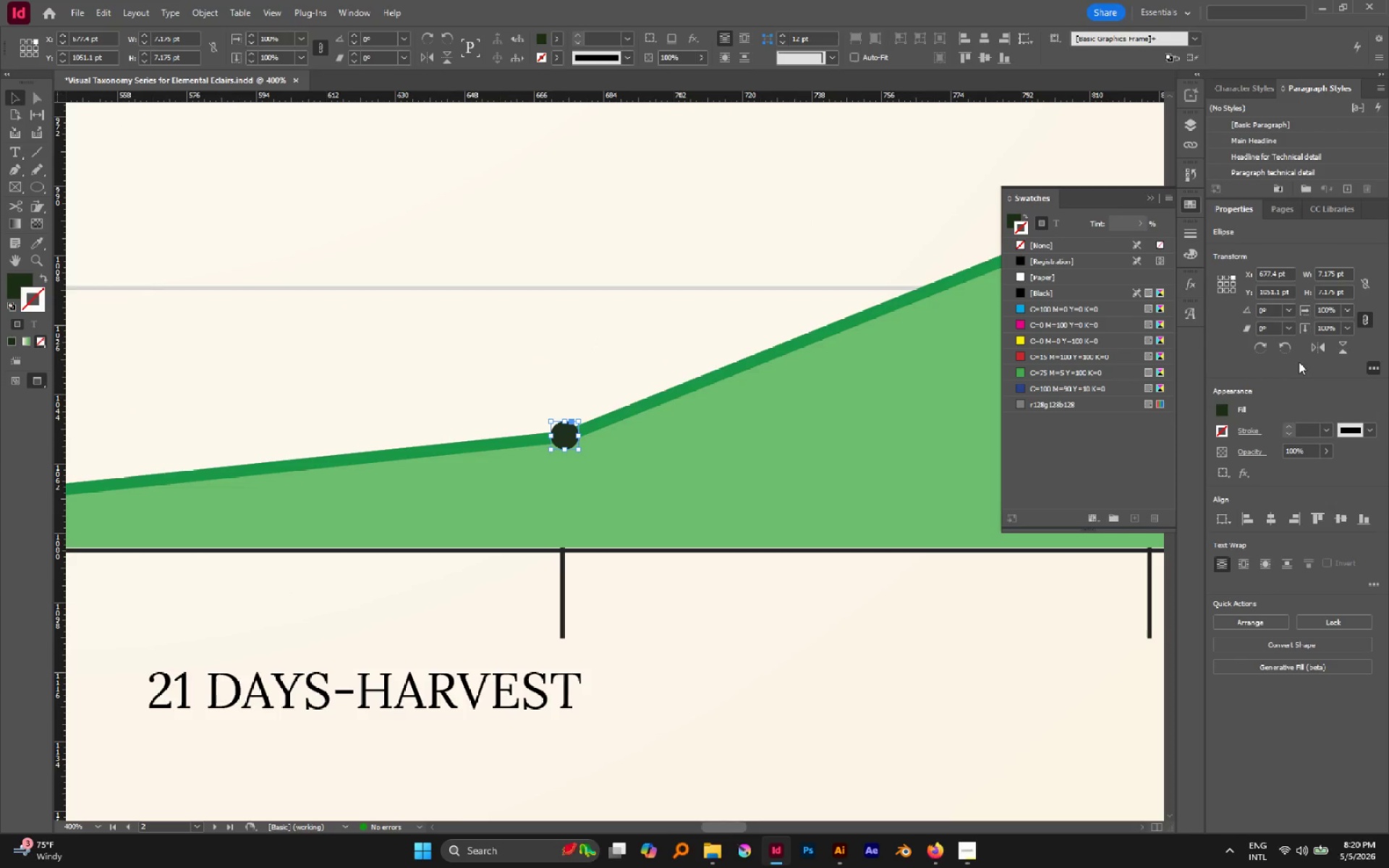 
double_click([1288, 428])
 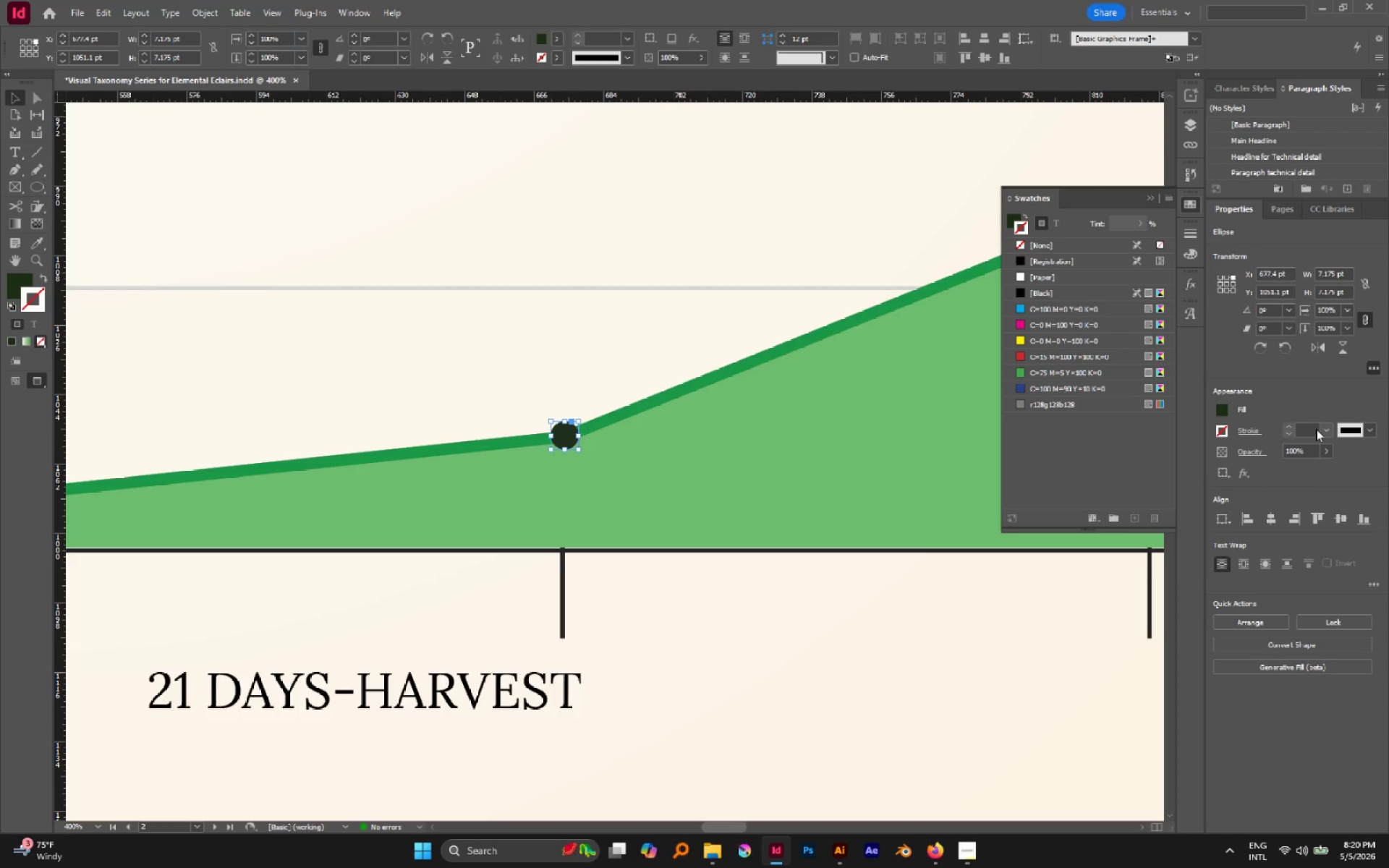 
triple_click([1316, 429])
 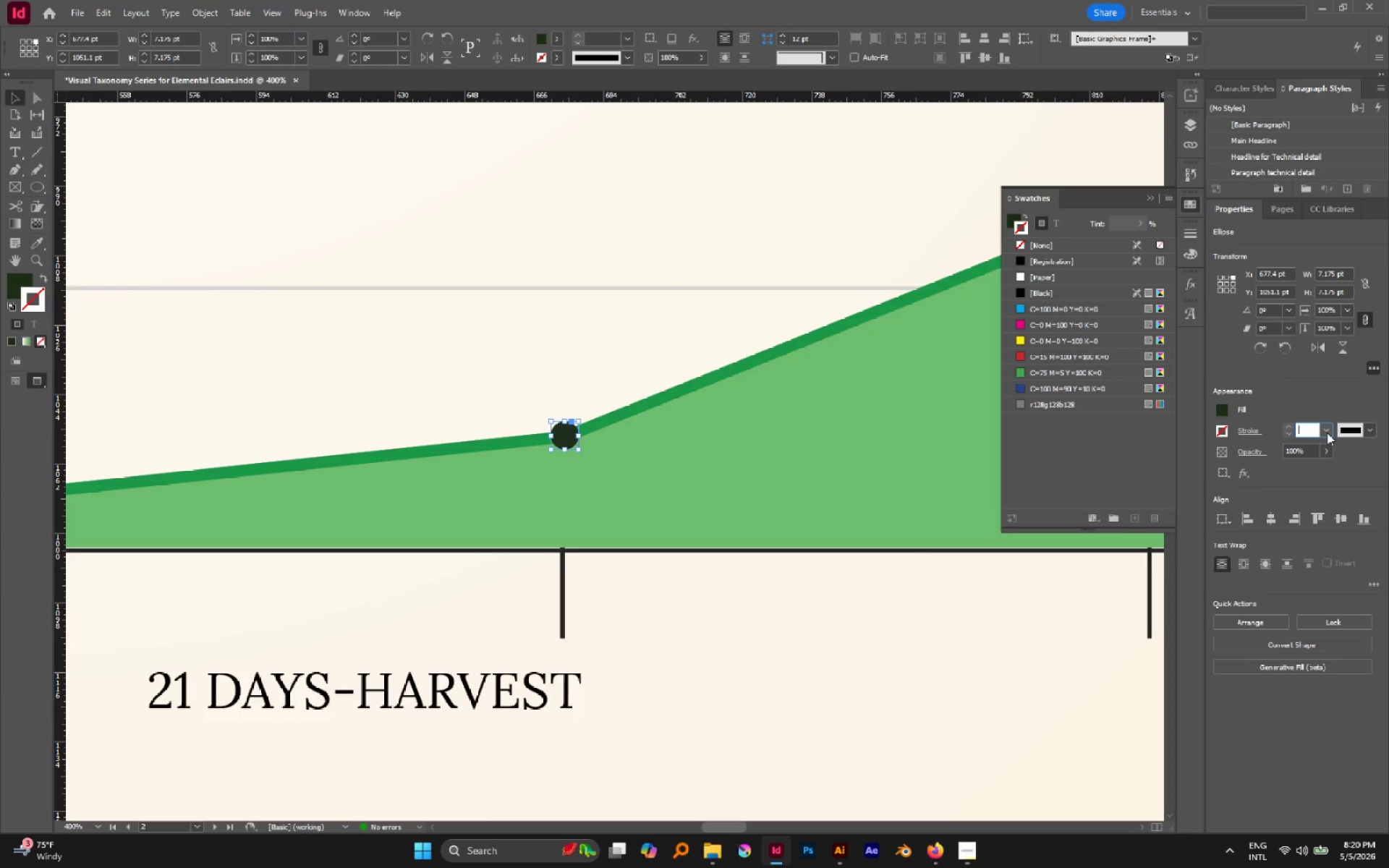 
triple_click([1327, 433])
 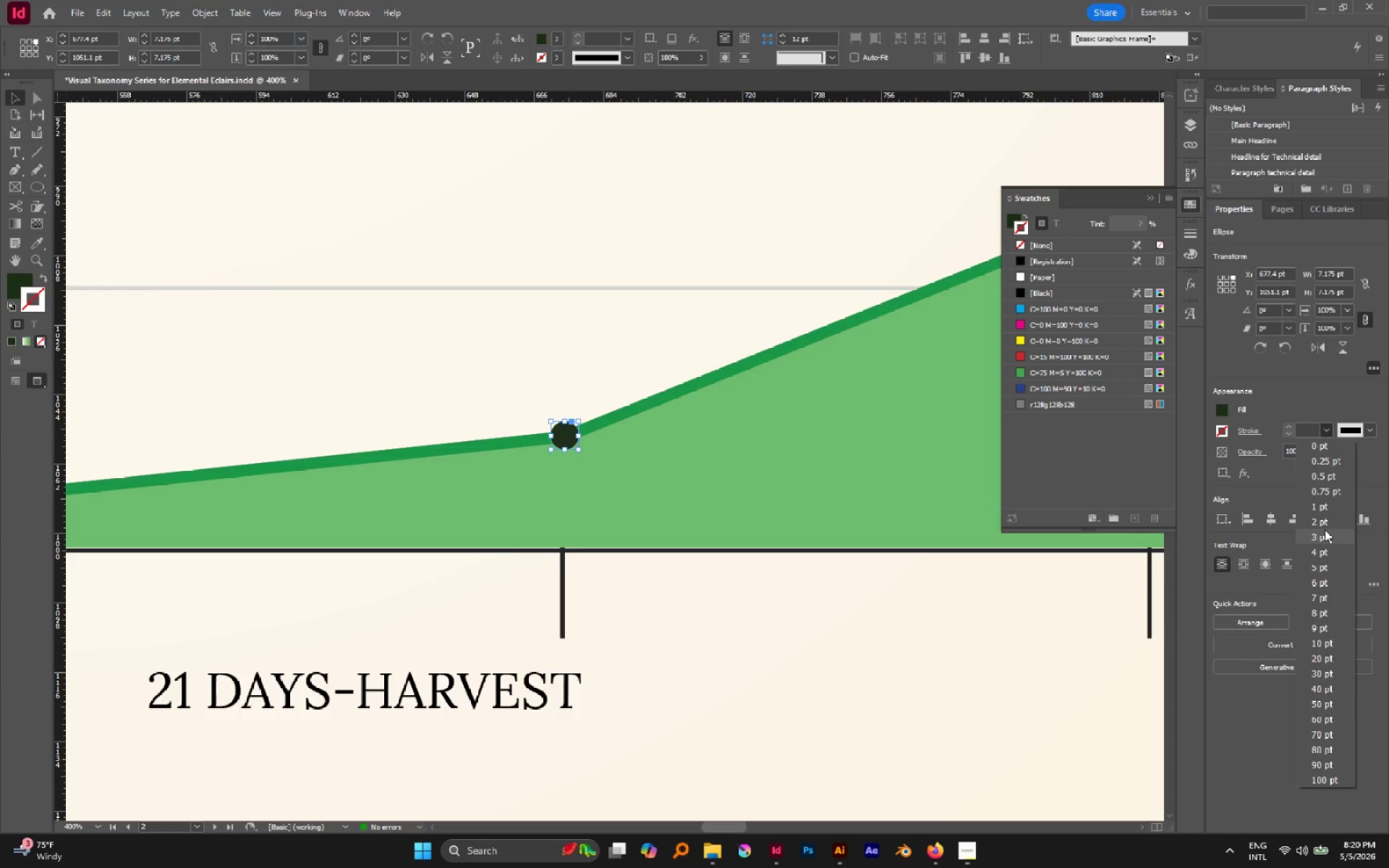 
left_click([1325, 529])
 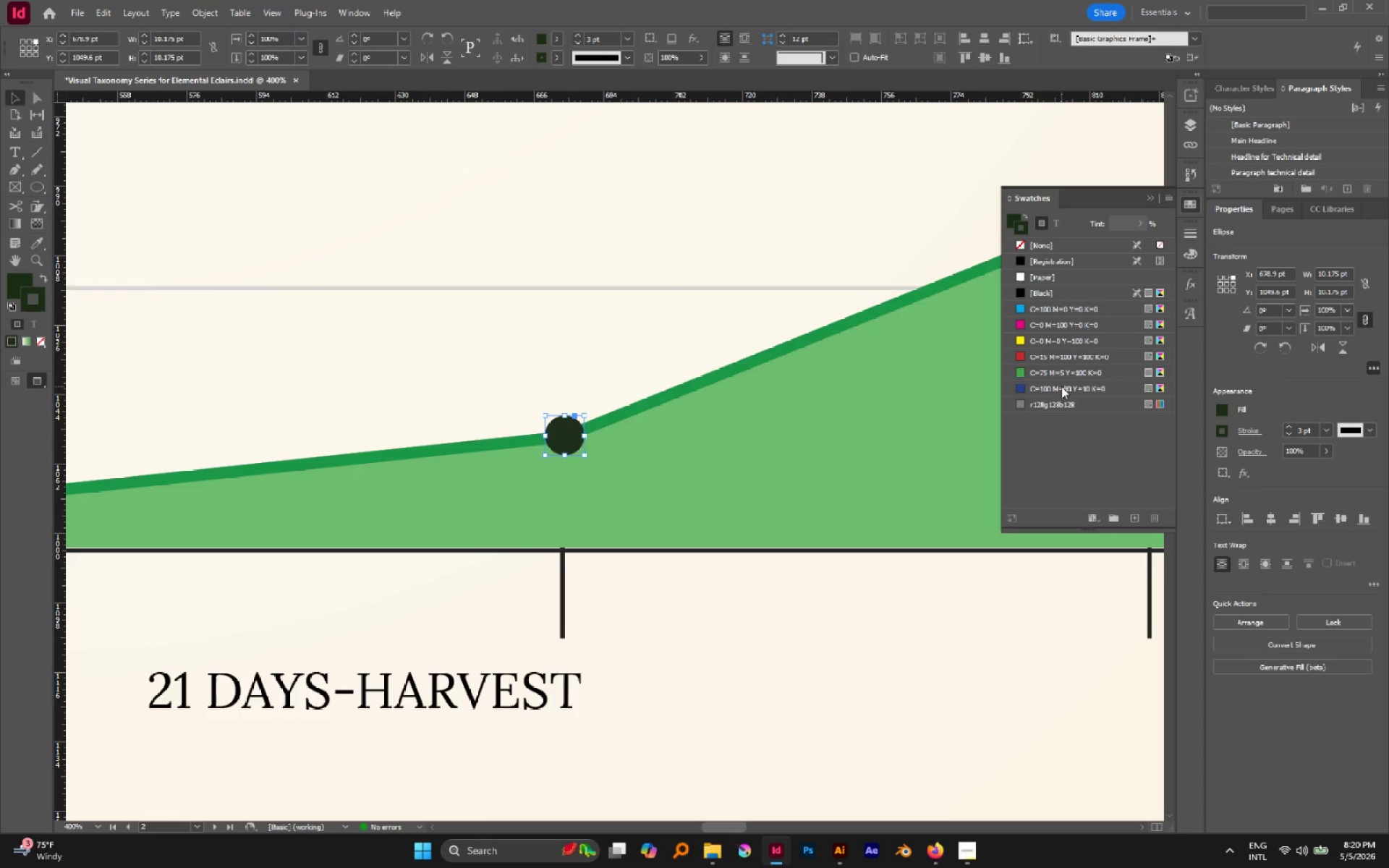 
left_click([1040, 370])
 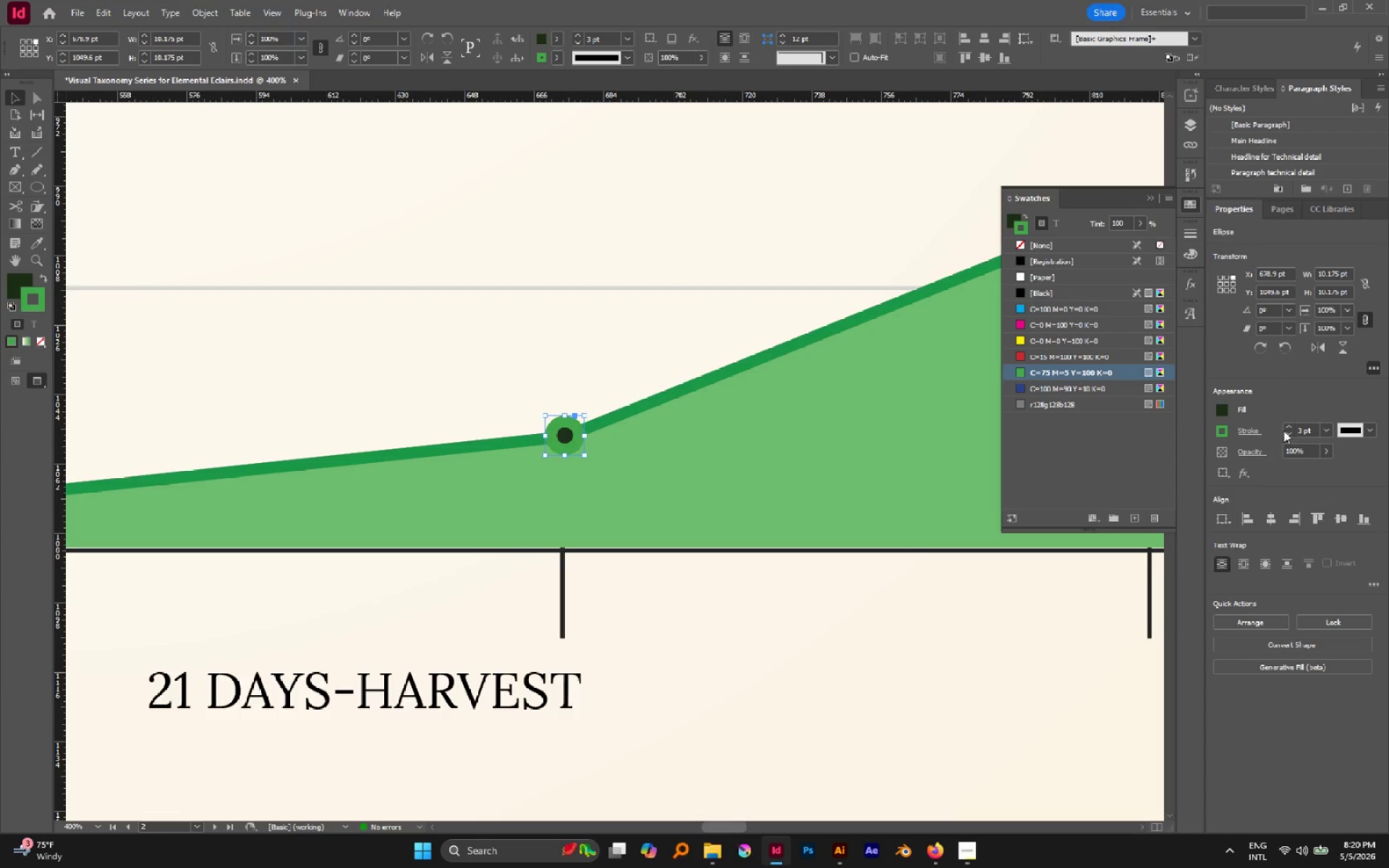 
left_click([1288, 433])
 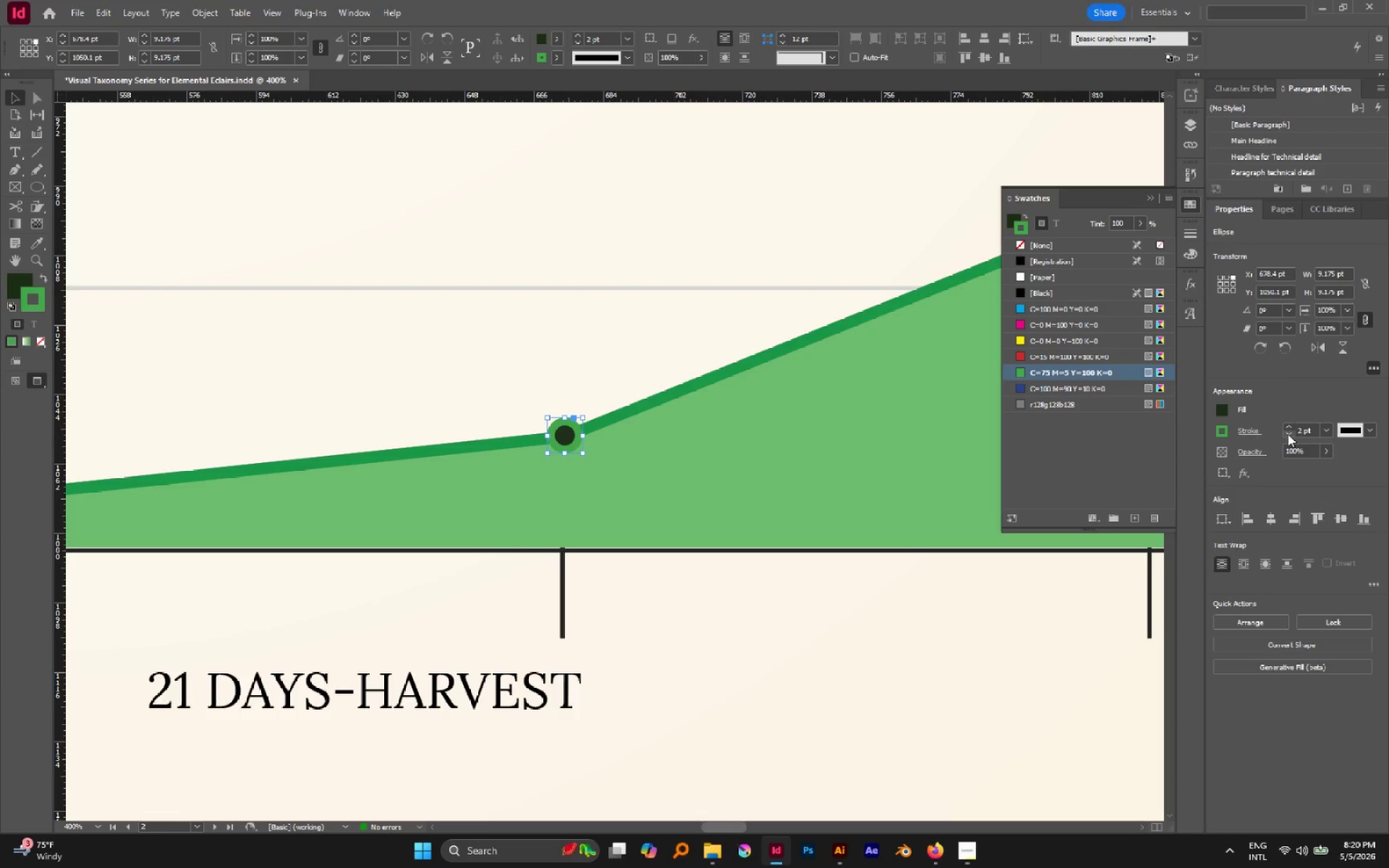 
left_click([1288, 434])
 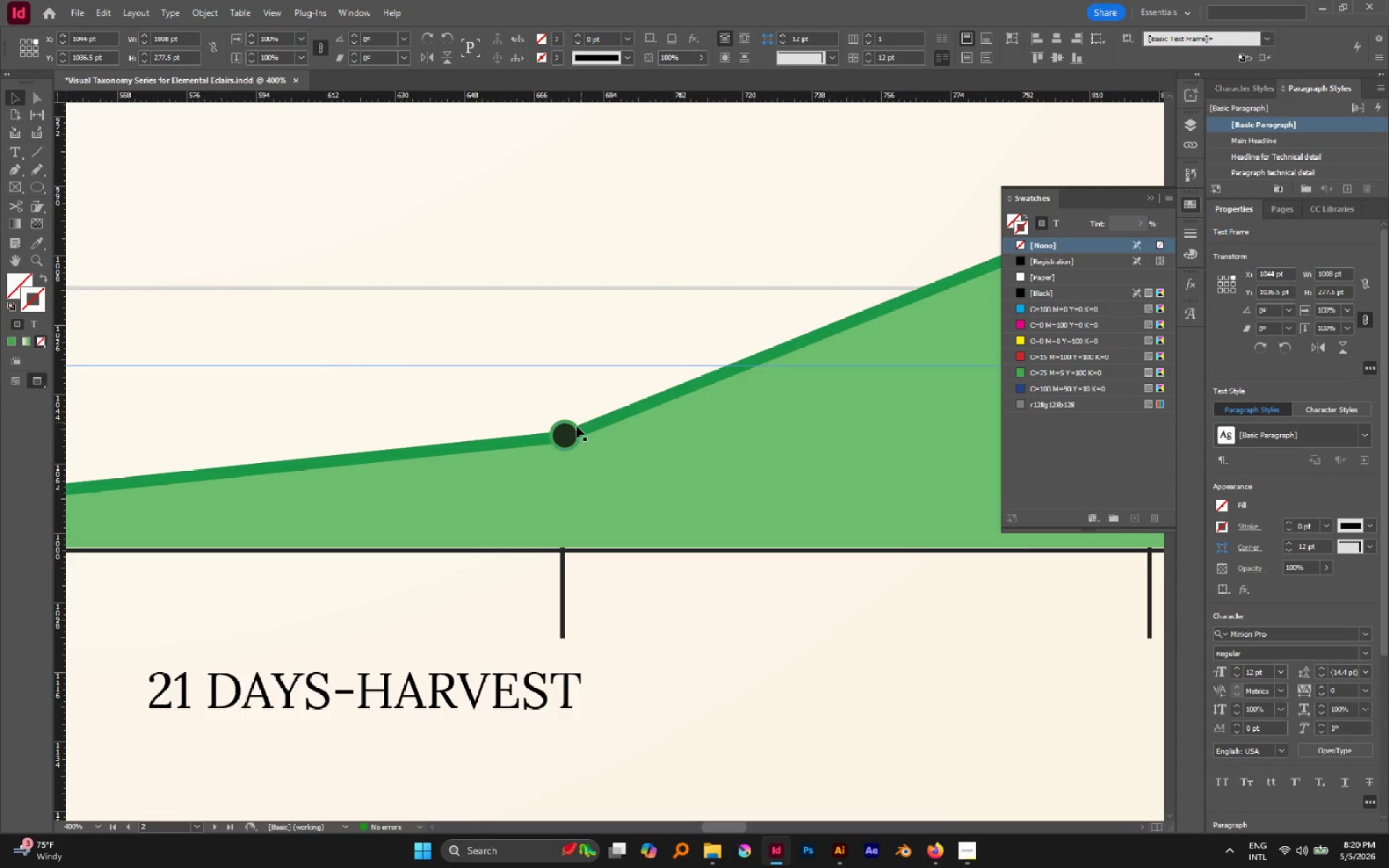 
hold_key(key=Space, duration=0.53)
 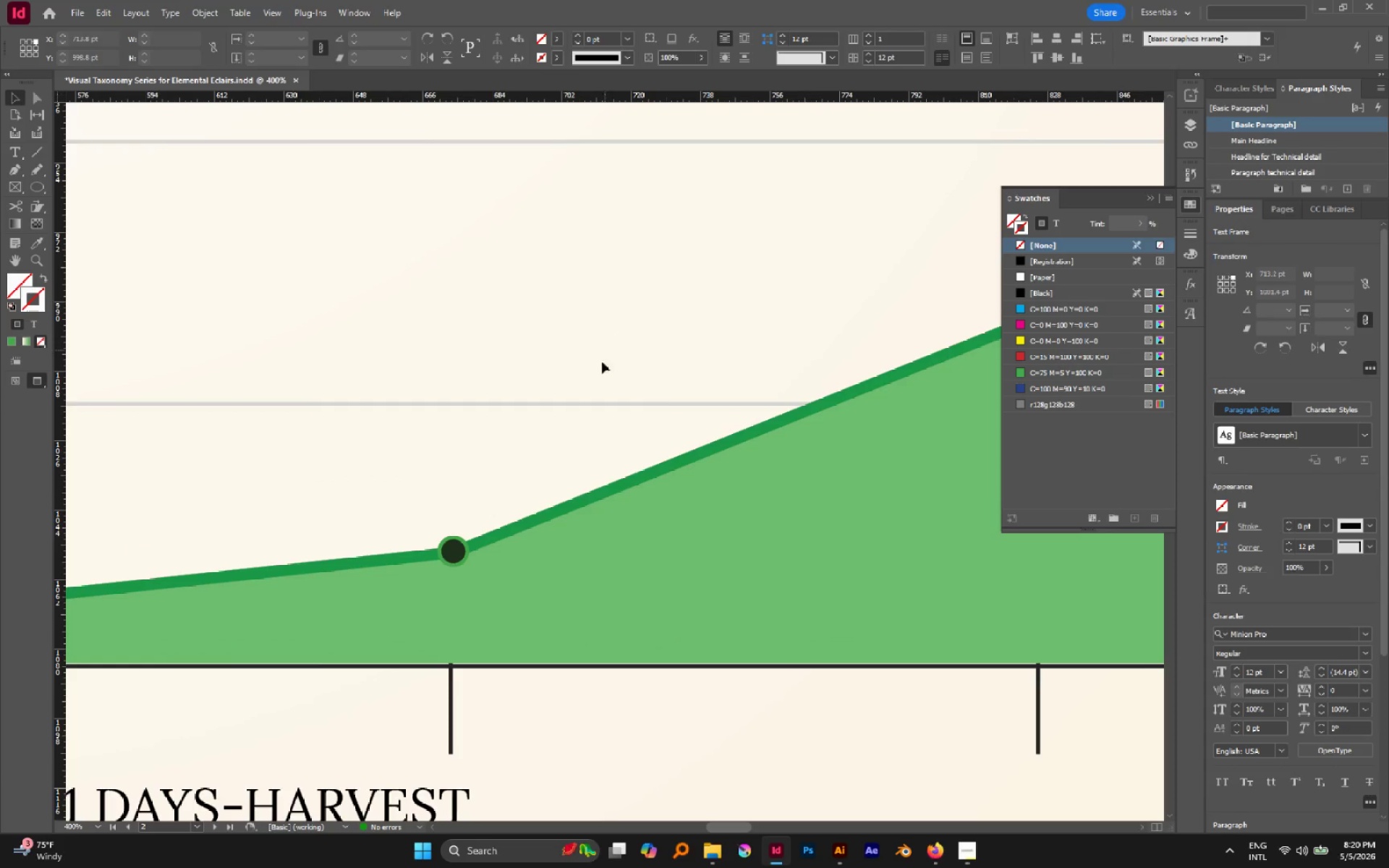 
left_click_drag(start_coordinate=[805, 367], to_coordinate=[694, 484])
 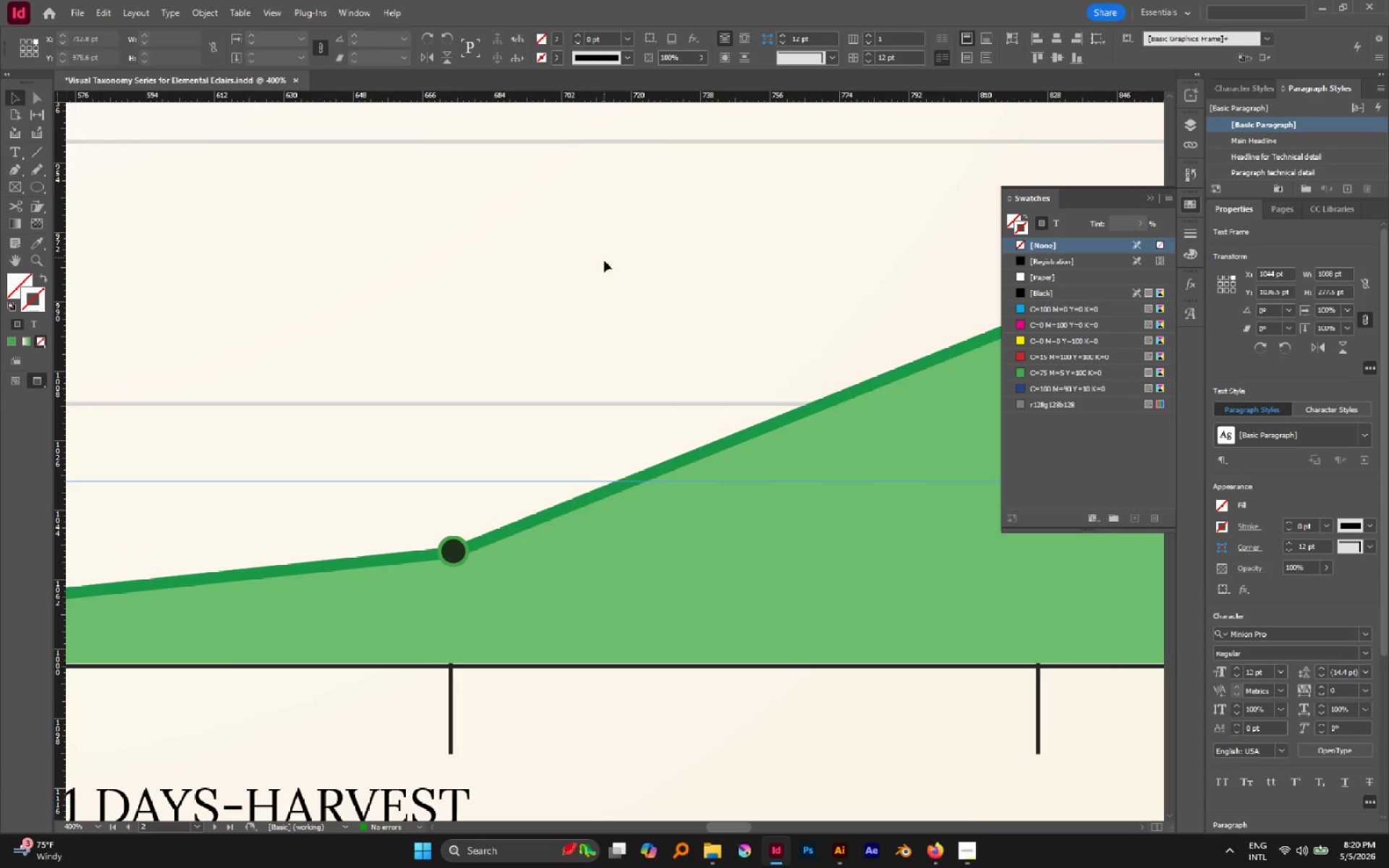 
hold_key(key=AltLeft, duration=0.41)
scroll: coordinate [591, 379], scroll_direction: down, amount: 3.0
 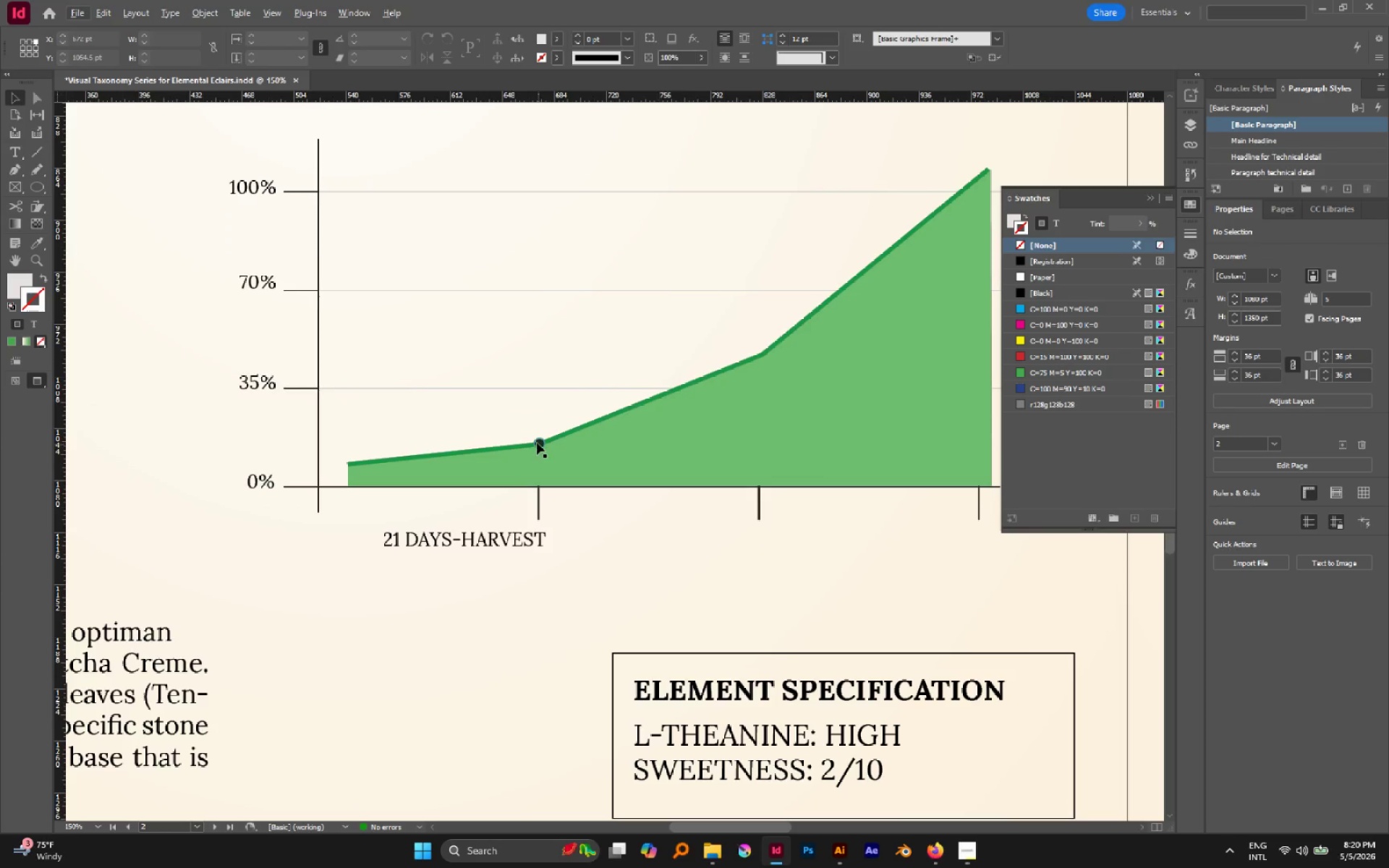 
left_click([540, 443])
 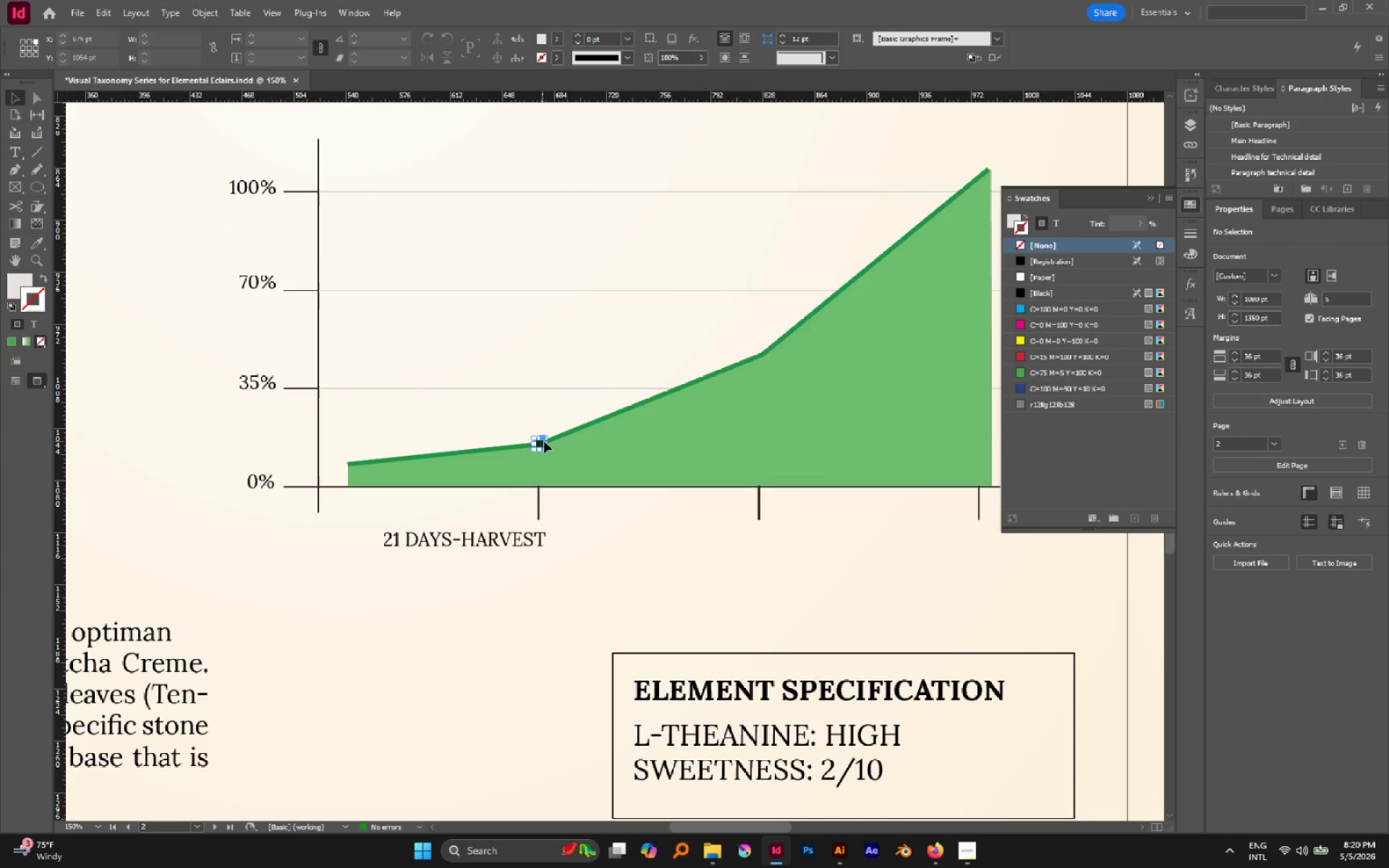 
hold_key(key=AltLeft, duration=0.52)
scroll: coordinate [553, 430], scroll_direction: up, amount: 2.0
 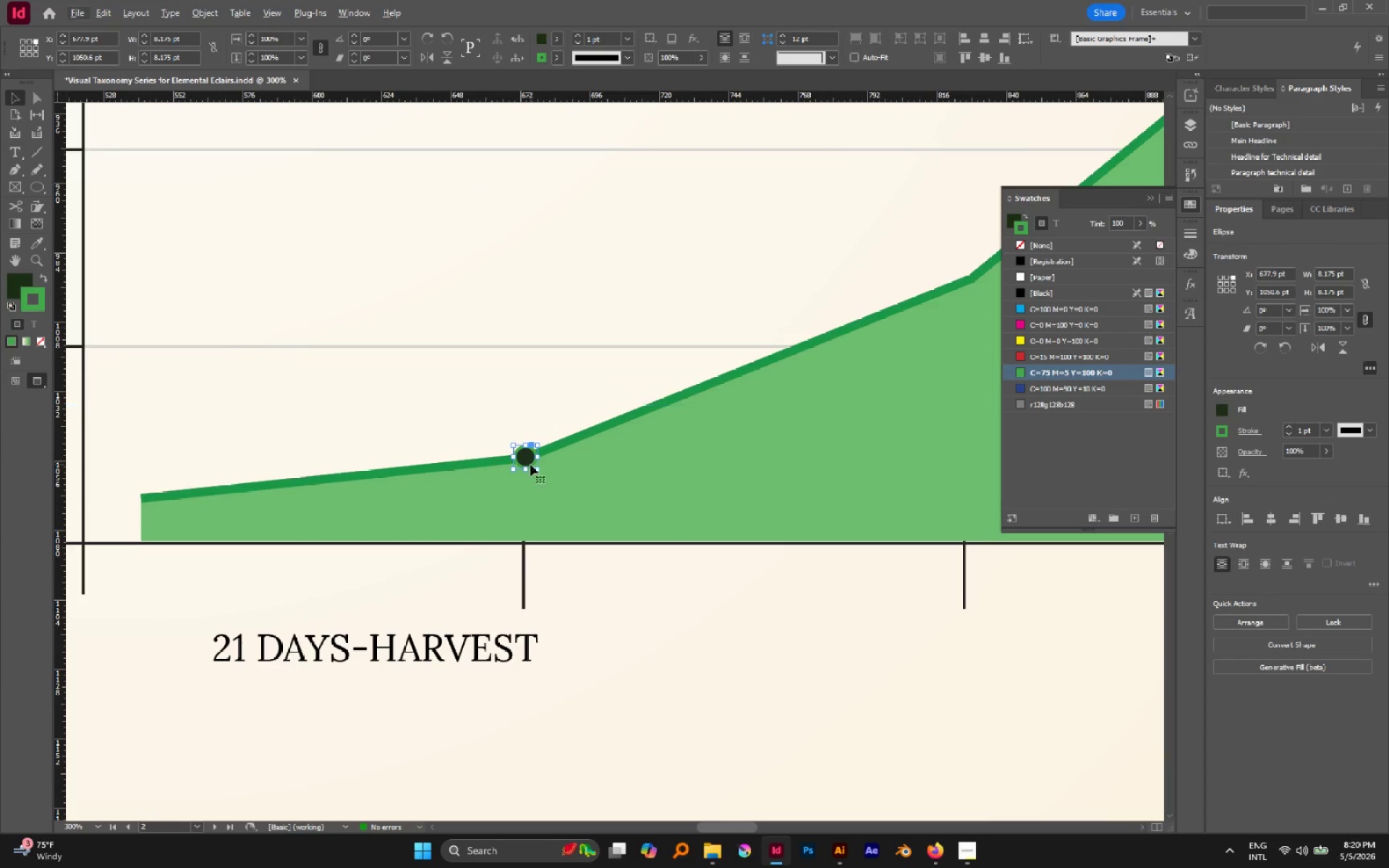 
hold_key(key=AltLeft, duration=1.16)
left_click_drag(start_coordinate=[525, 459], to_coordinate=[959, 247])
 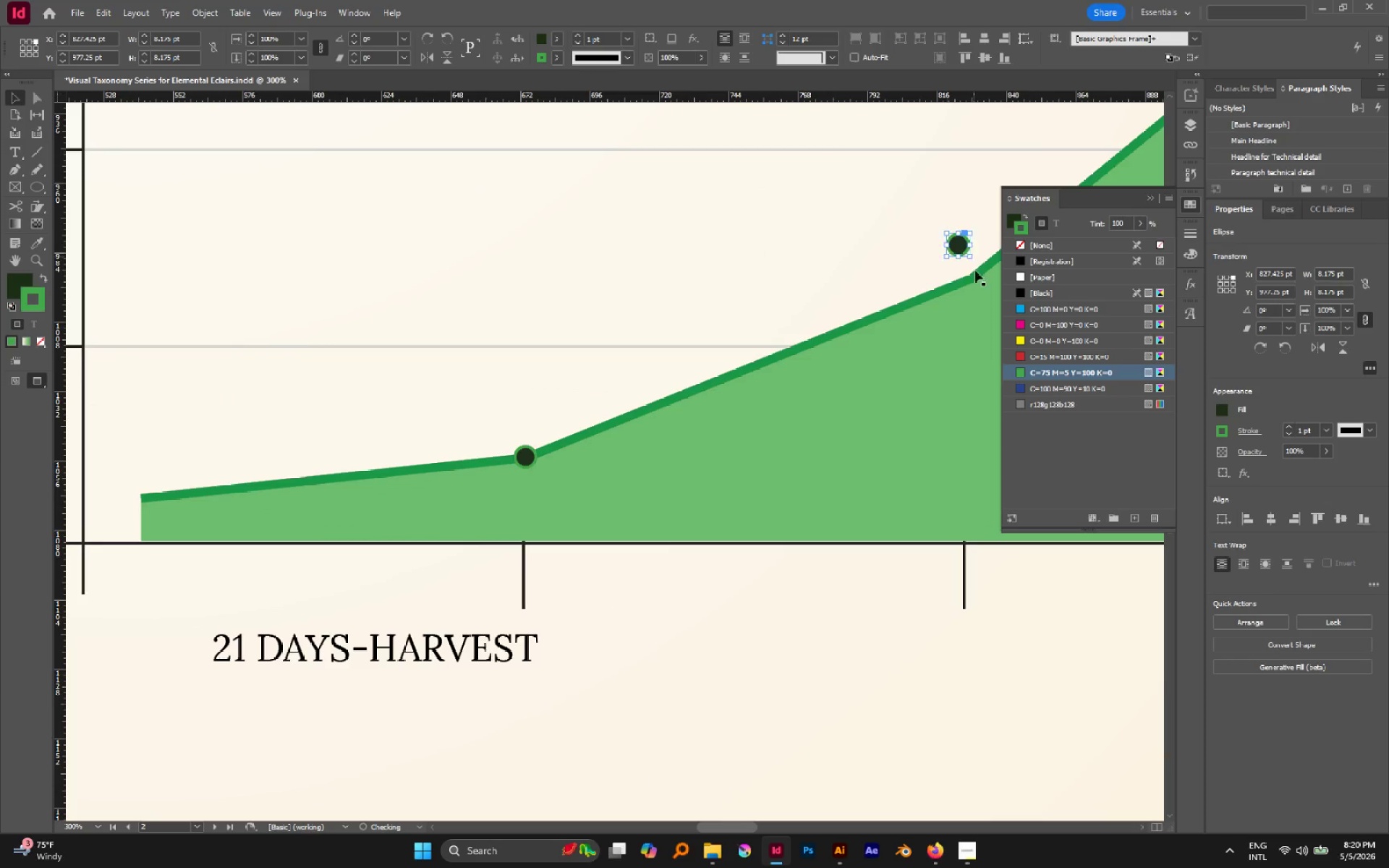 
hold_key(key=Space, duration=0.48)
 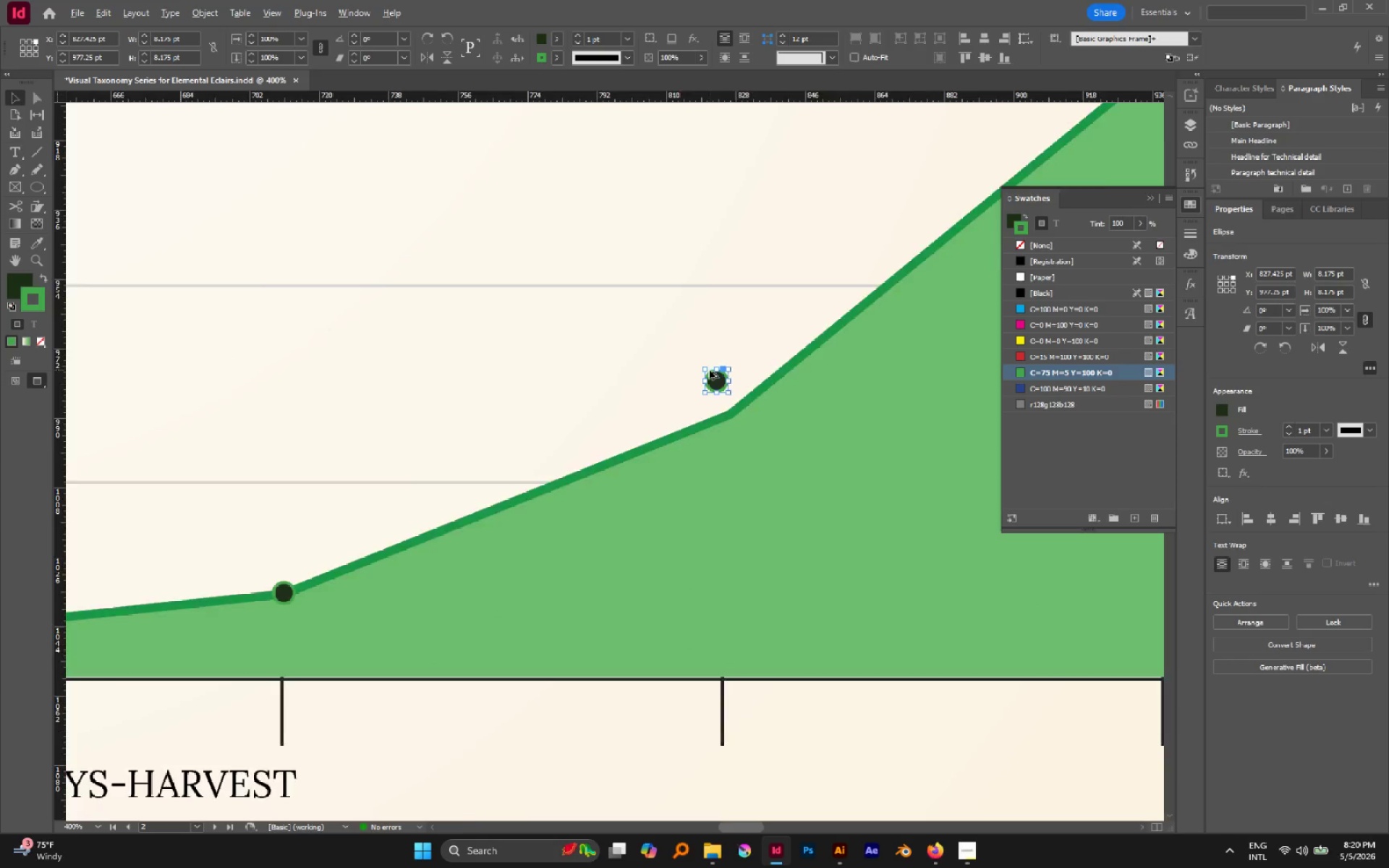 
left_click_drag(start_coordinate=[962, 286], to_coordinate=[721, 423])
 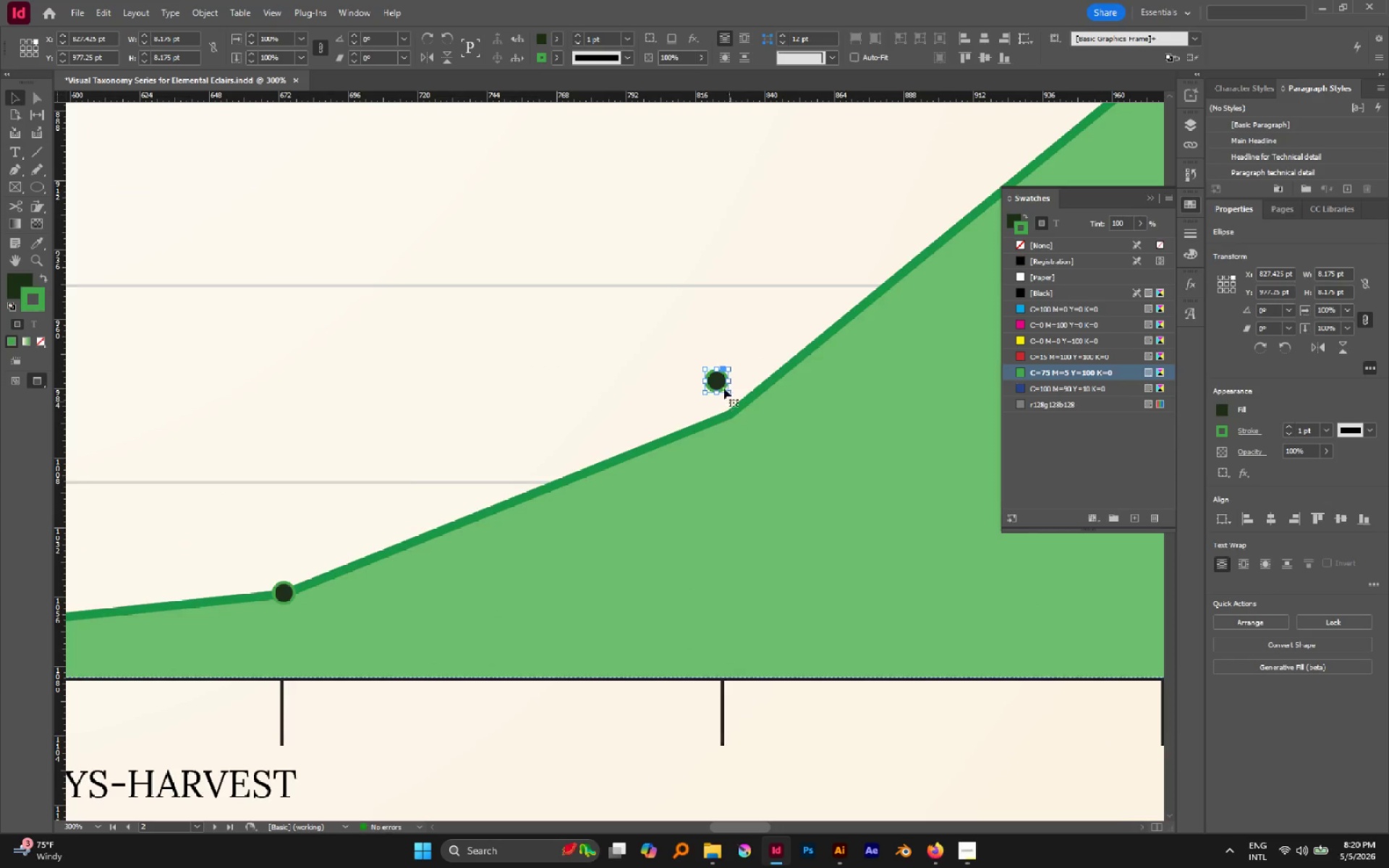 
hold_key(key=AltLeft, duration=0.81)
scroll: coordinate [747, 370], scroll_direction: up, amount: 6.0
 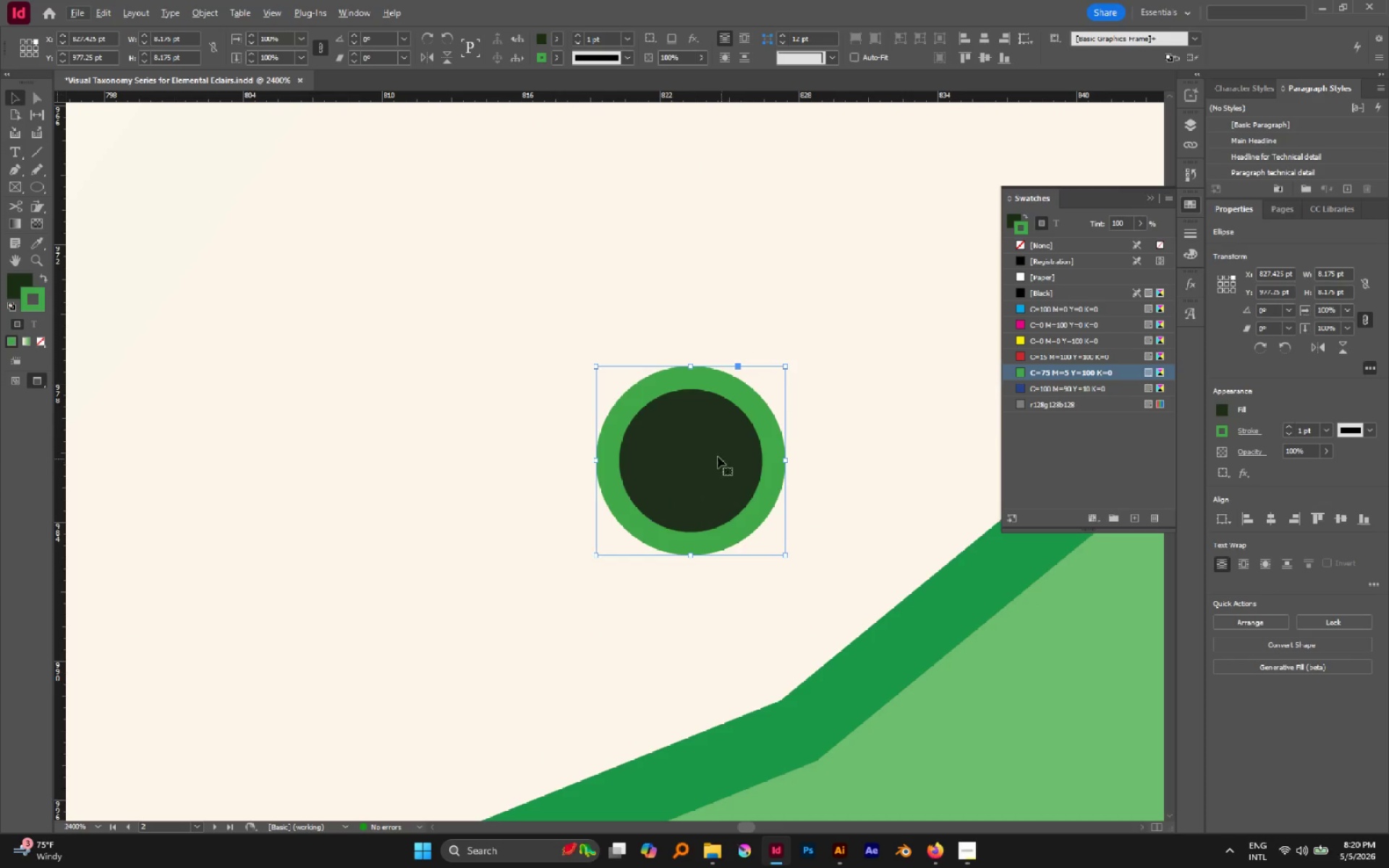 
left_click_drag(start_coordinate=[711, 451], to_coordinate=[815, 713])
 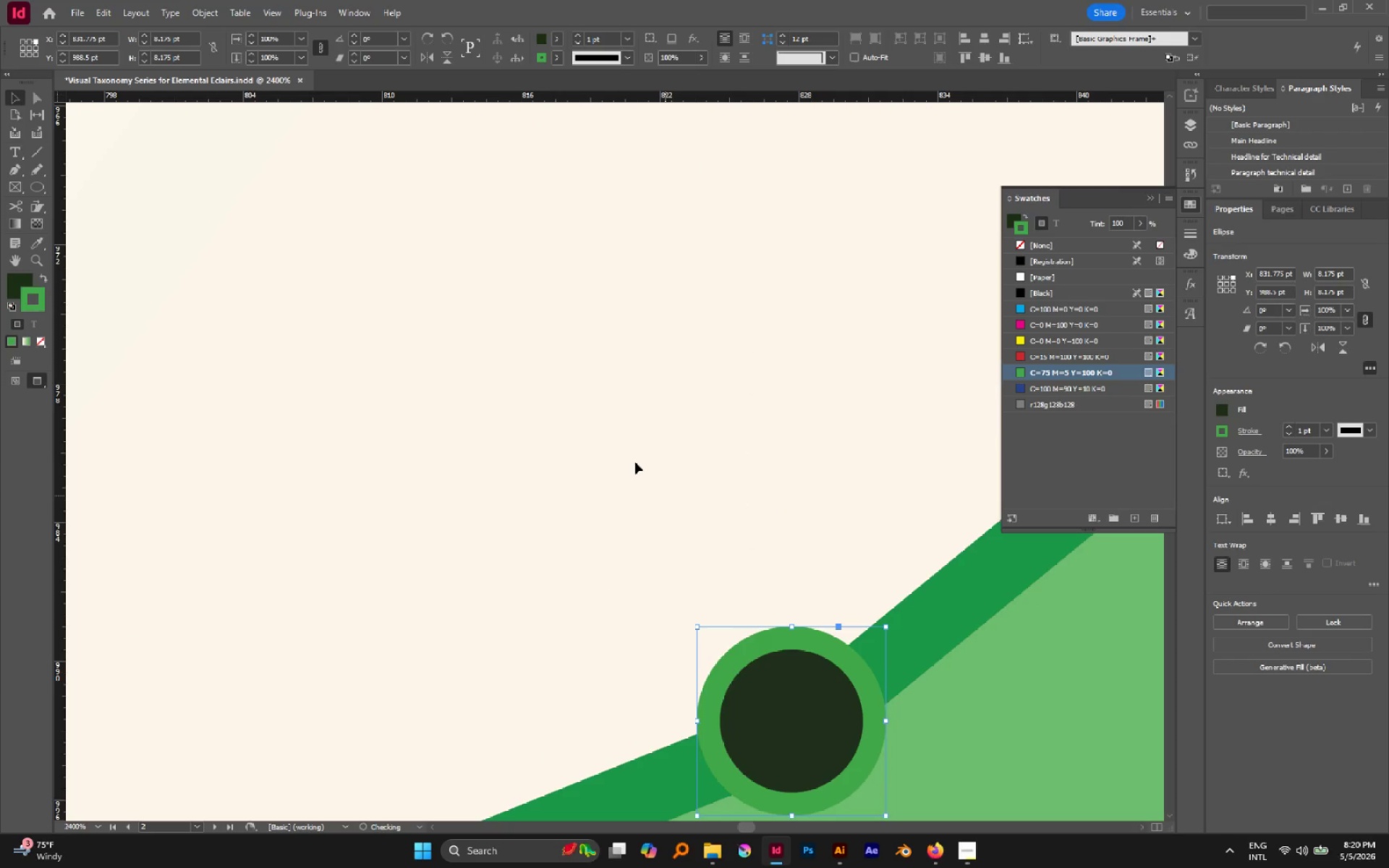 
hold_key(key=AltLeft, duration=1.23)
scroll: coordinate [604, 418], scroll_direction: down, amount: 9.0
 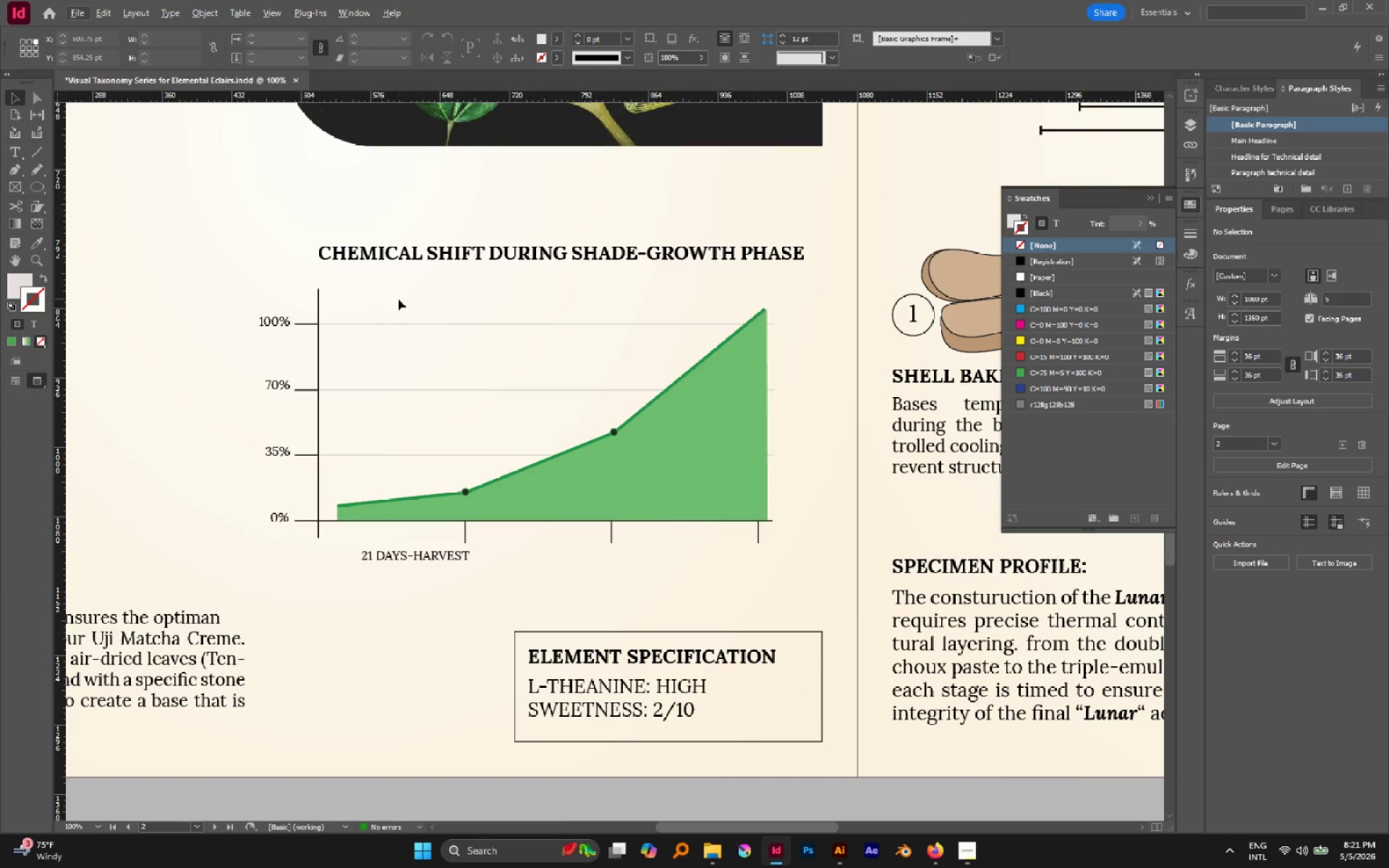 
wait(57.46)
 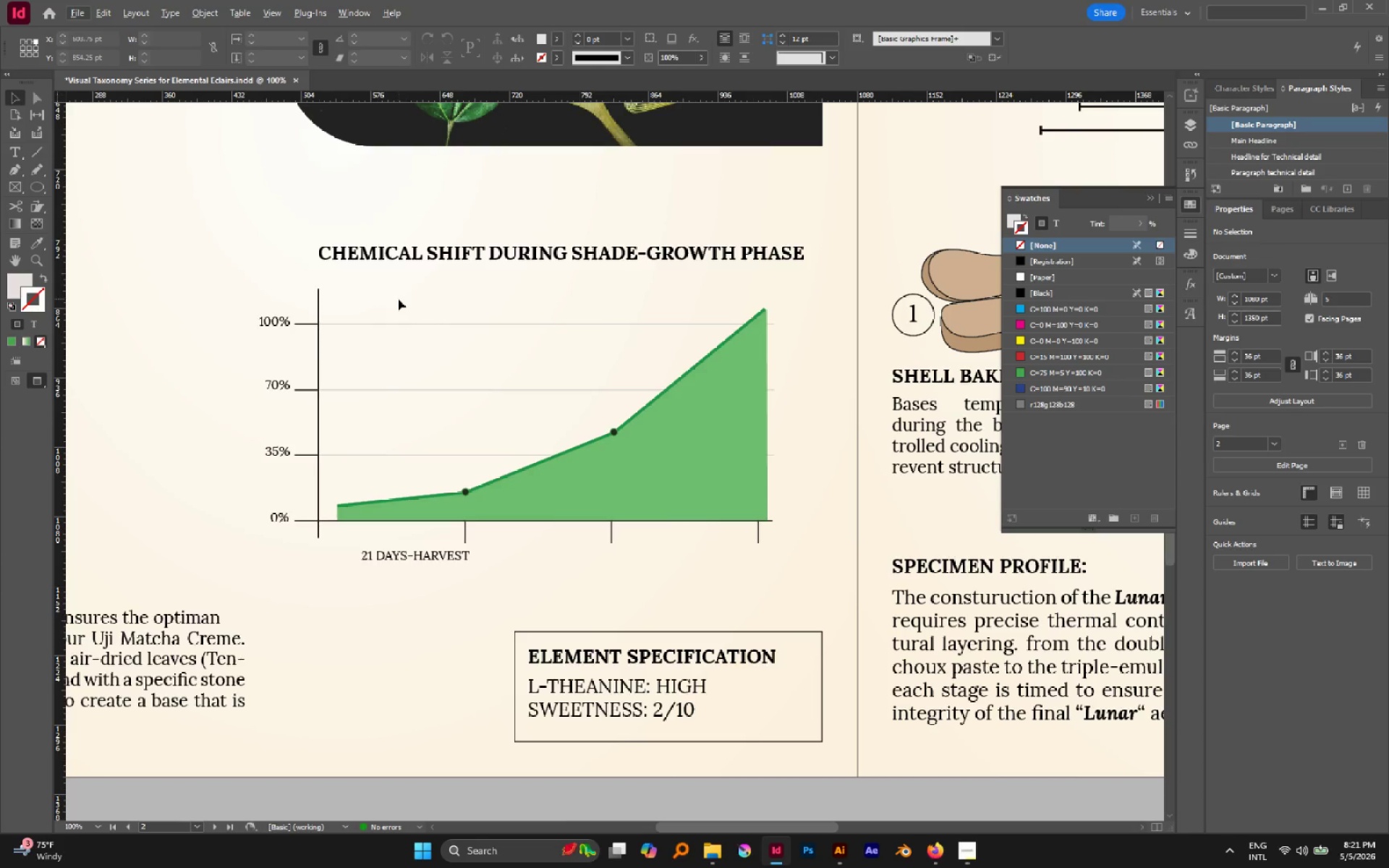 
hold_key(key=MetaLeft, duration=1.19)
scroll: coordinate [796, 422], scroll_direction: up, amount: 3.0
 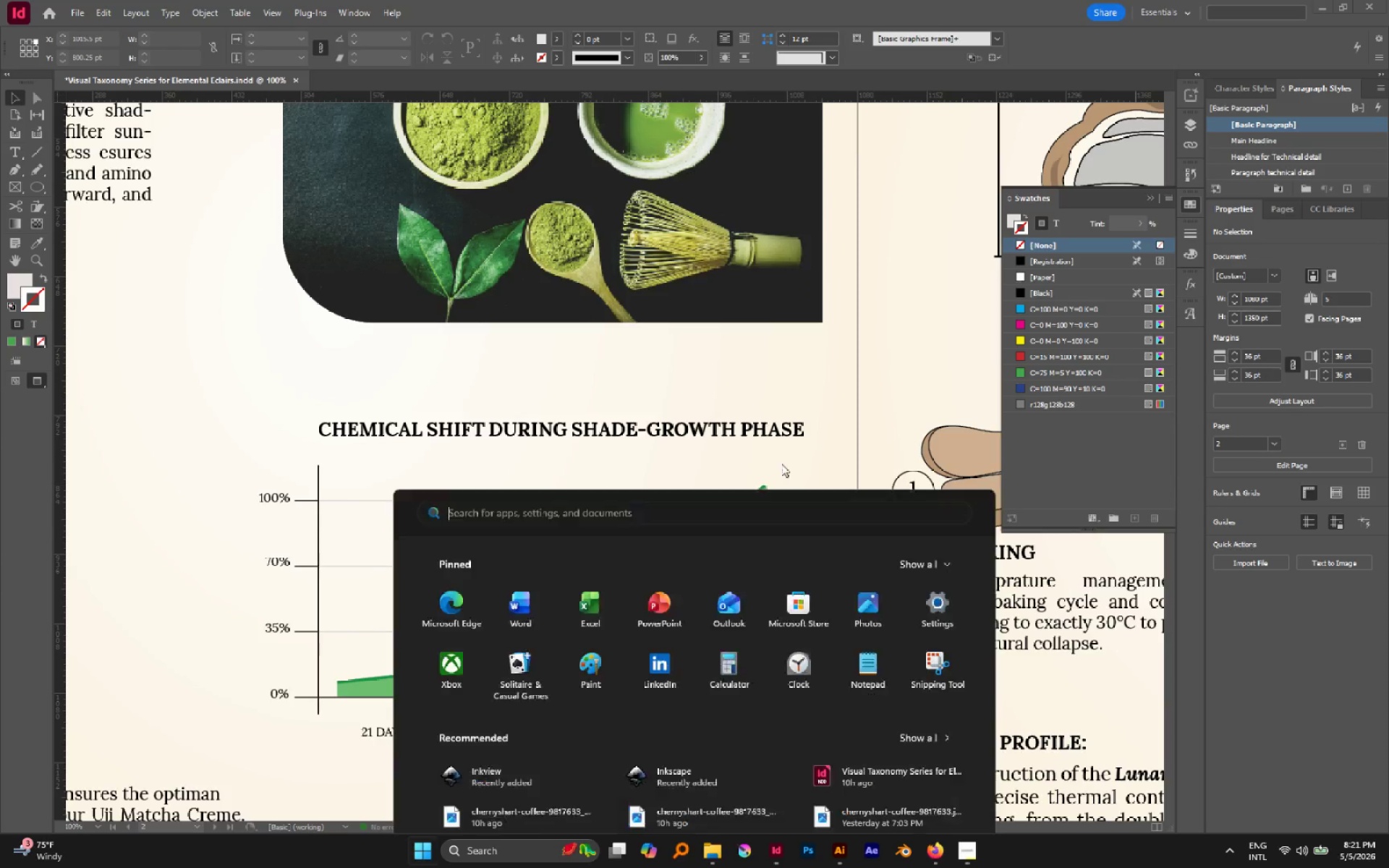 
key(Meta+MetaLeft)
 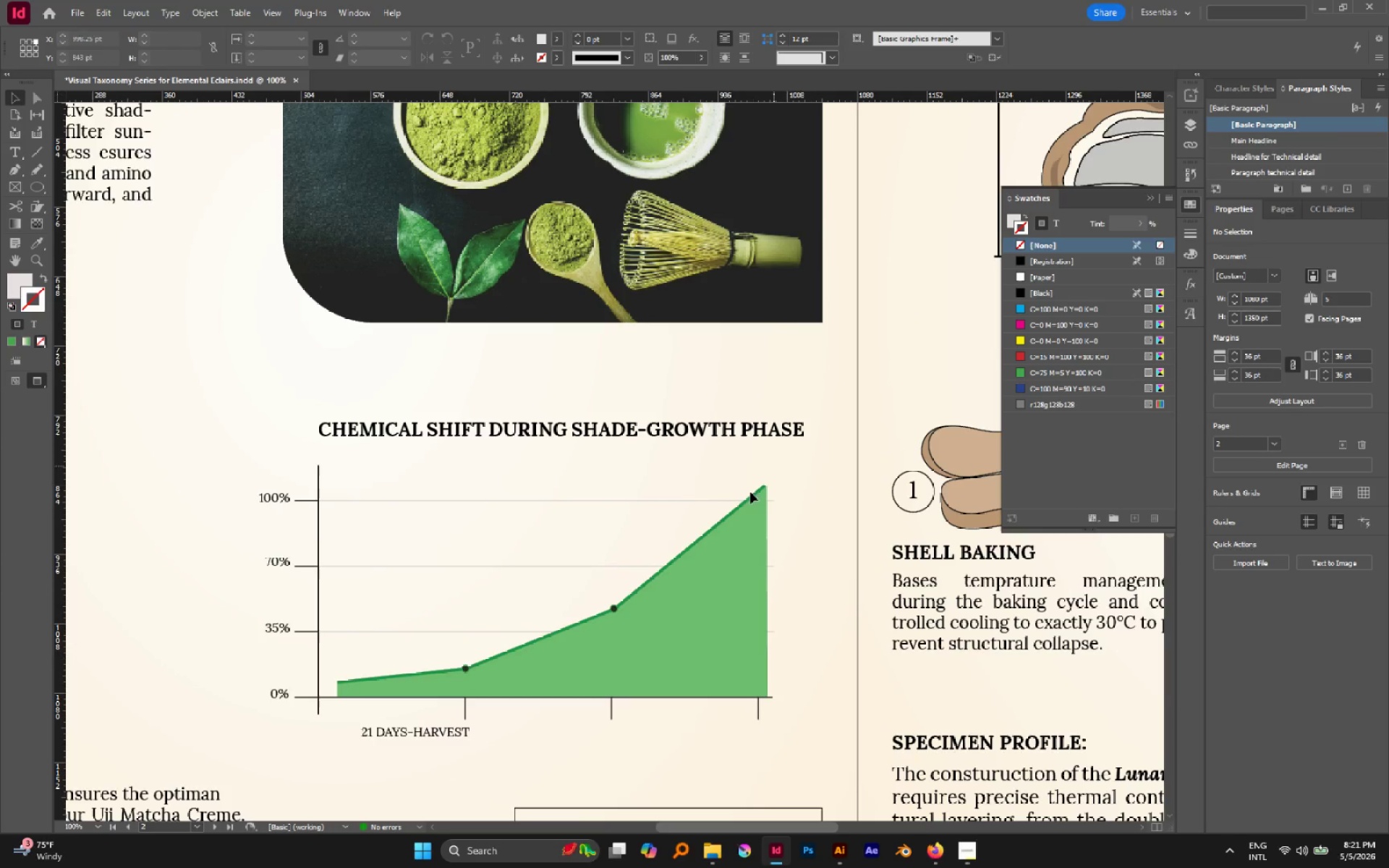 
scroll: coordinate [781, 468], scroll_direction: down, amount: 2.0
 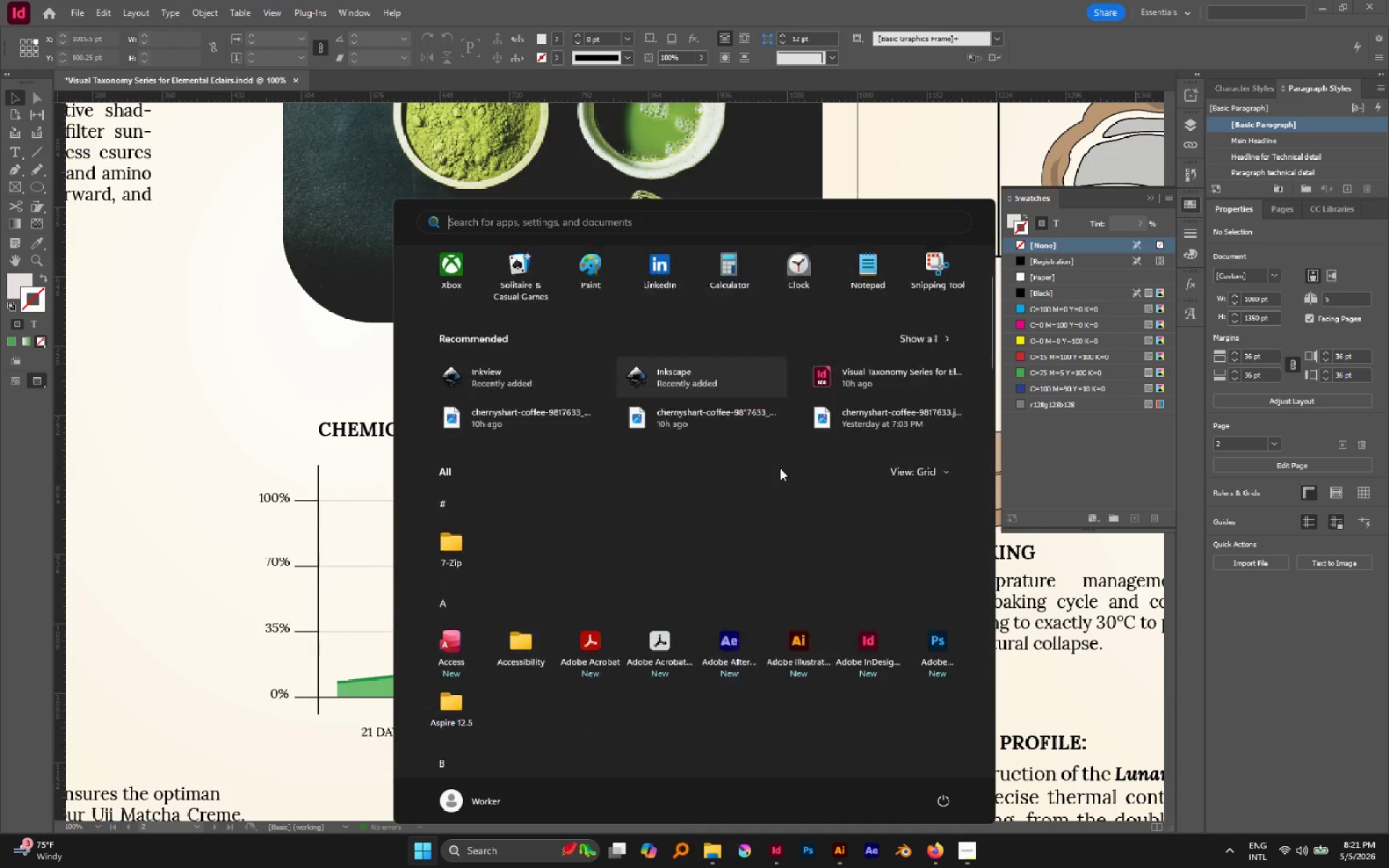 
hold_key(key=AltLeft, duration=0.44)
scroll: coordinate [743, 508], scroll_direction: up, amount: 1.0
 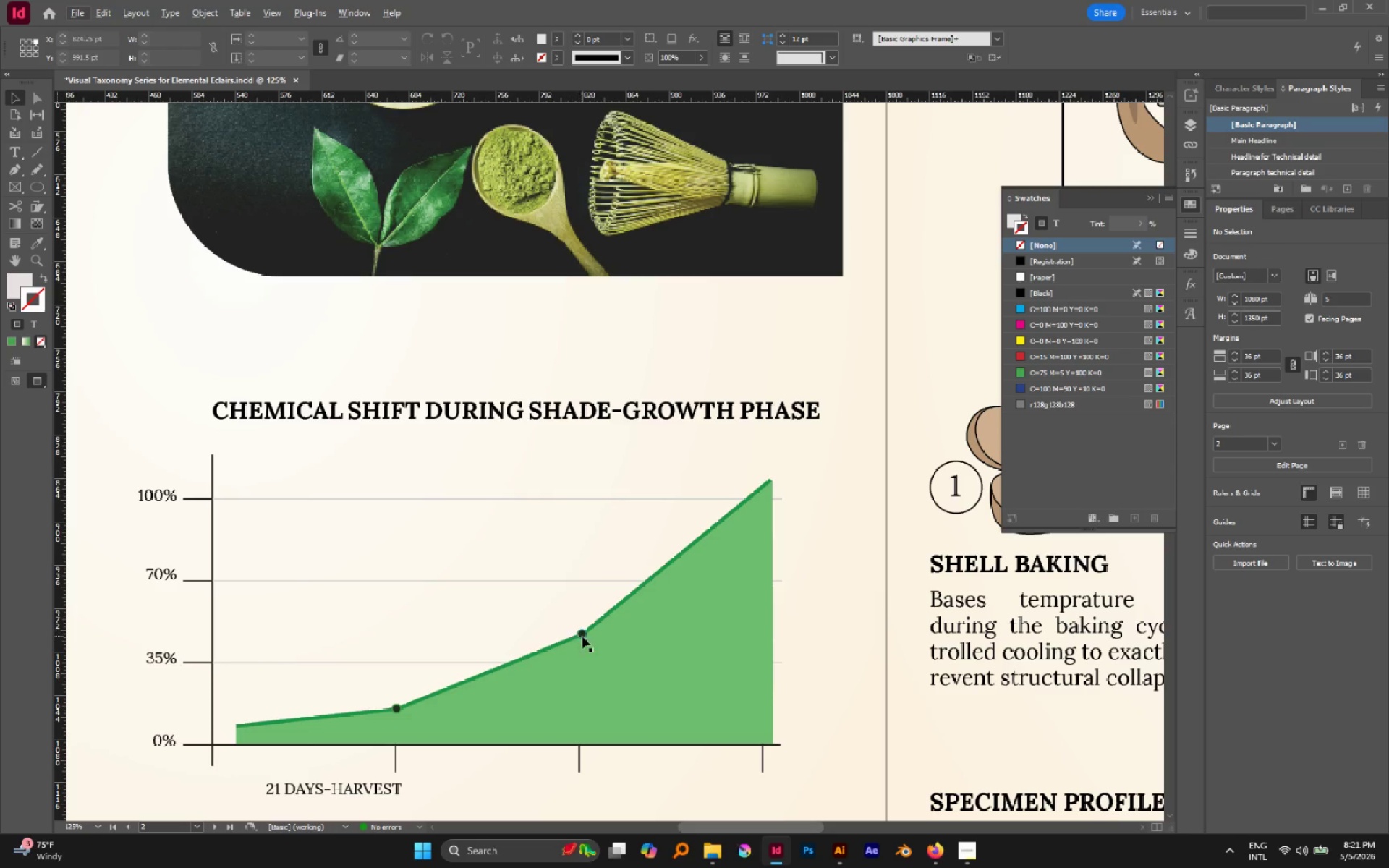 
left_click([584, 636])
 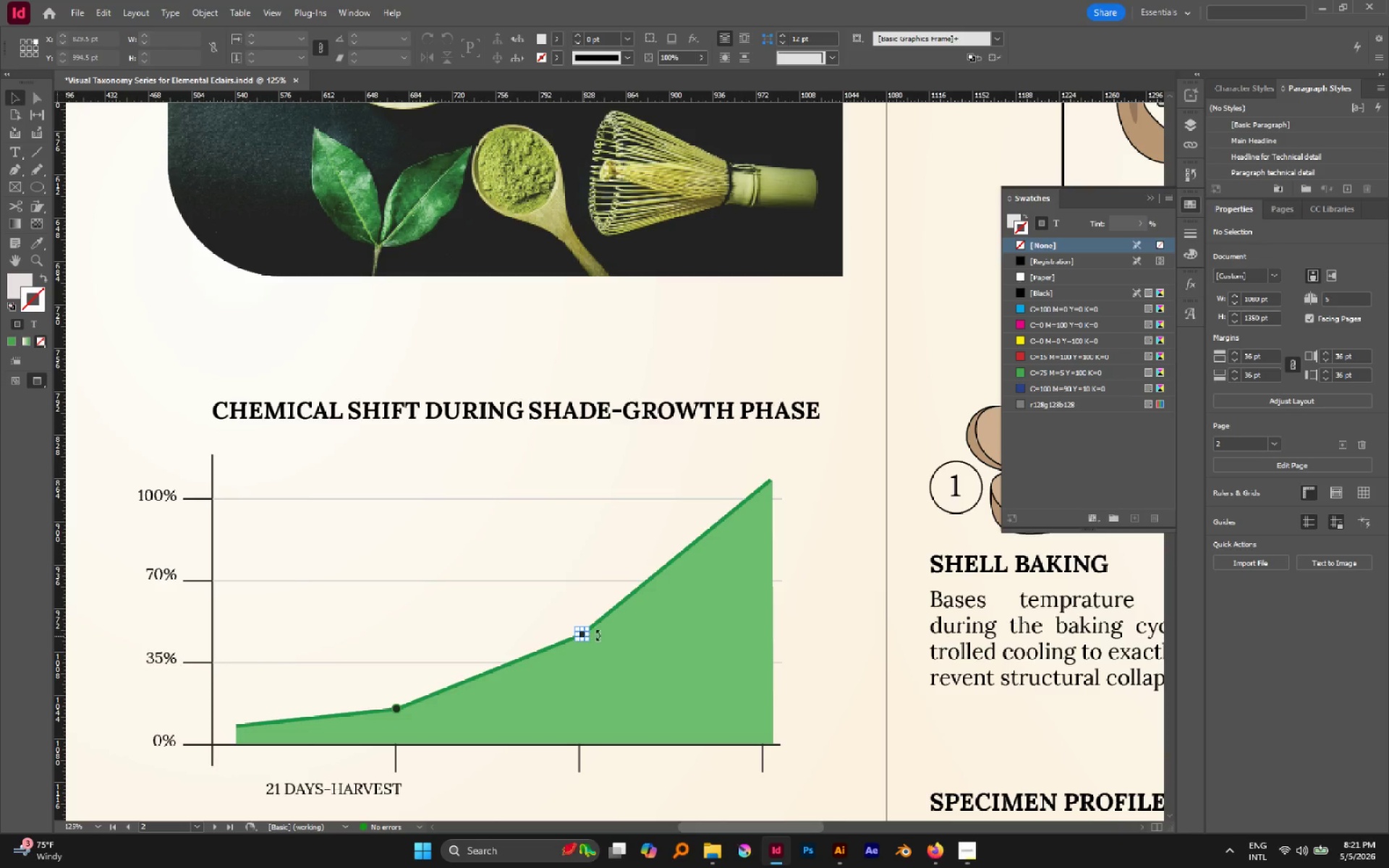 
hold_key(key=AltLeft, duration=0.8)
scroll: coordinate [695, 617], scroll_direction: up, amount: 3.0
 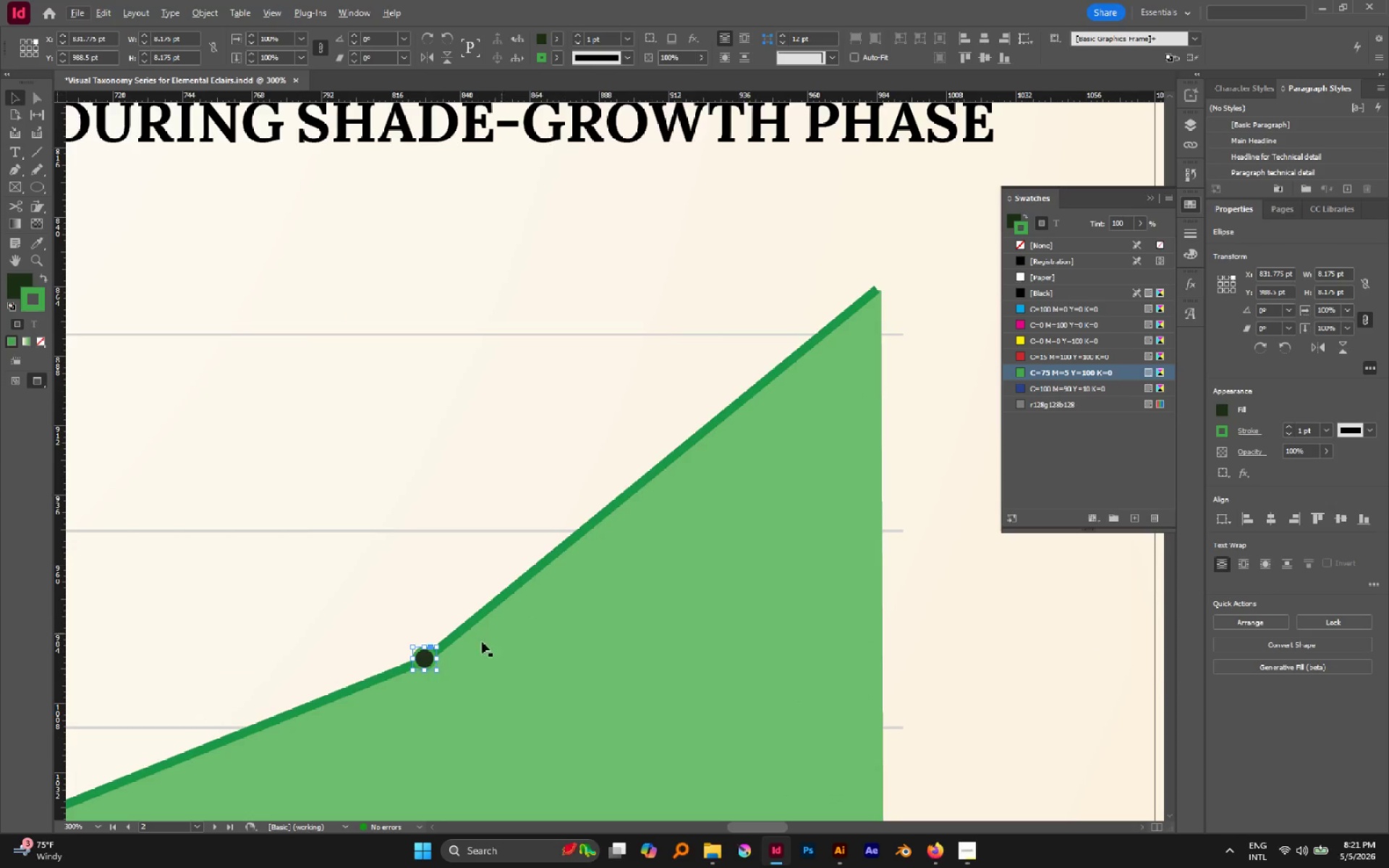 
hold_key(key=AltLeft, duration=2.44)
left_click_drag(start_coordinate=[425, 655], to_coordinate=[876, 286])
 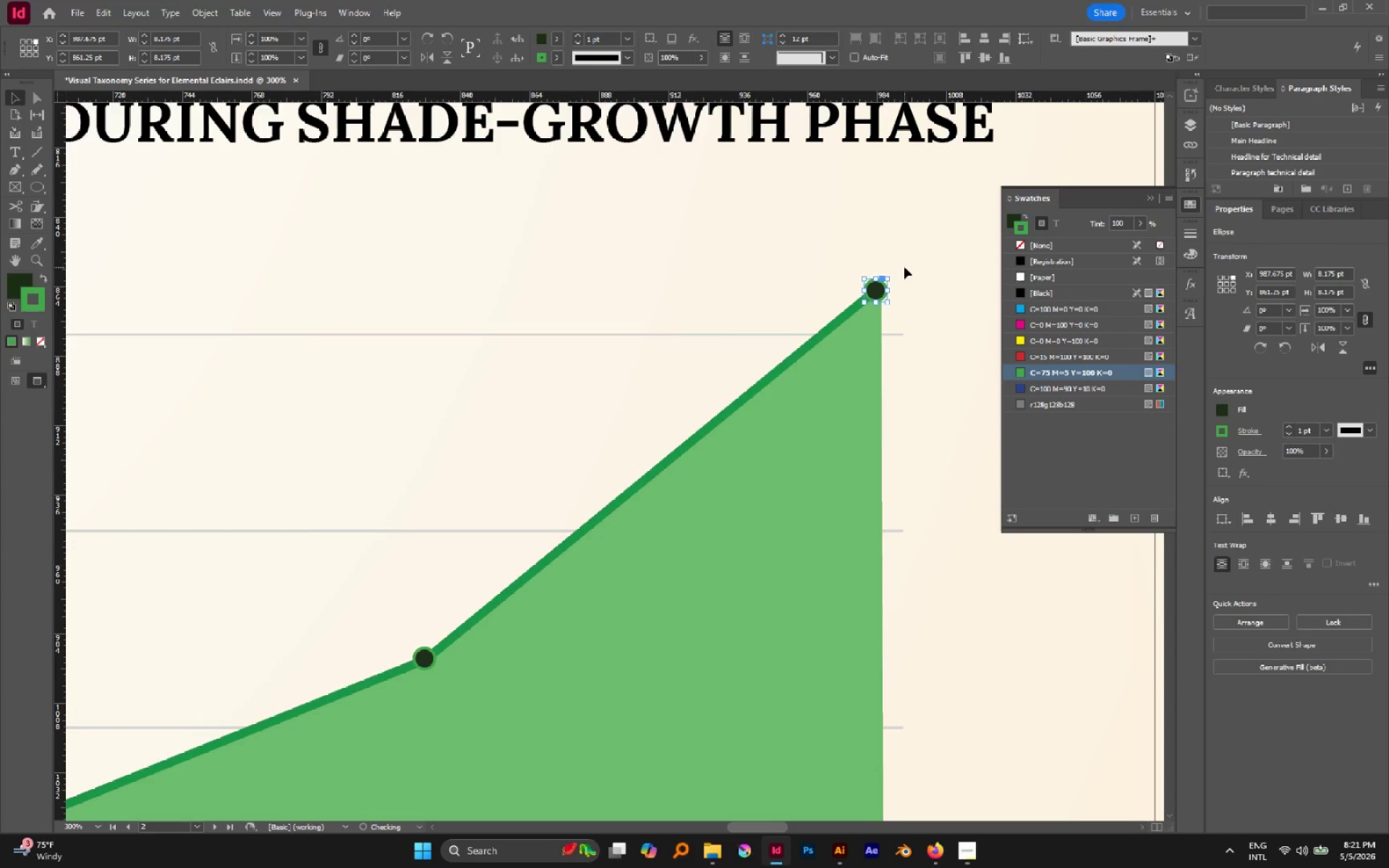 
hold_key(key=AltLeft, duration=1.72)
scroll: coordinate [833, 275], scroll_direction: up, amount: 3.0
 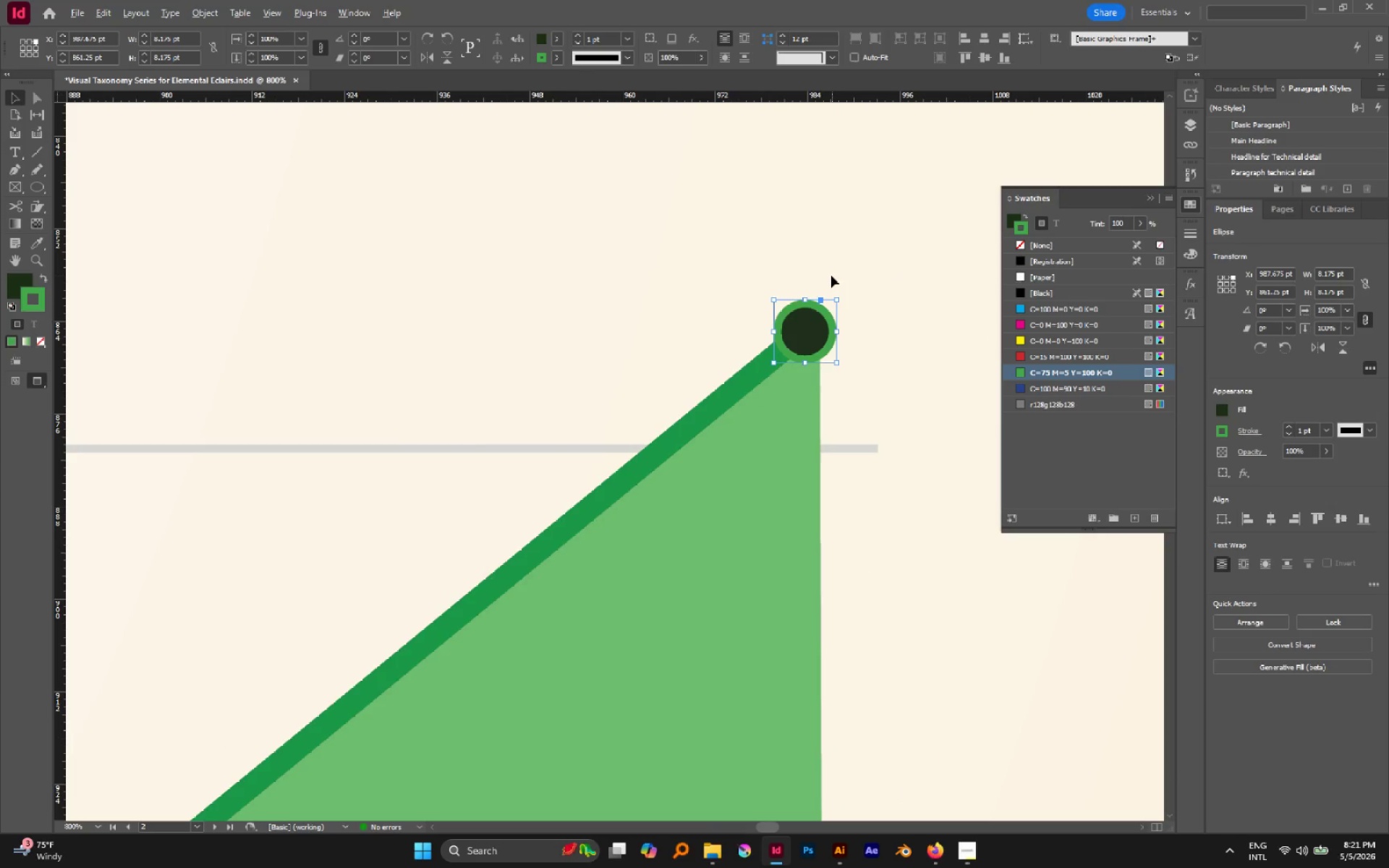 
left_click([827, 284])
 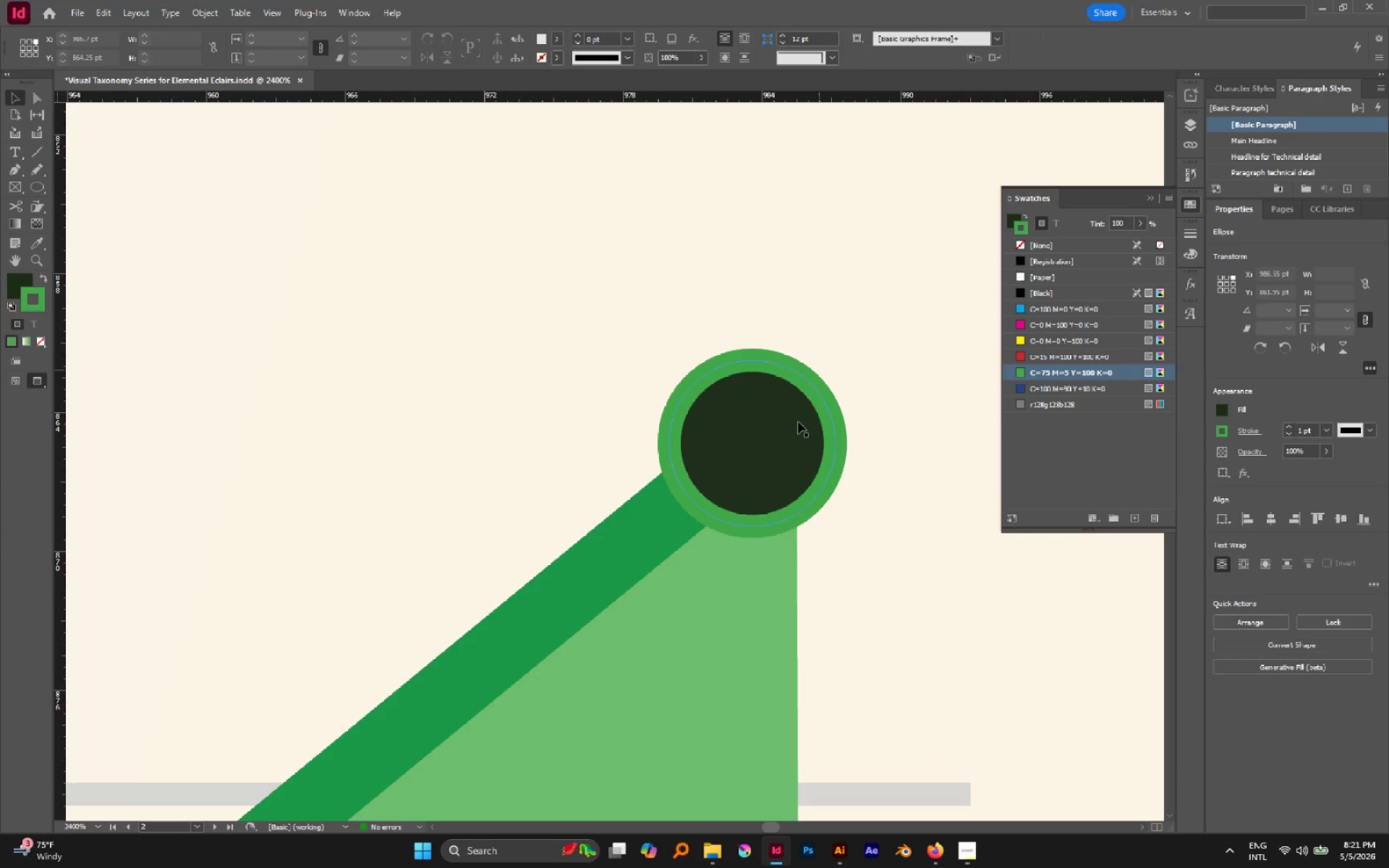 
scroll: coordinate [831, 276], scroll_direction: up, amount: 3.0
 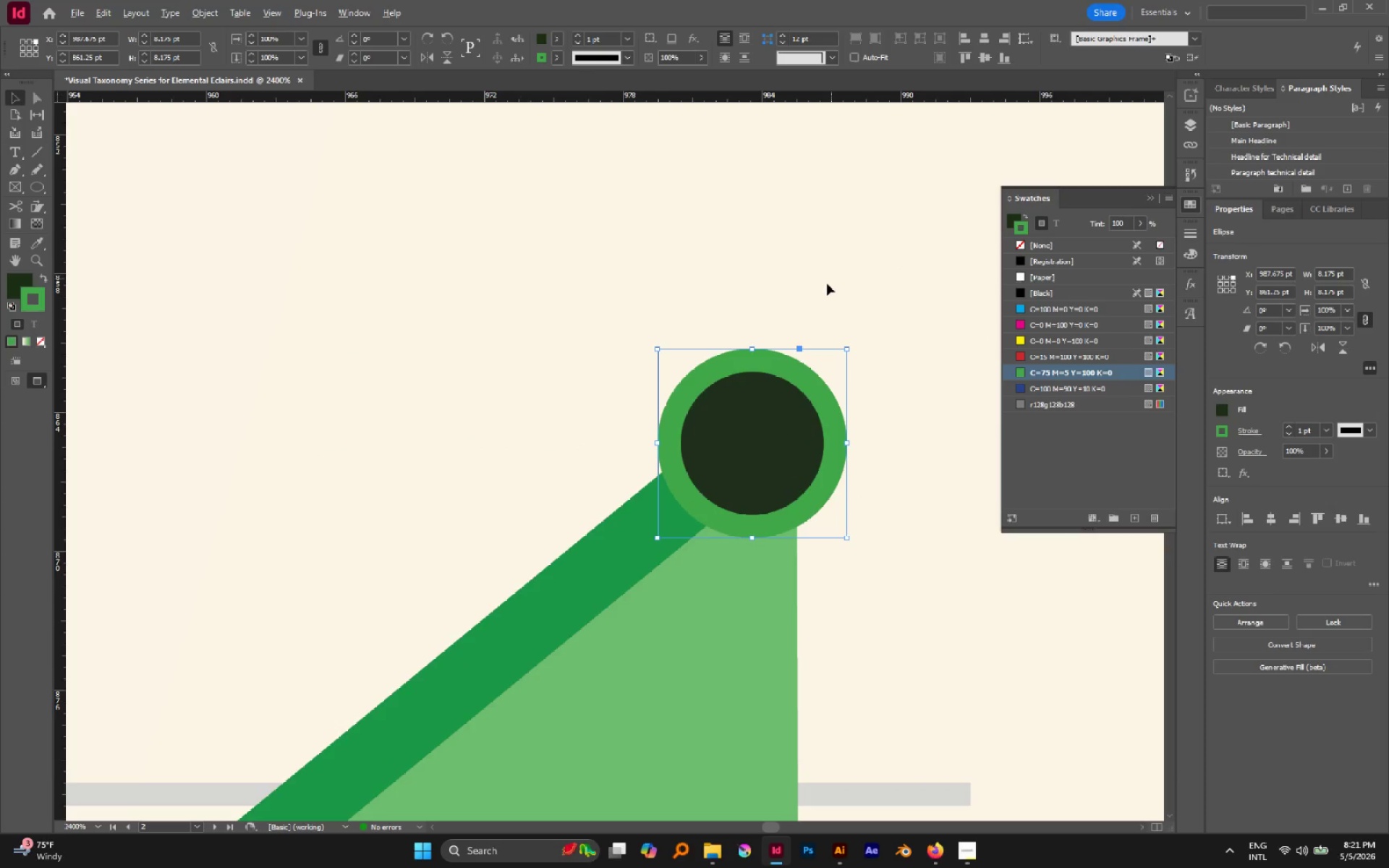 
left_click_drag(start_coordinate=[797, 422], to_coordinate=[791, 421])
 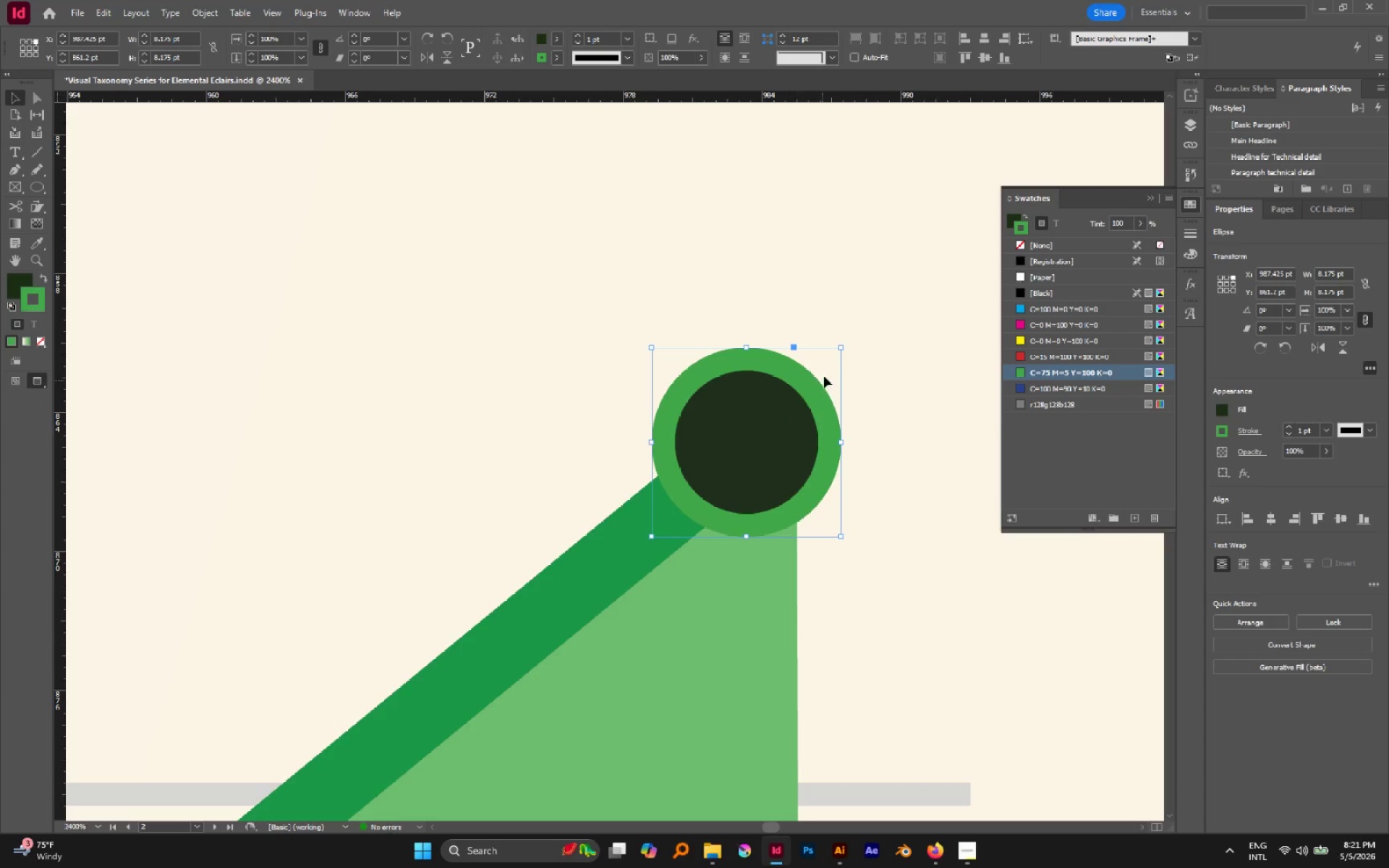 
left_click([851, 315])
 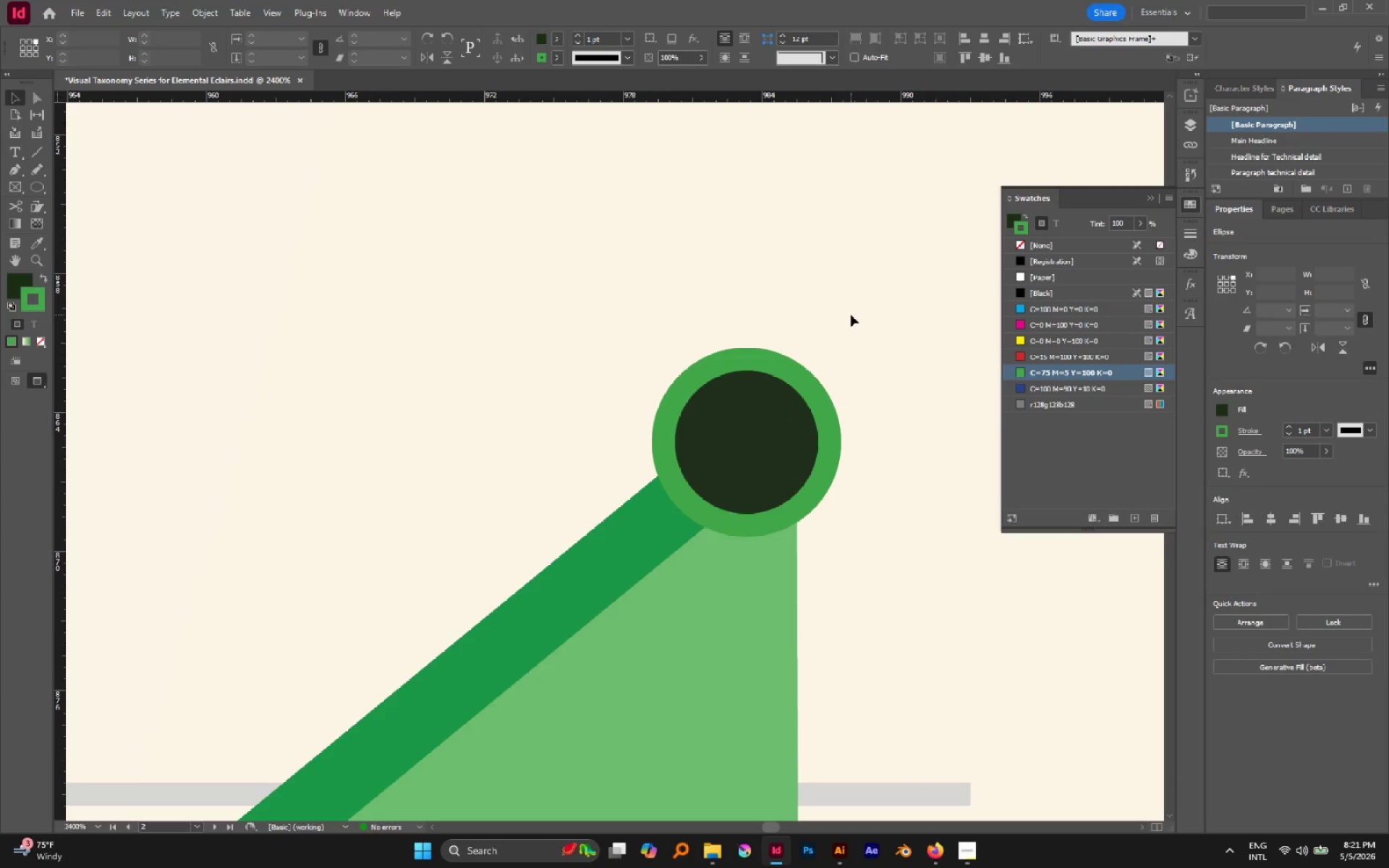 
hold_key(key=AltLeft, duration=1.66)
scroll: coordinate [850, 319], scroll_direction: down, amount: 8.0
 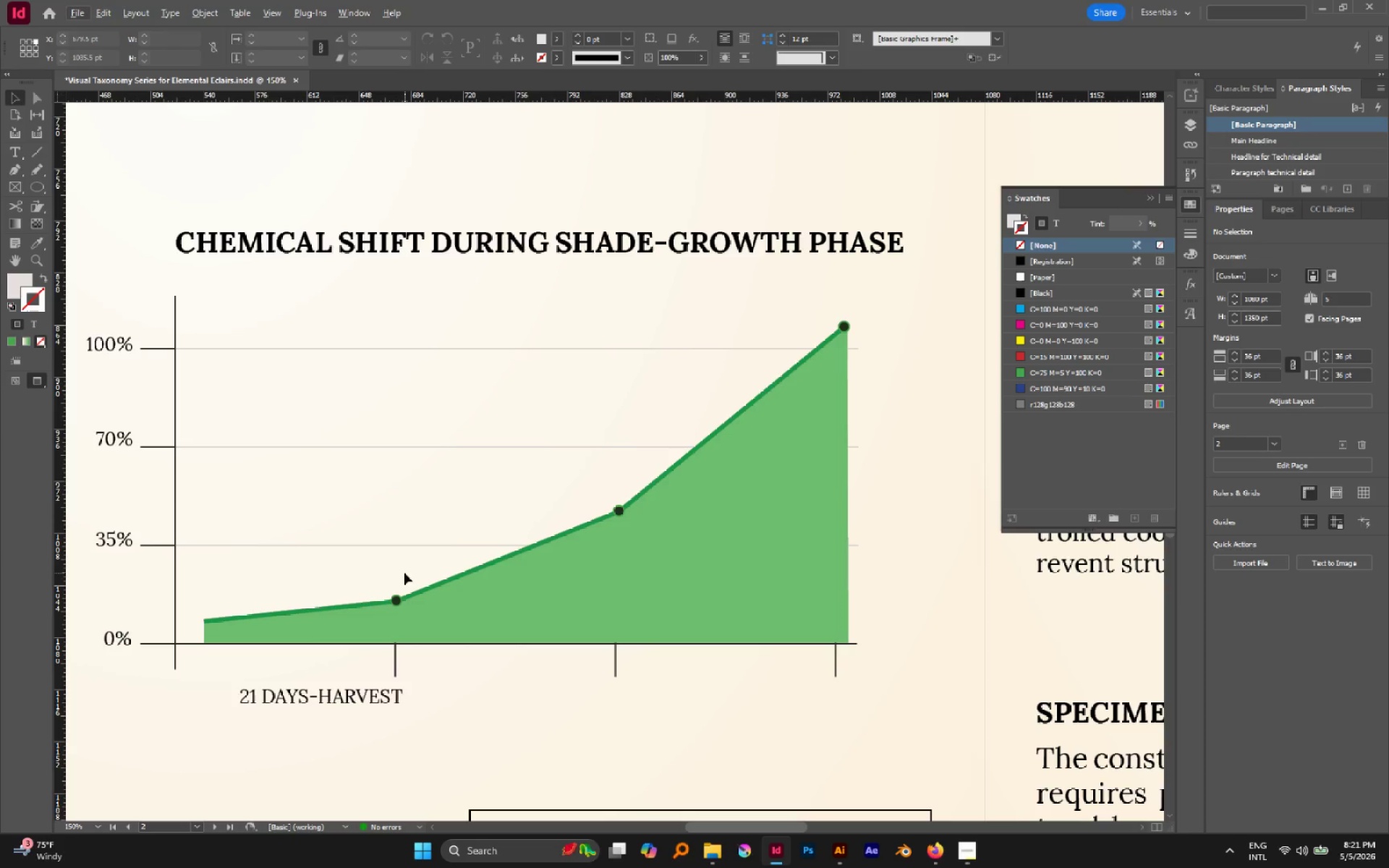 
left_click_drag(start_coordinate=[390, 572], to_coordinate=[425, 606])
 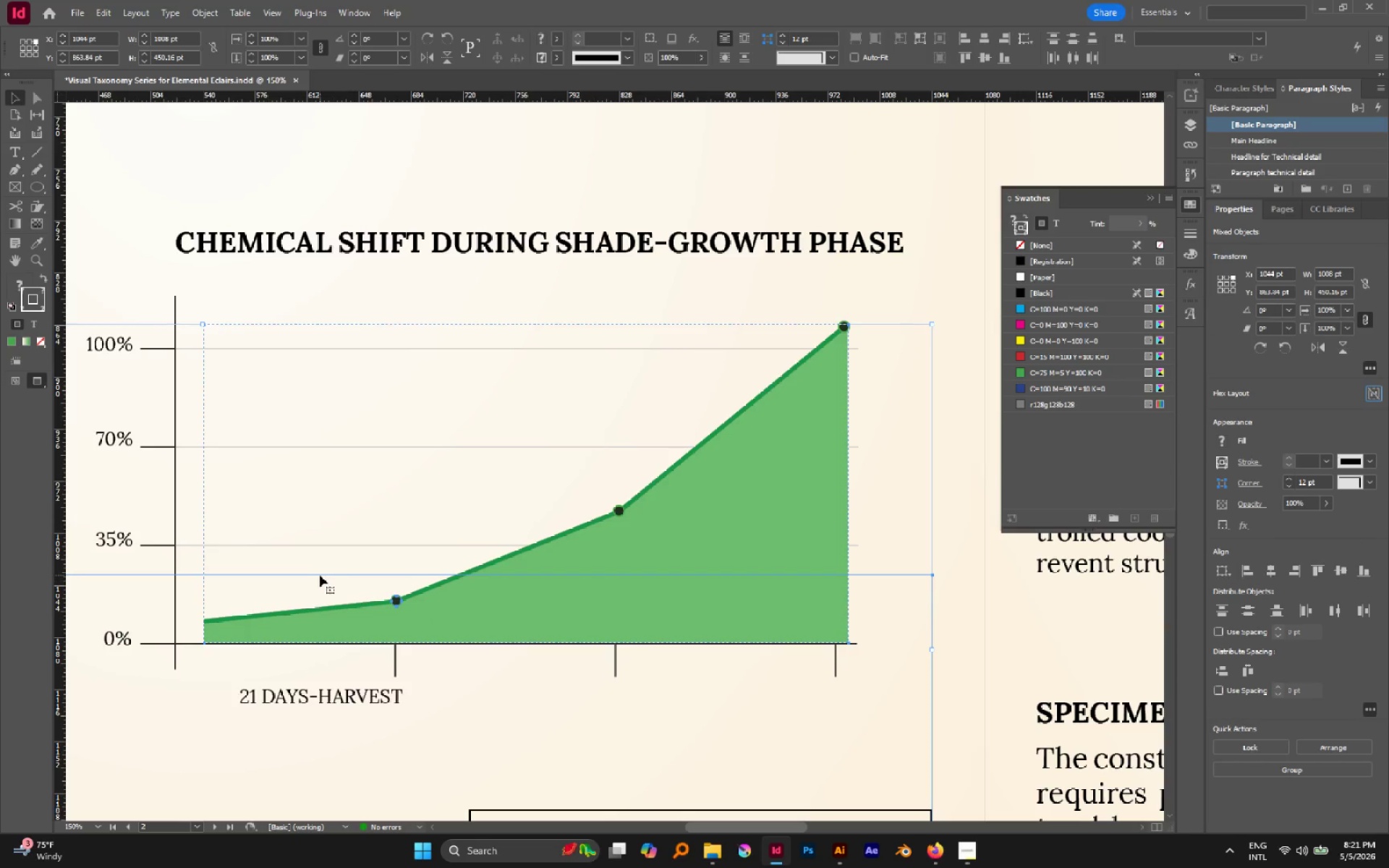 
hold_key(key=ShiftLeft, duration=0.39)
 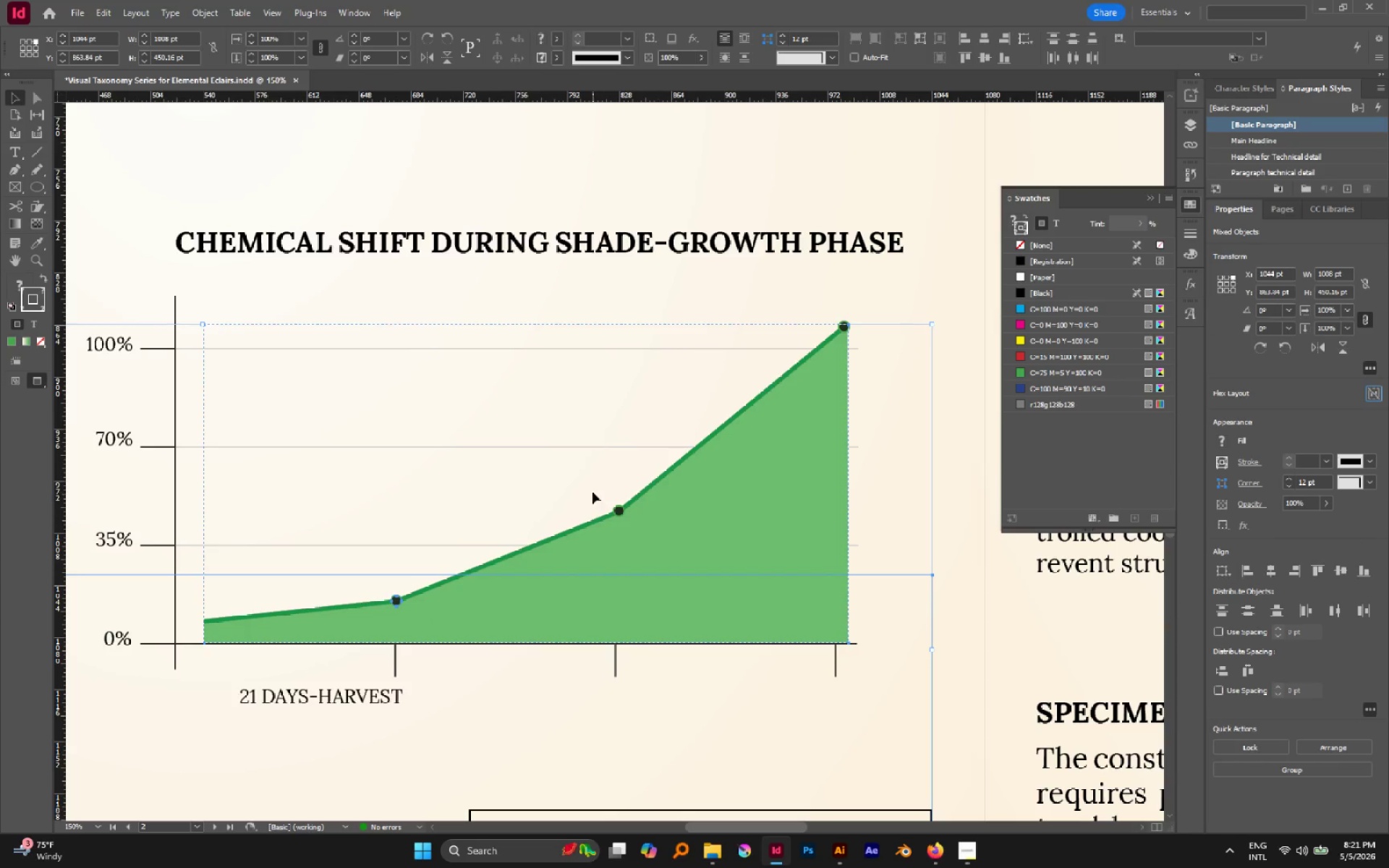 
left_click([592, 492])
 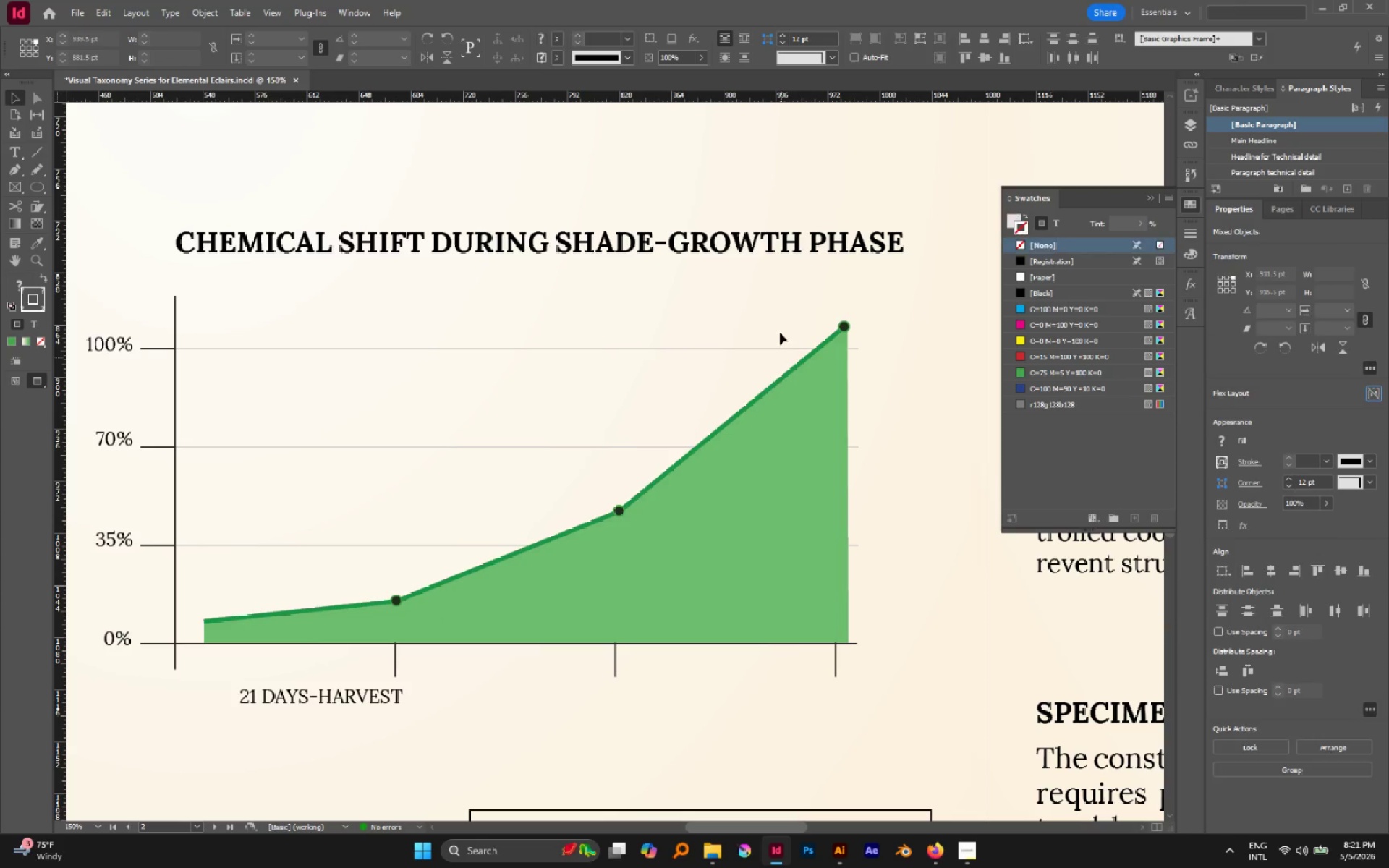 
left_click_drag(start_coordinate=[815, 290], to_coordinate=[847, 312])
 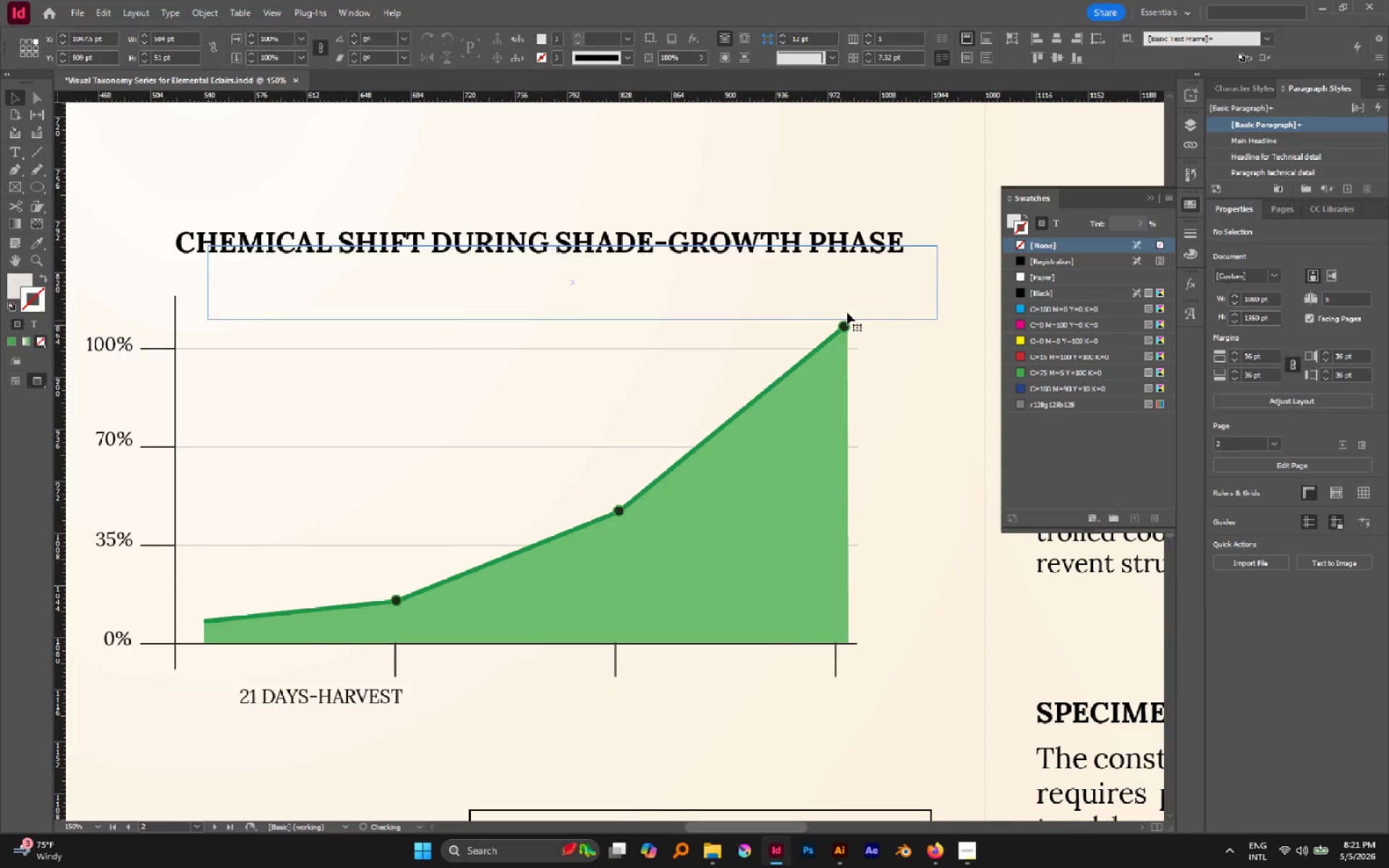 
key(Control+Z)
 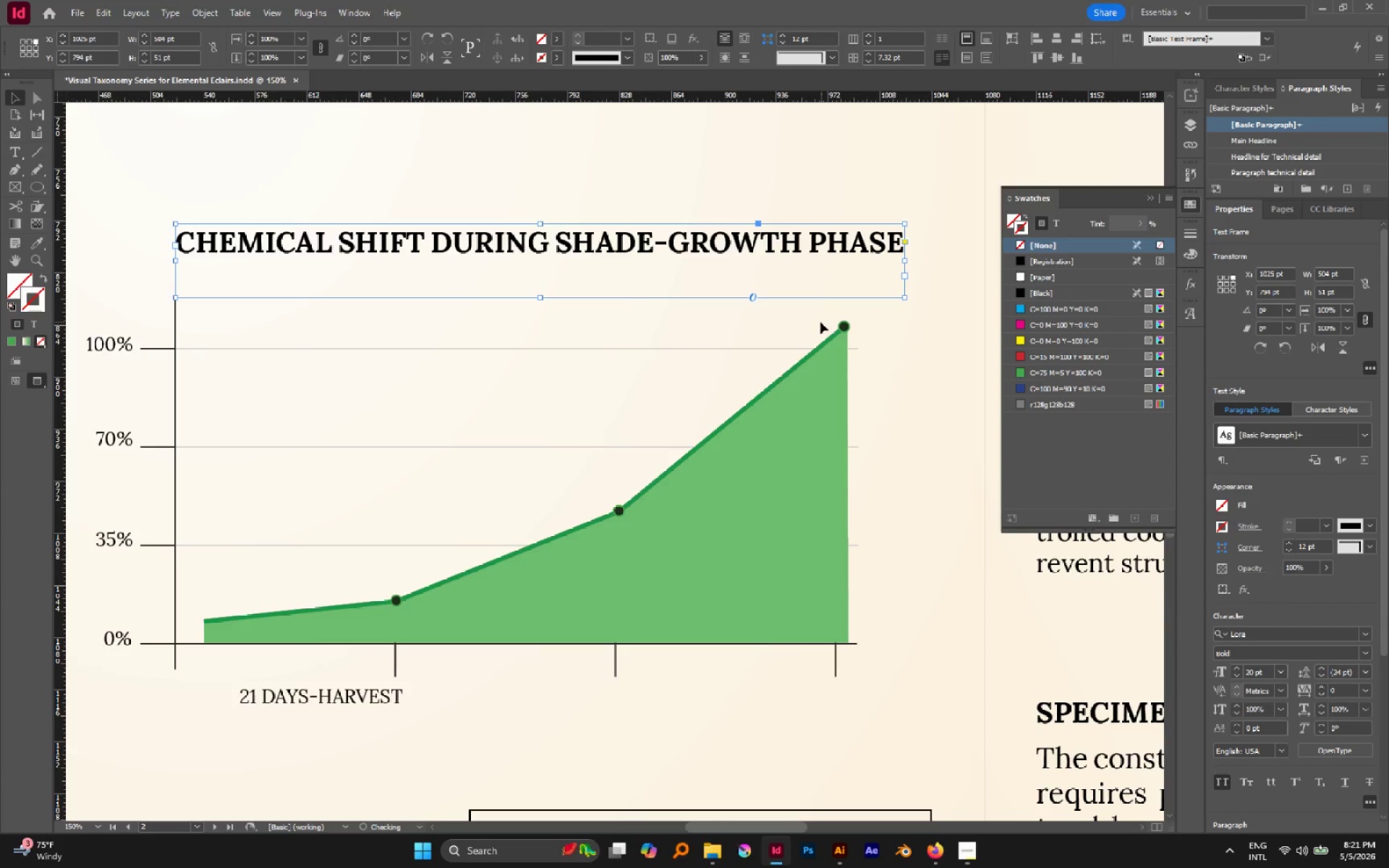 
left_click_drag(start_coordinate=[822, 316], to_coordinate=[854, 339])
 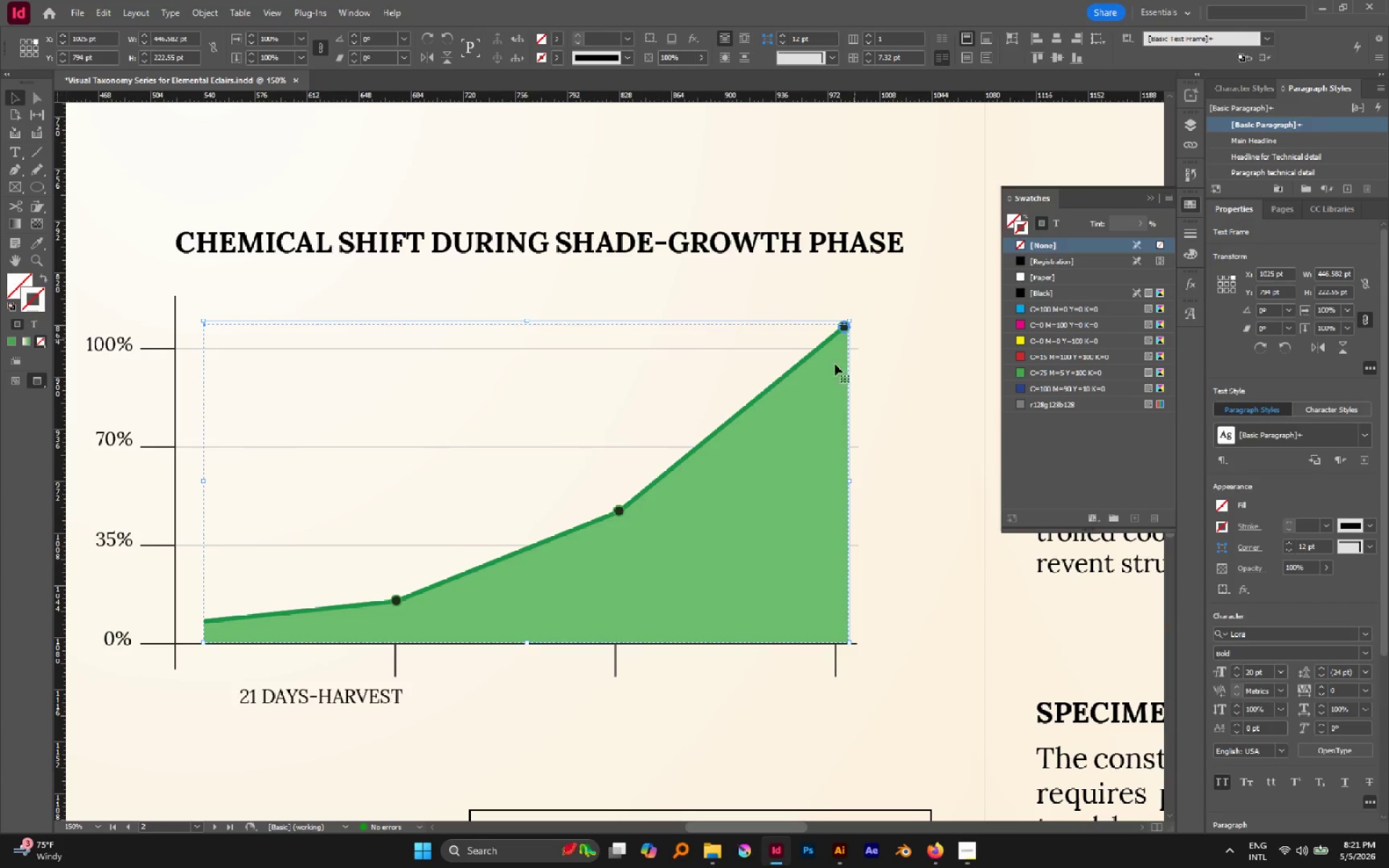 
hold_key(key=ShiftLeft, duration=6.31)
left_click_drag(start_coordinate=[606, 500], to_coordinate=[624, 517])
 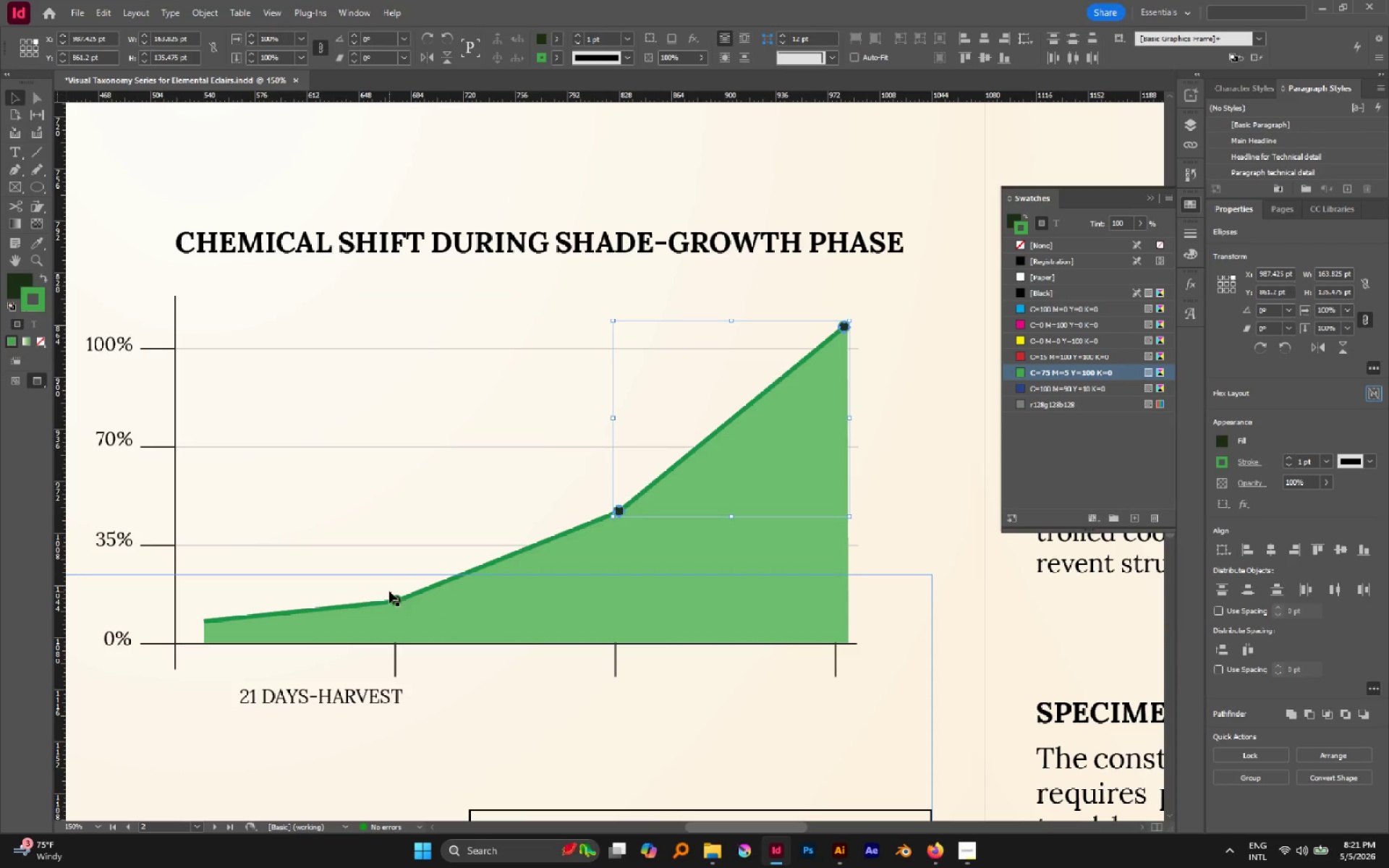 
left_click_drag(start_coordinate=[387, 566], to_coordinate=[419, 626])
 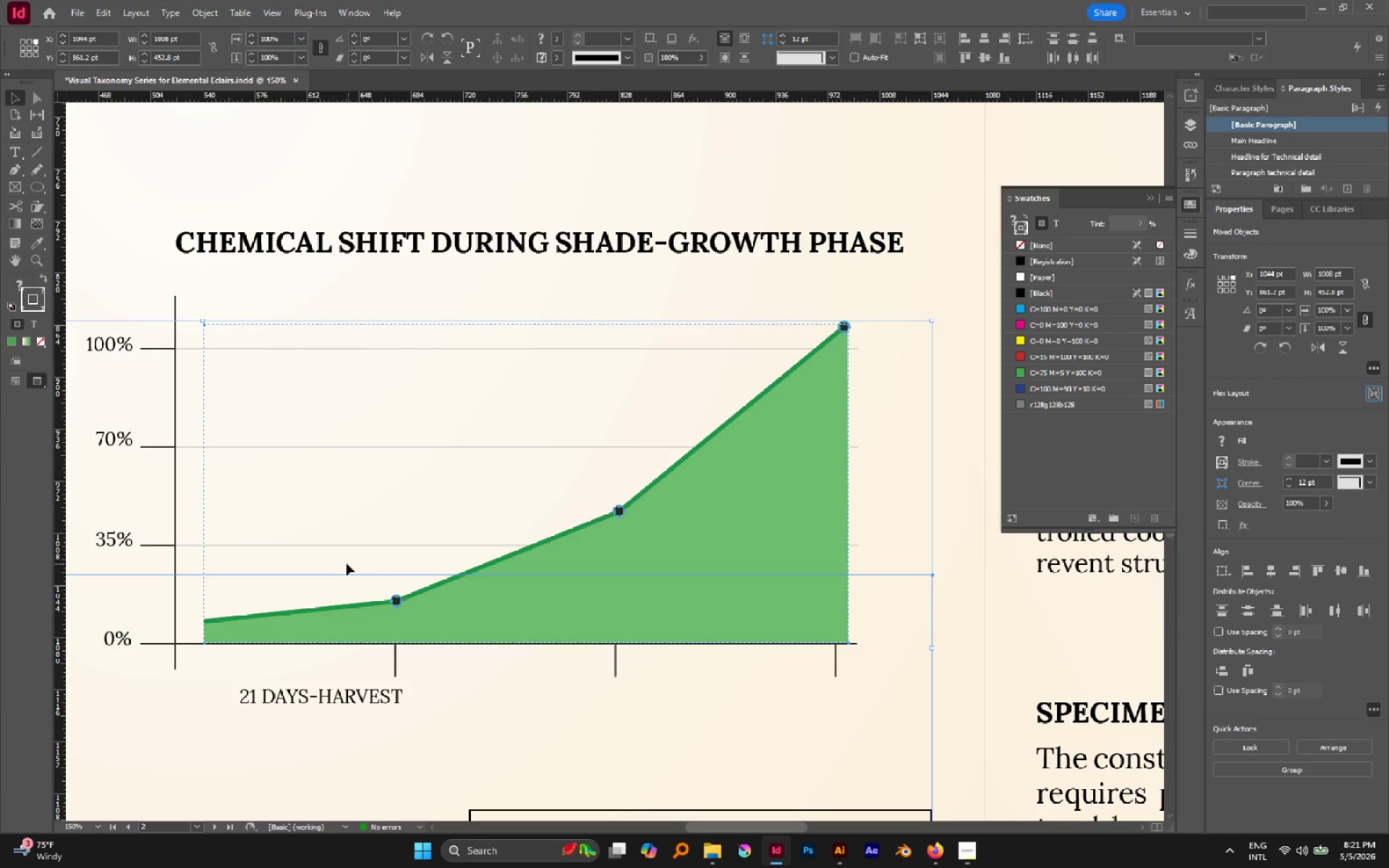 
hold_key(key=AltLeft, duration=0.58)
scroll: coordinate [519, 594], scroll_direction: down, amount: 3.0
 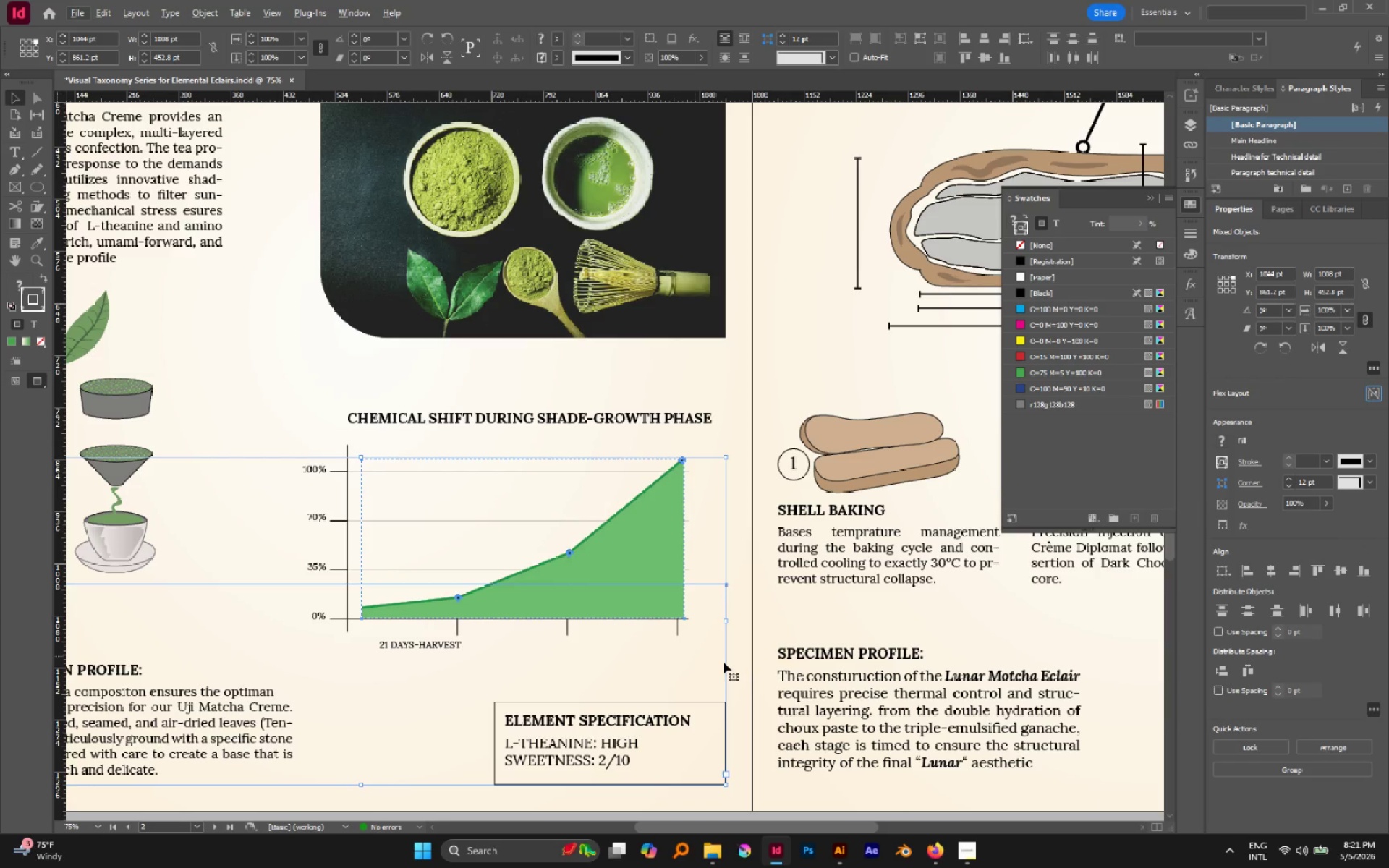 
hold_key(key=ShiftLeft, duration=1.05)
left_click_drag(start_coordinate=[747, 668], to_coordinate=[675, 676])
 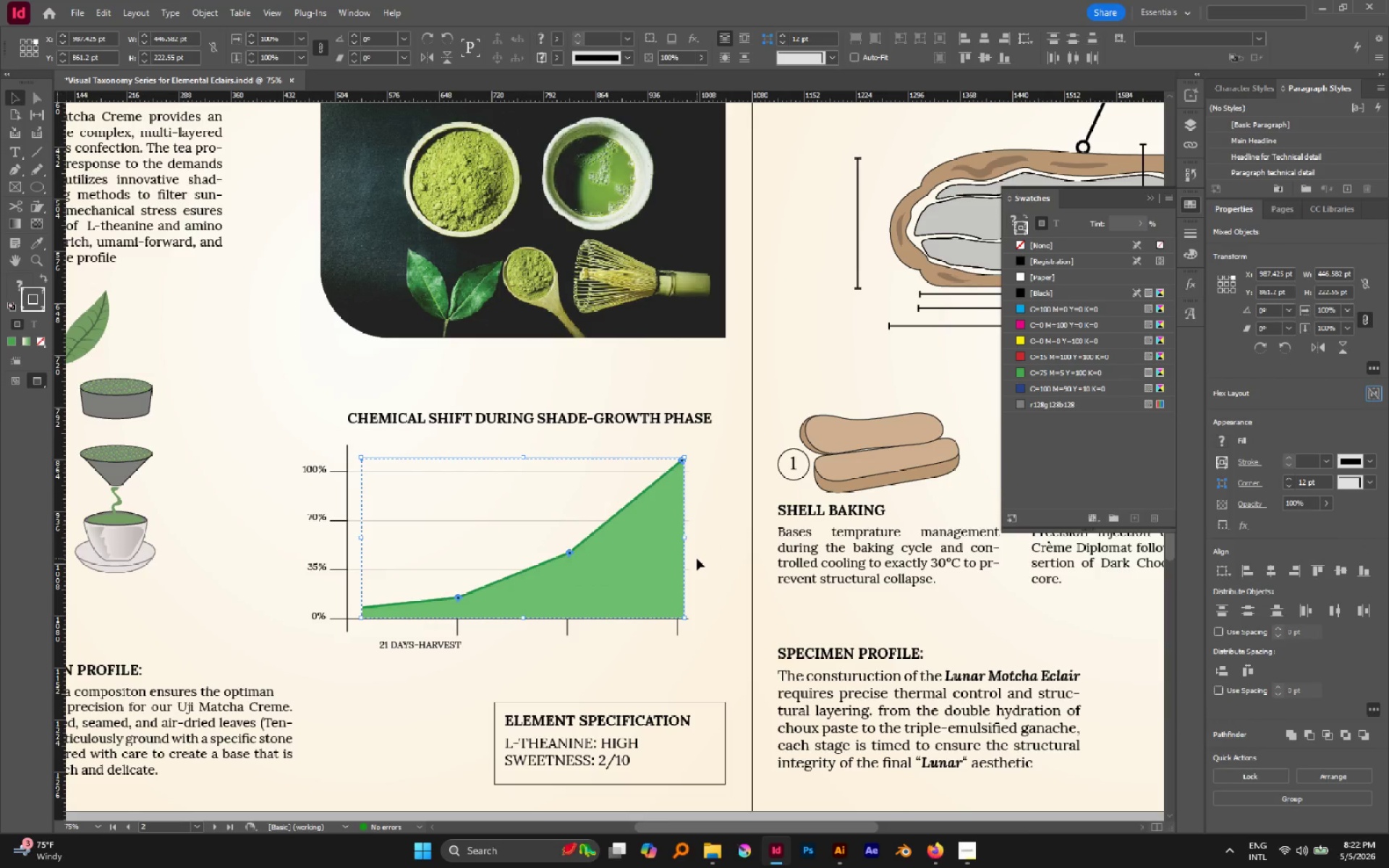 
hold_key(key=ShiftLeft, duration=0.48)
 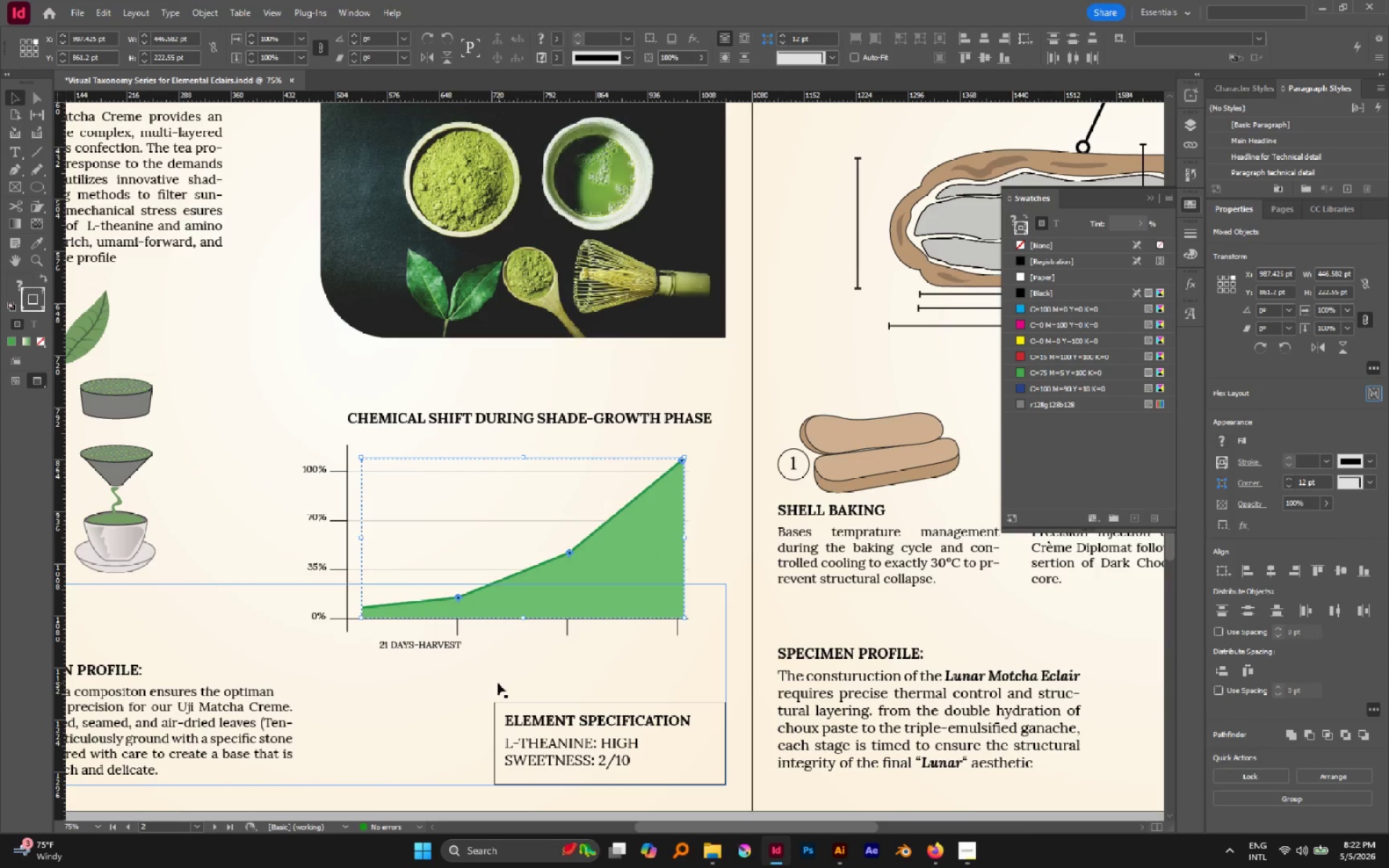 
left_click([498, 683])
 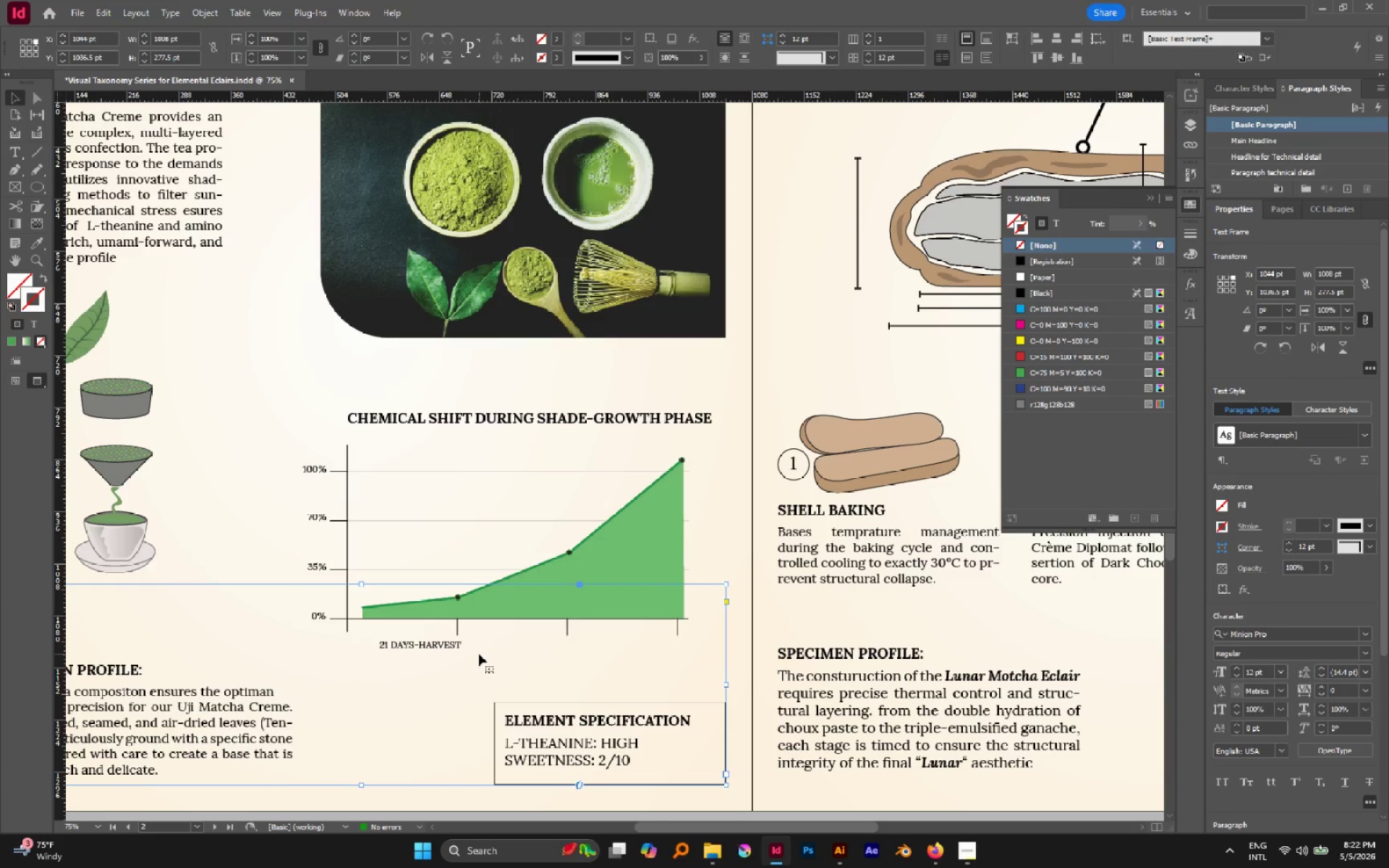 
wait(17.75)
 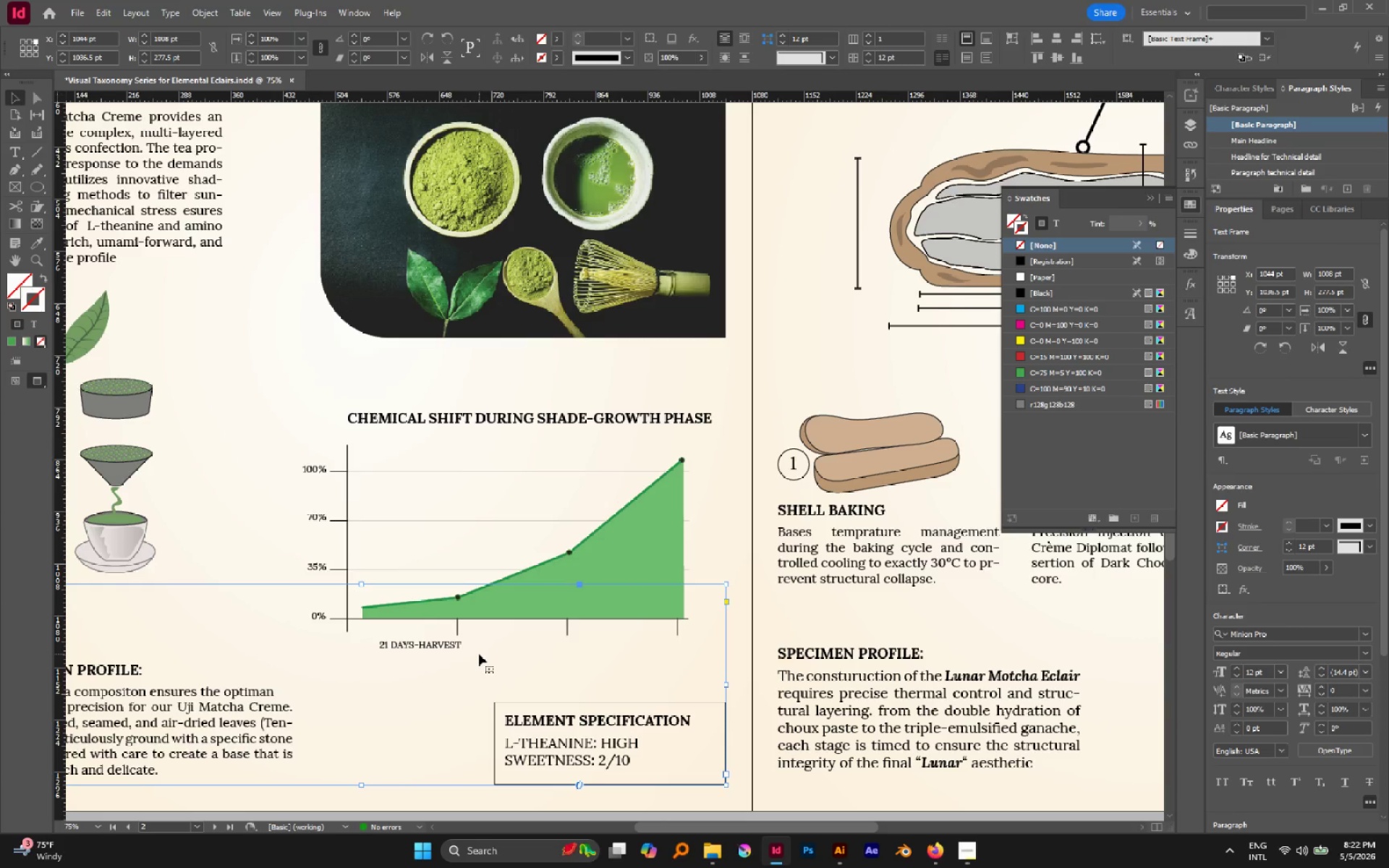 
left_click([414, 535])
 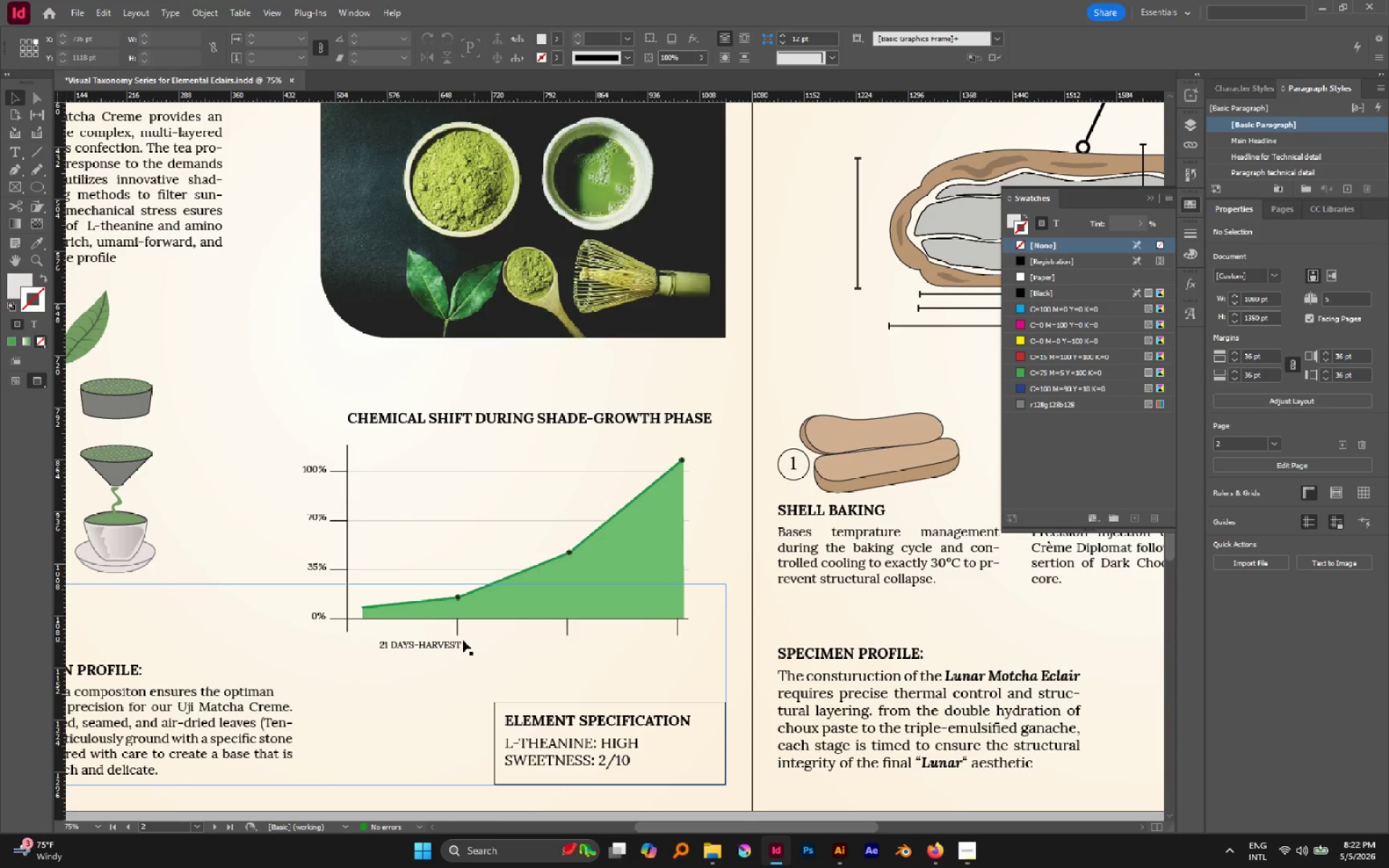 
left_click([415, 644])
 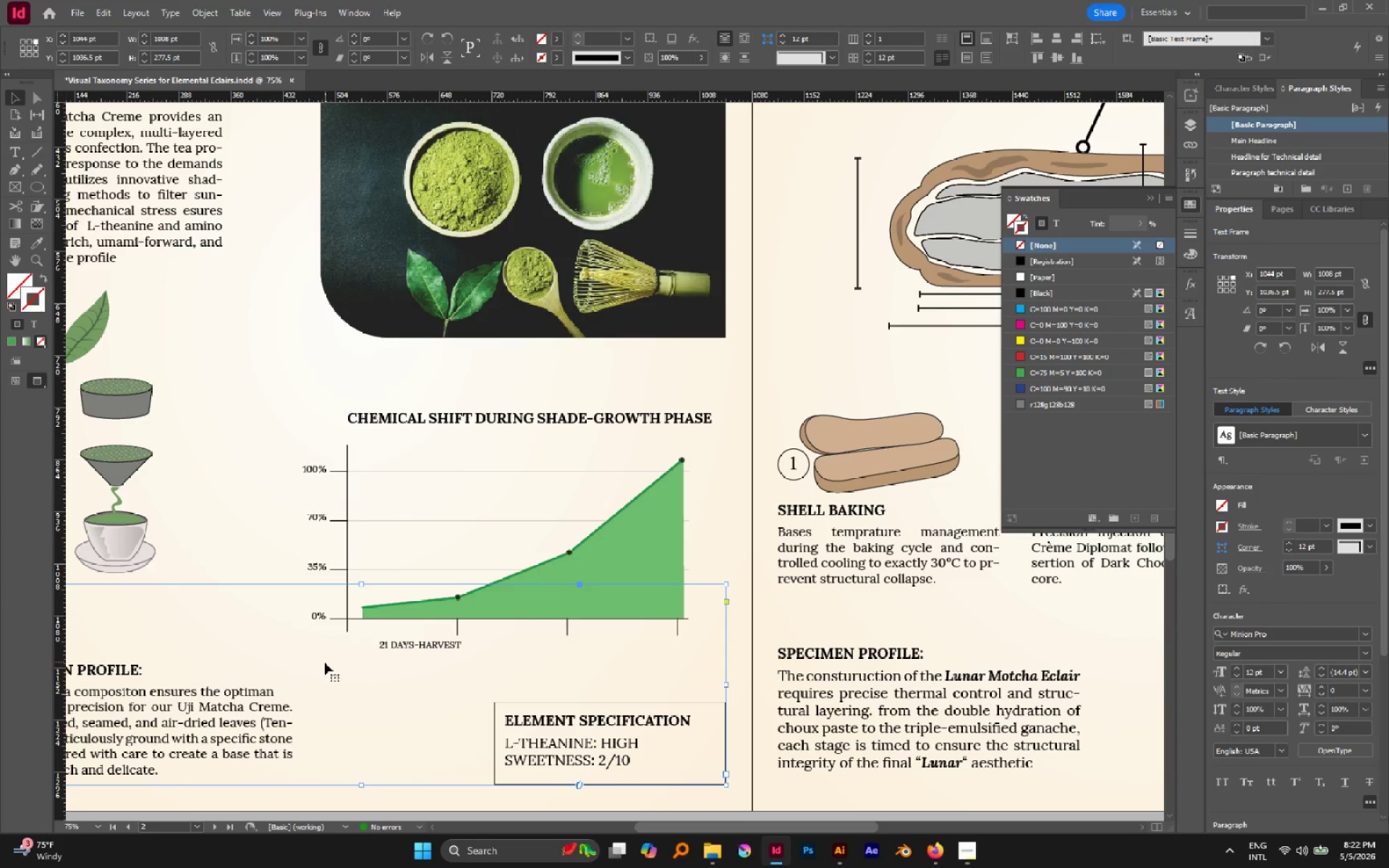 
hold_key(key=AltLeft, duration=0.67)
scroll: coordinate [317, 622], scroll_direction: up, amount: 2.0
 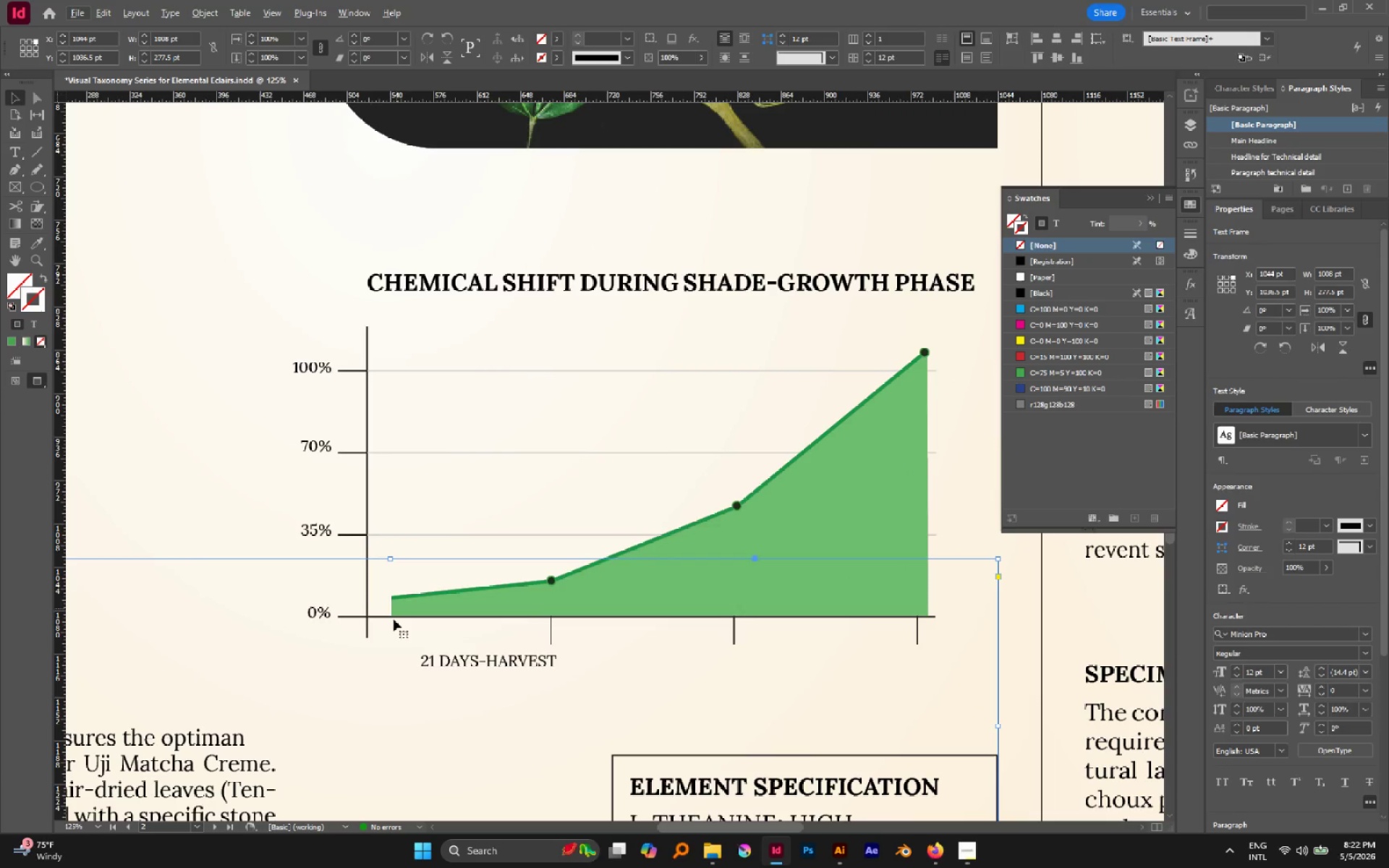 
left_click([334, 741])
 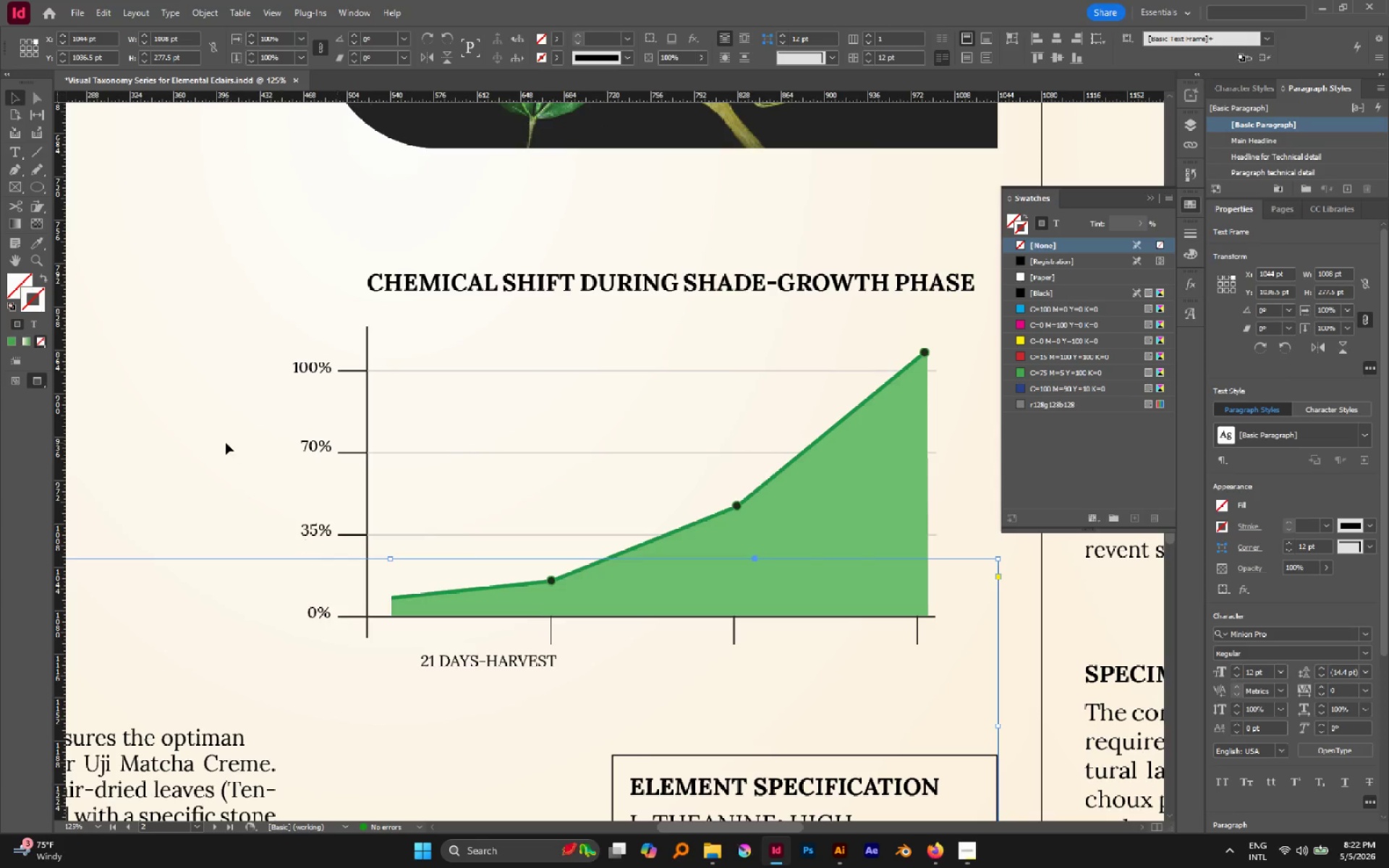 
left_click([226, 443])
 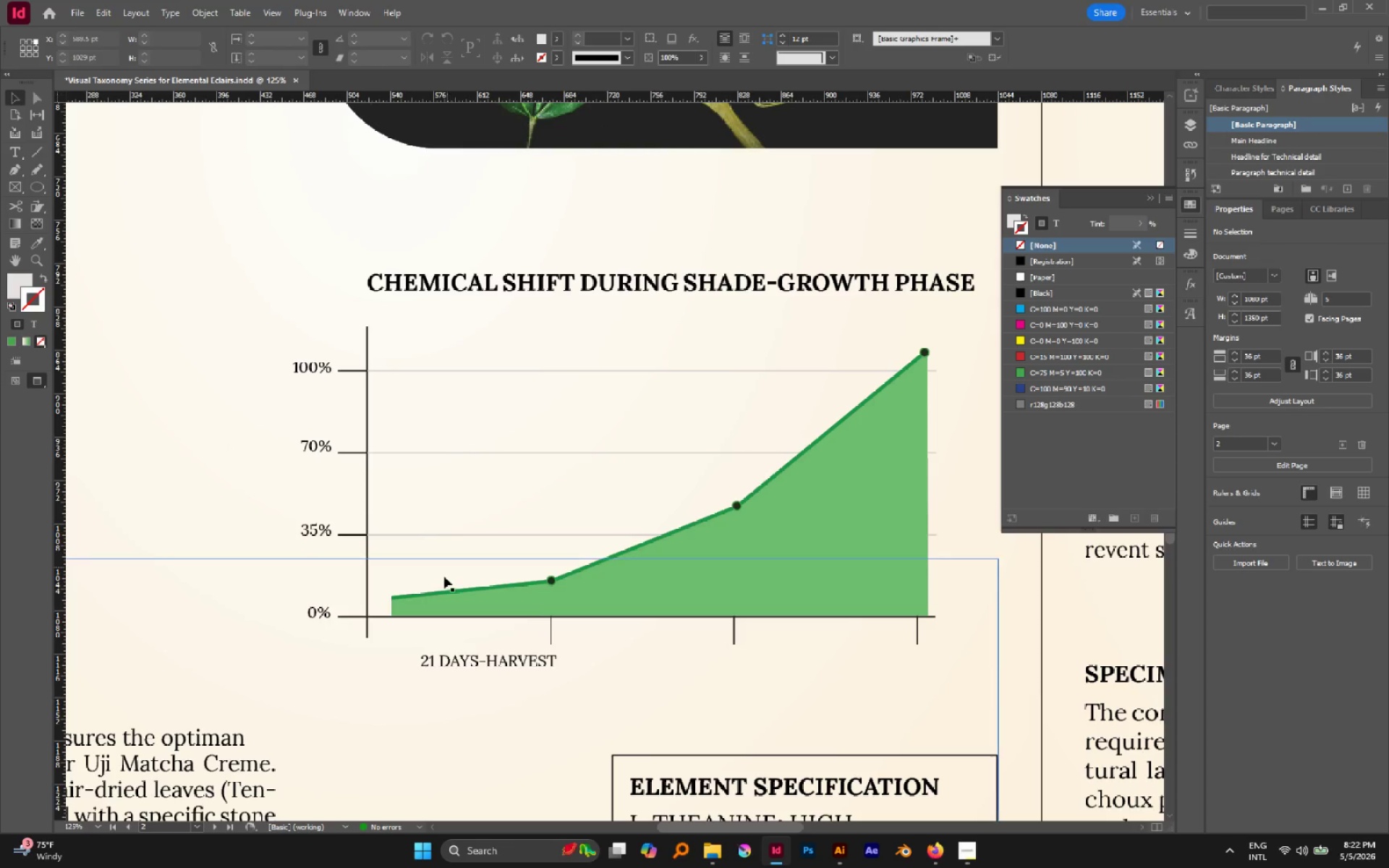 
left_click([430, 593])
 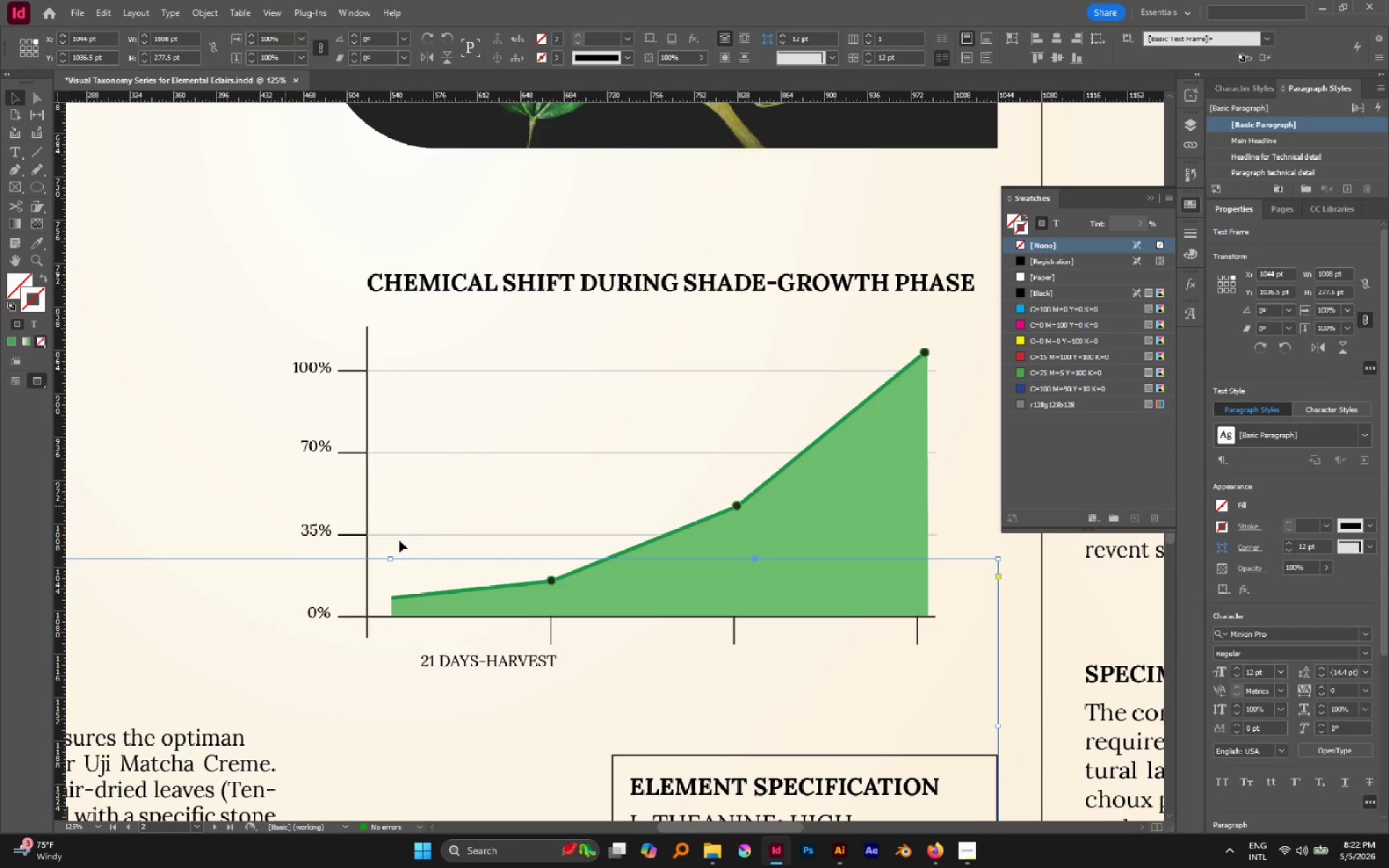 
hold_key(key=AltLeft, duration=0.48)
scroll: coordinate [632, 585], scroll_direction: down, amount: 3.0
 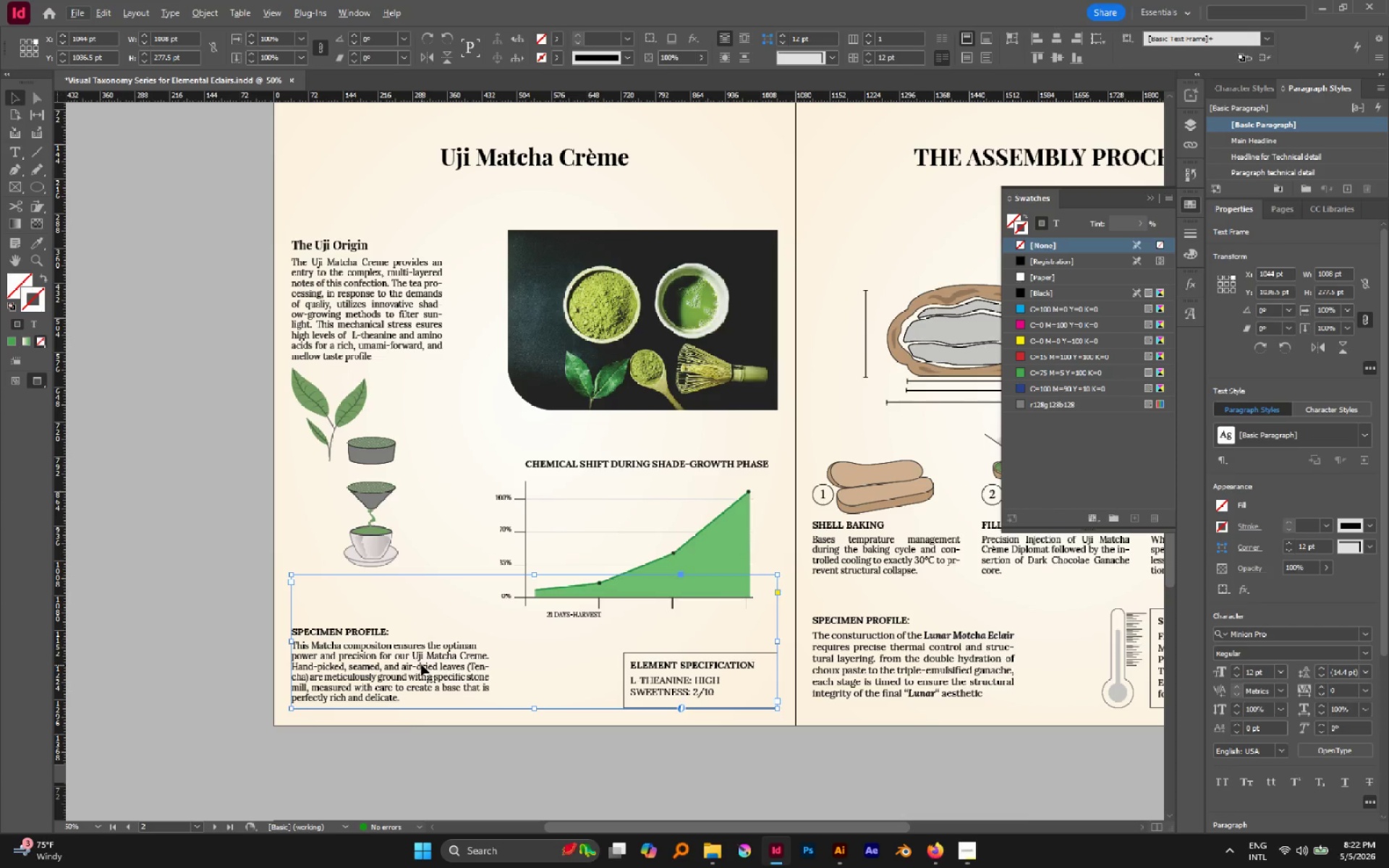 
key(Shift+ArrowUp)
 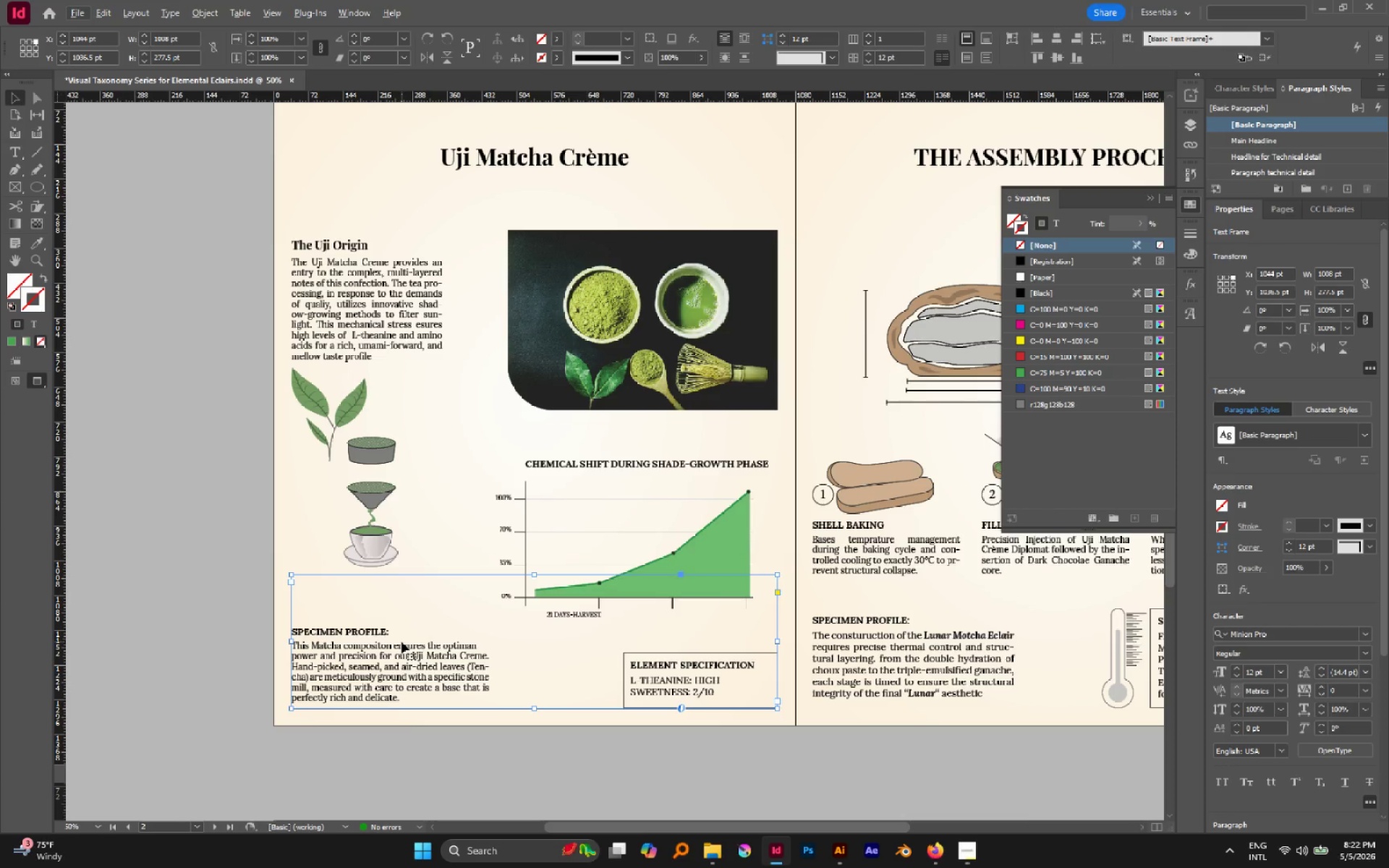 
key(Shift+ArrowUp)
 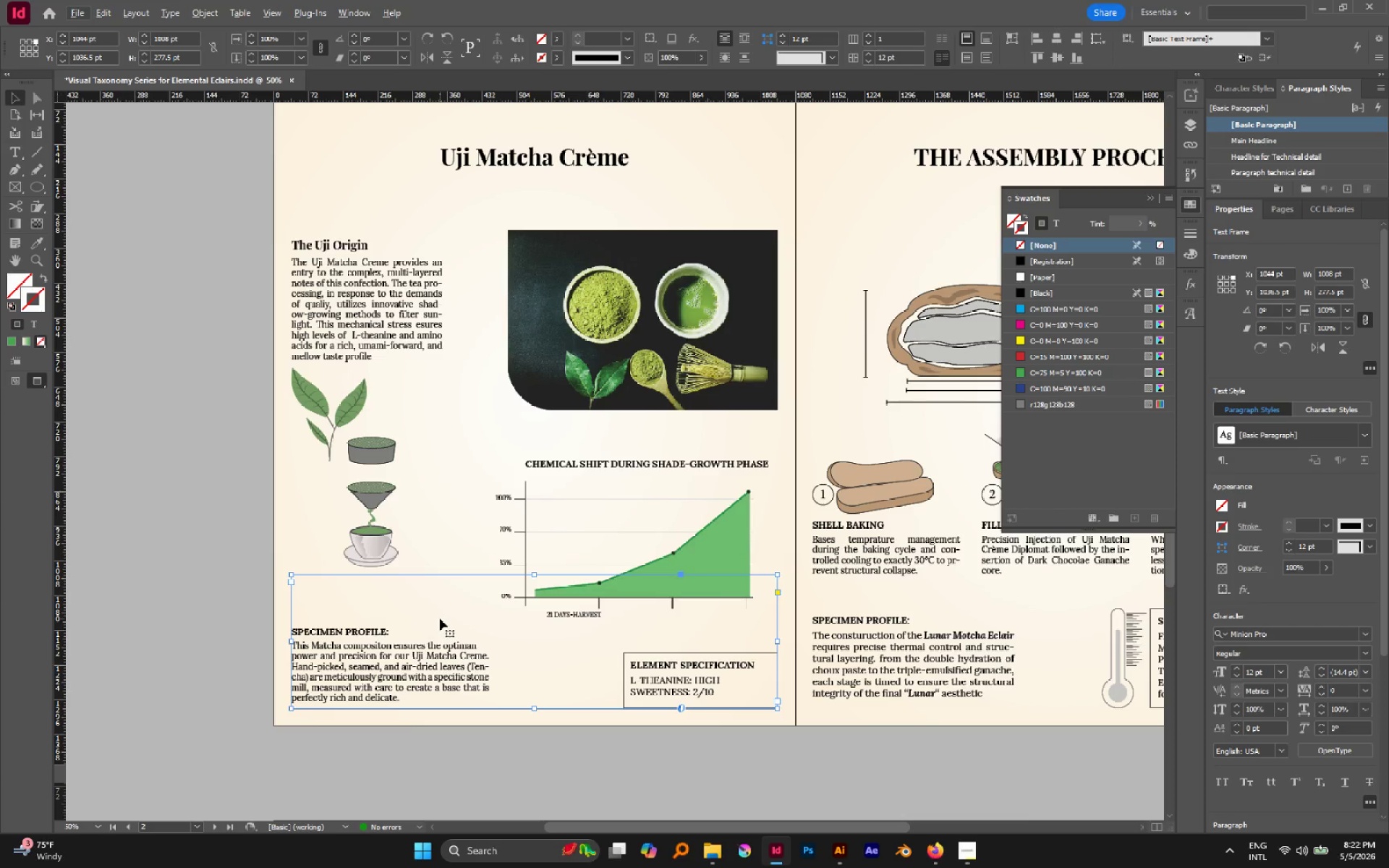 
key(W)
 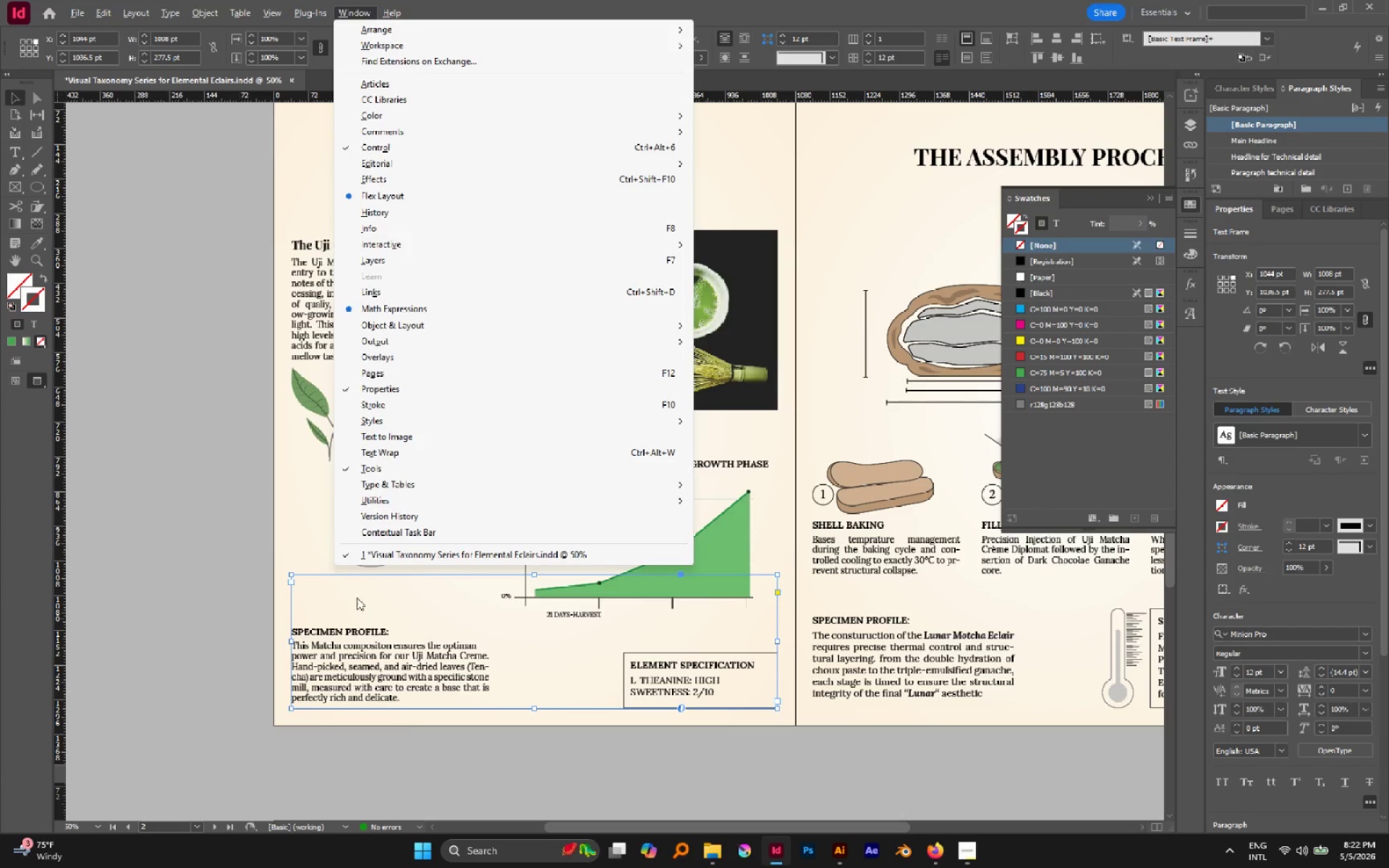 
left_click([357, 597])
 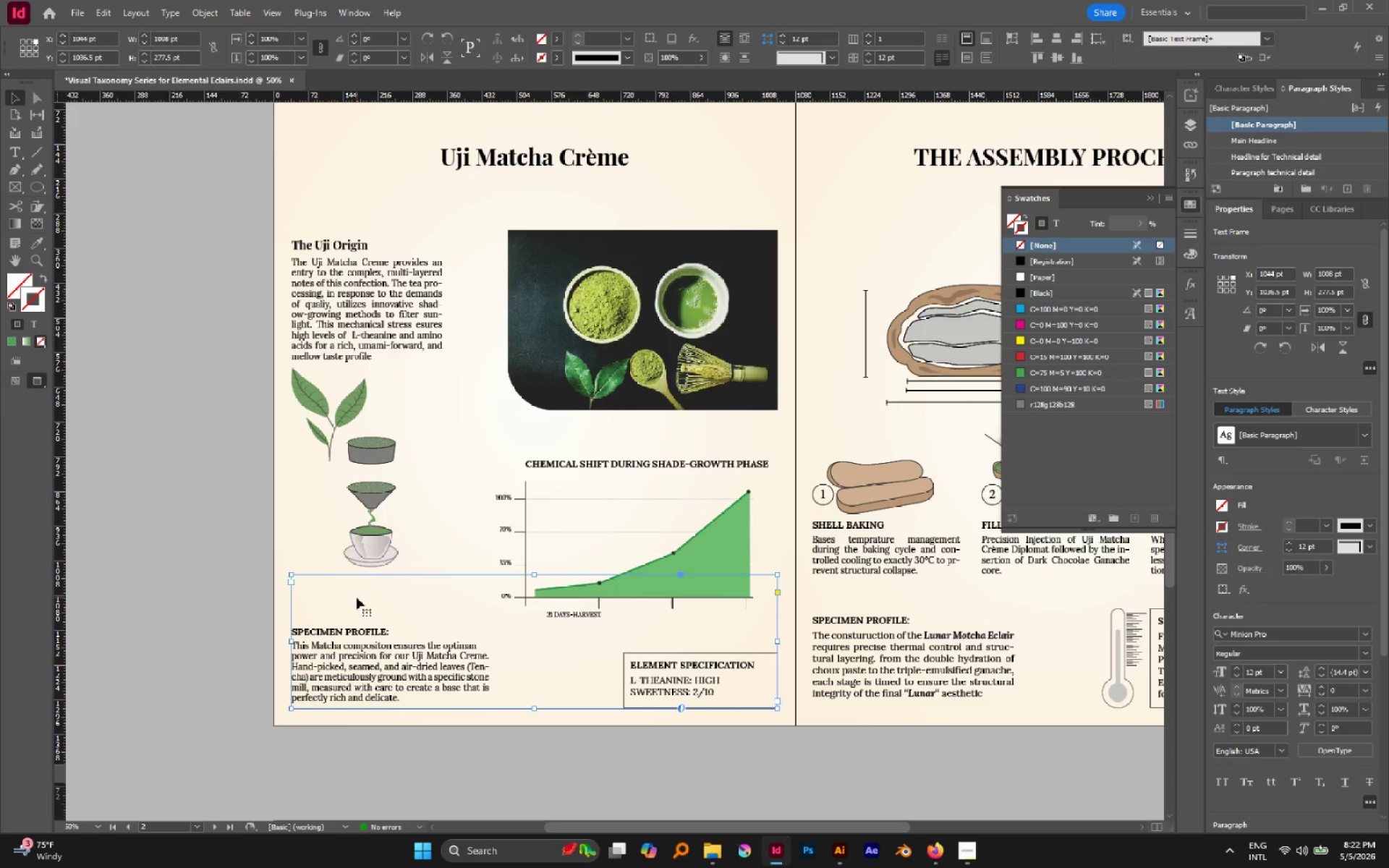 
key(W)
 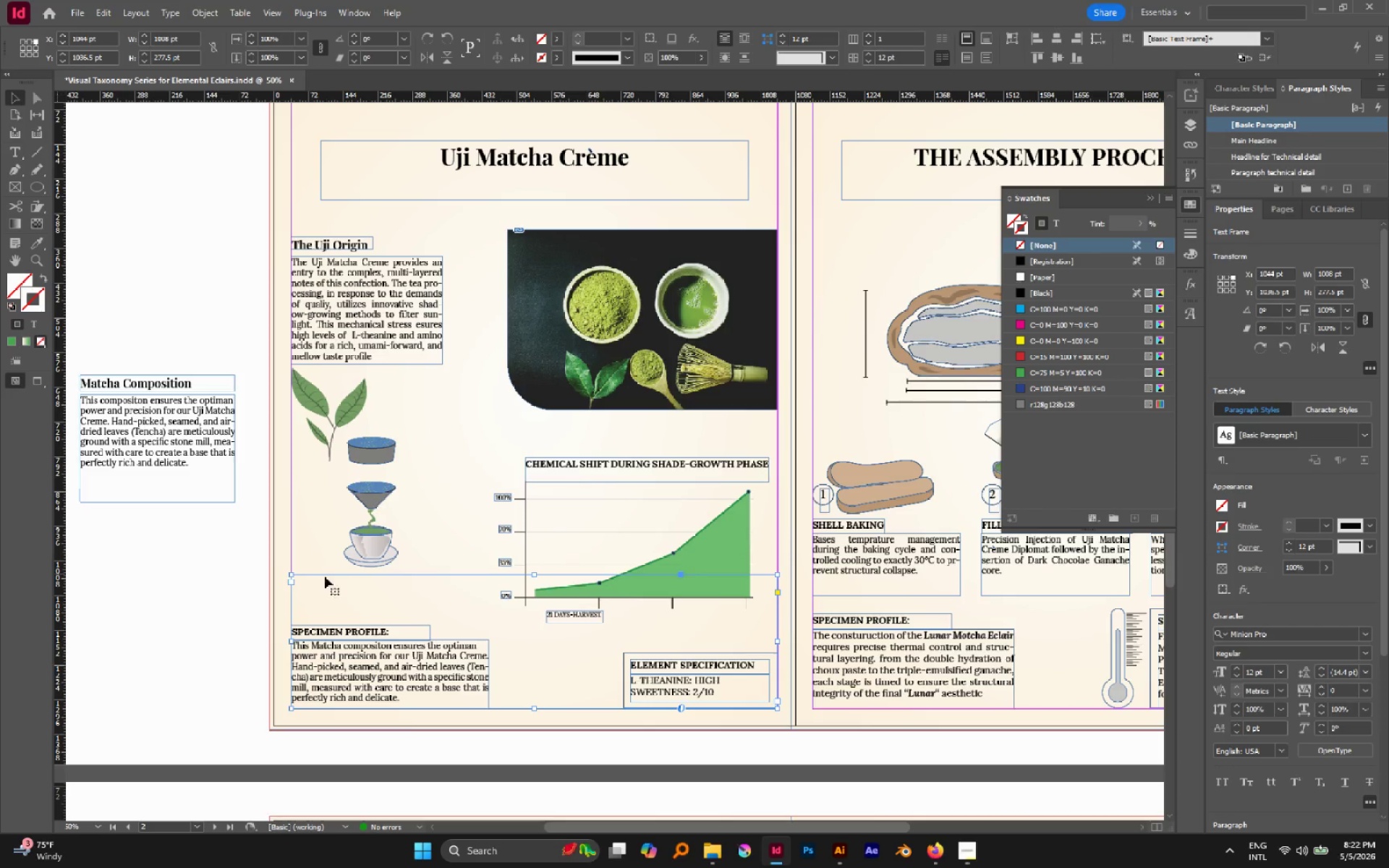 
left_click([553, 637])
 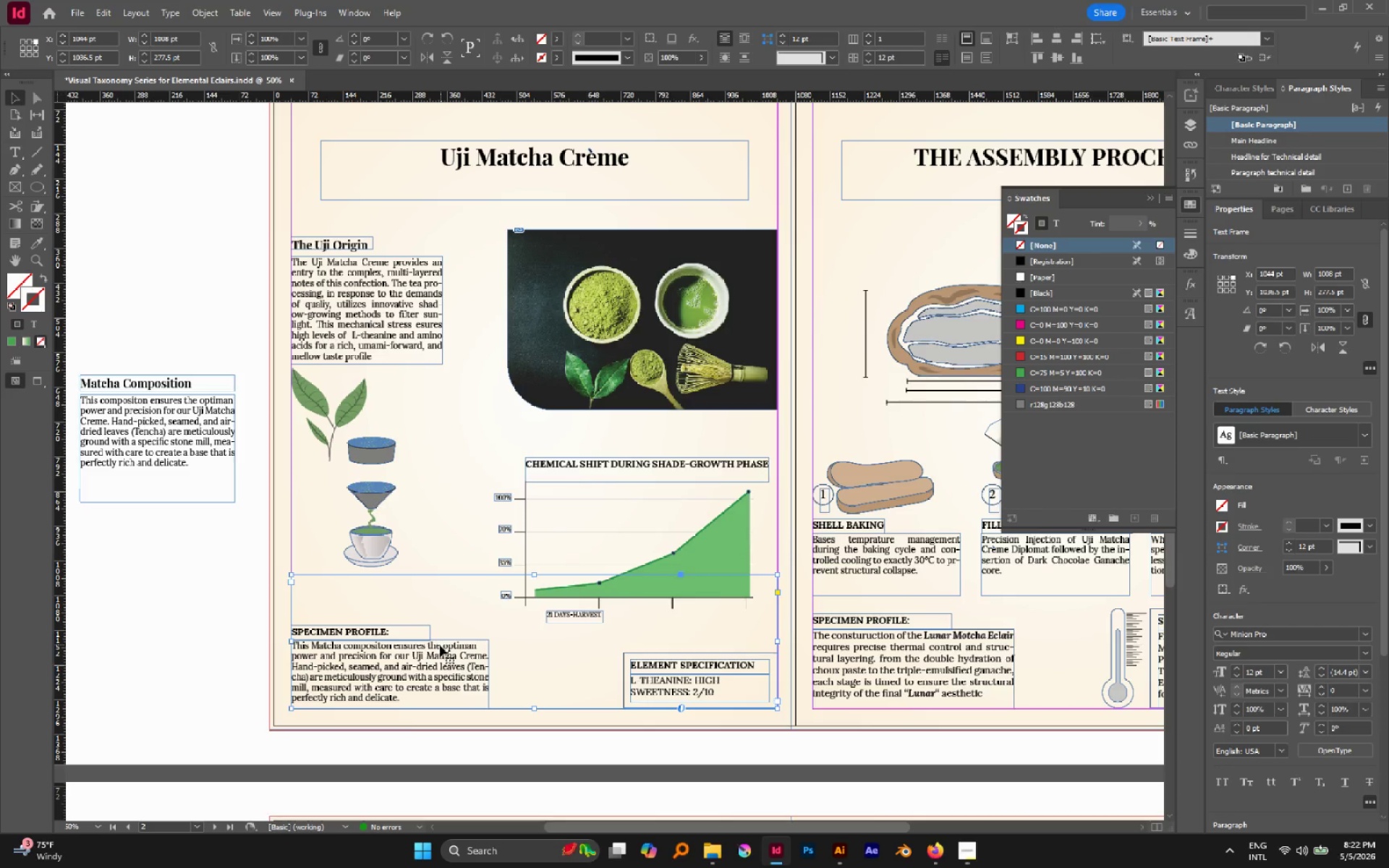 
left_click_drag(start_coordinate=[437, 654], to_coordinate=[435, 567])
 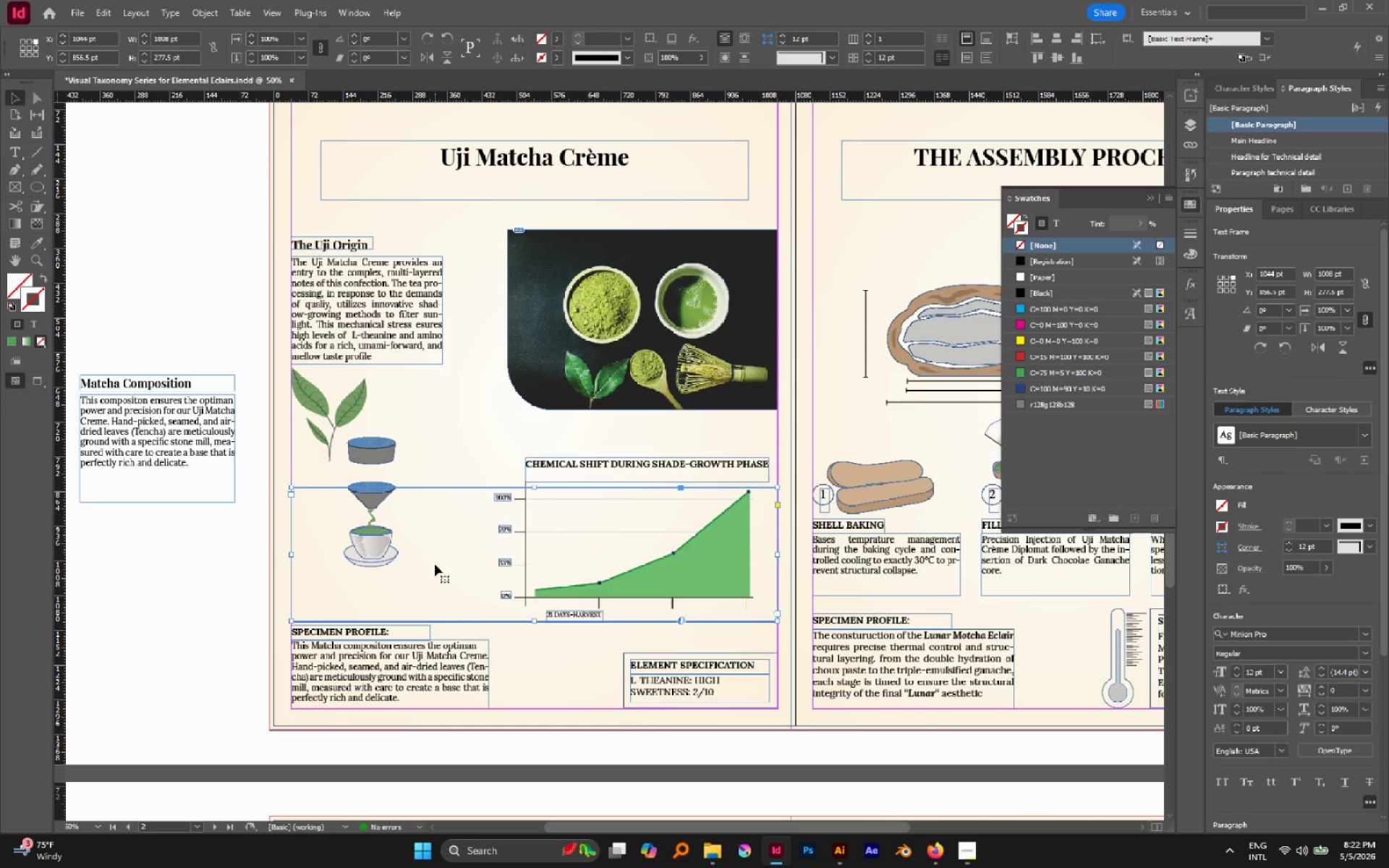 
key(Delete)
 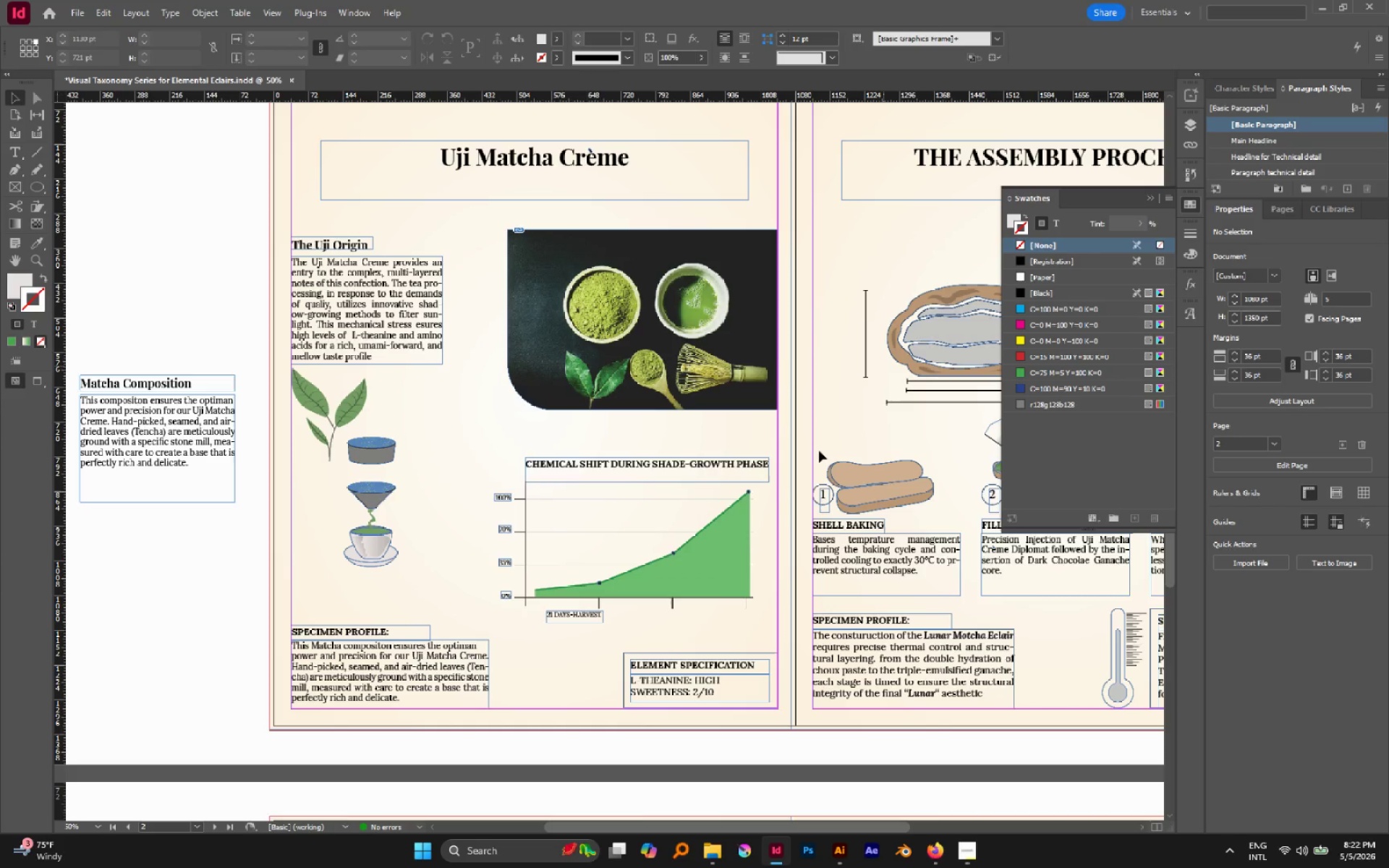 
hold_key(key=AltLeft, duration=1.34)
scroll: coordinate [566, 563], scroll_direction: up, amount: 3.0
 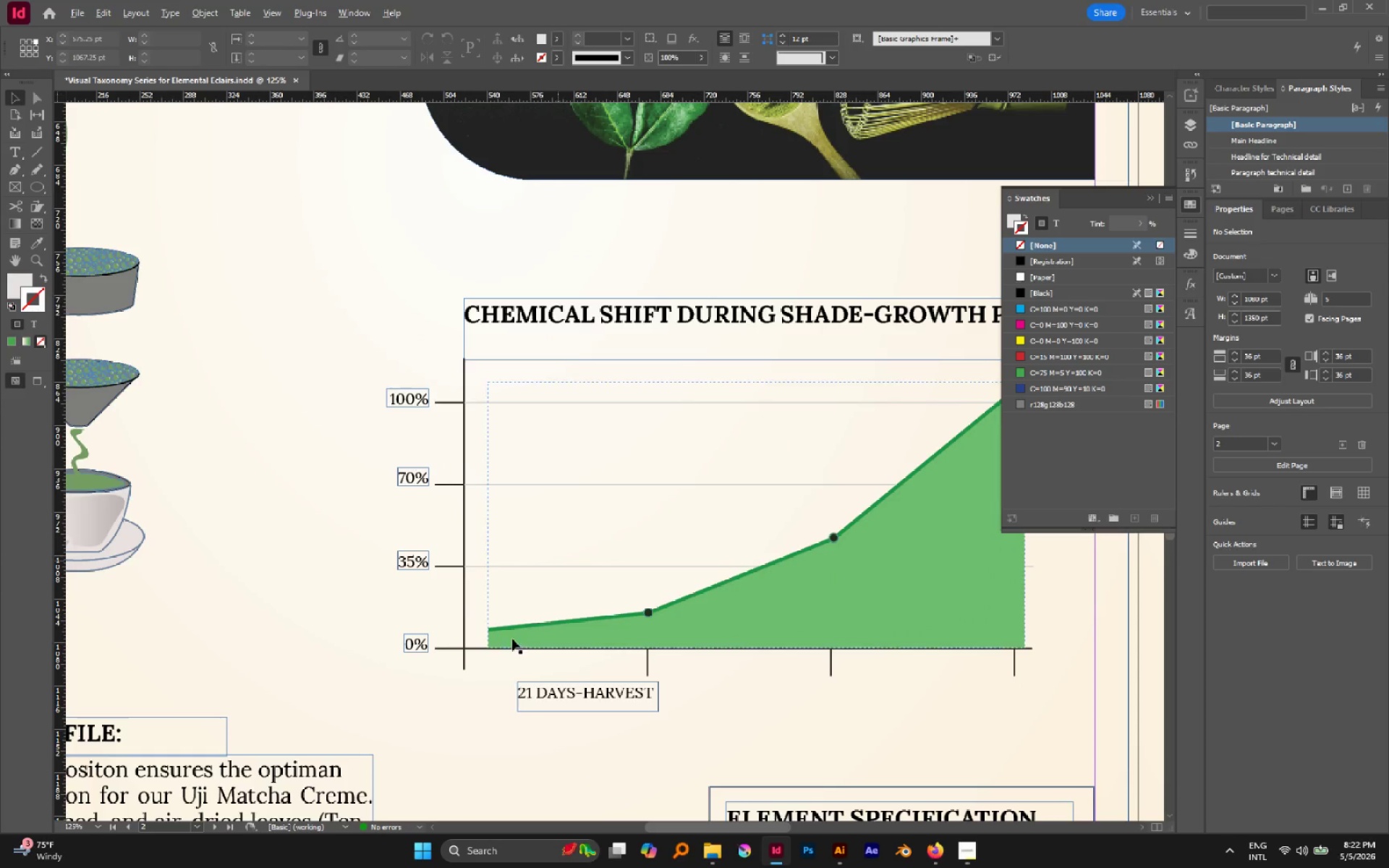 
scroll: coordinate [498, 636], scroll_direction: none, amount: 0.0
 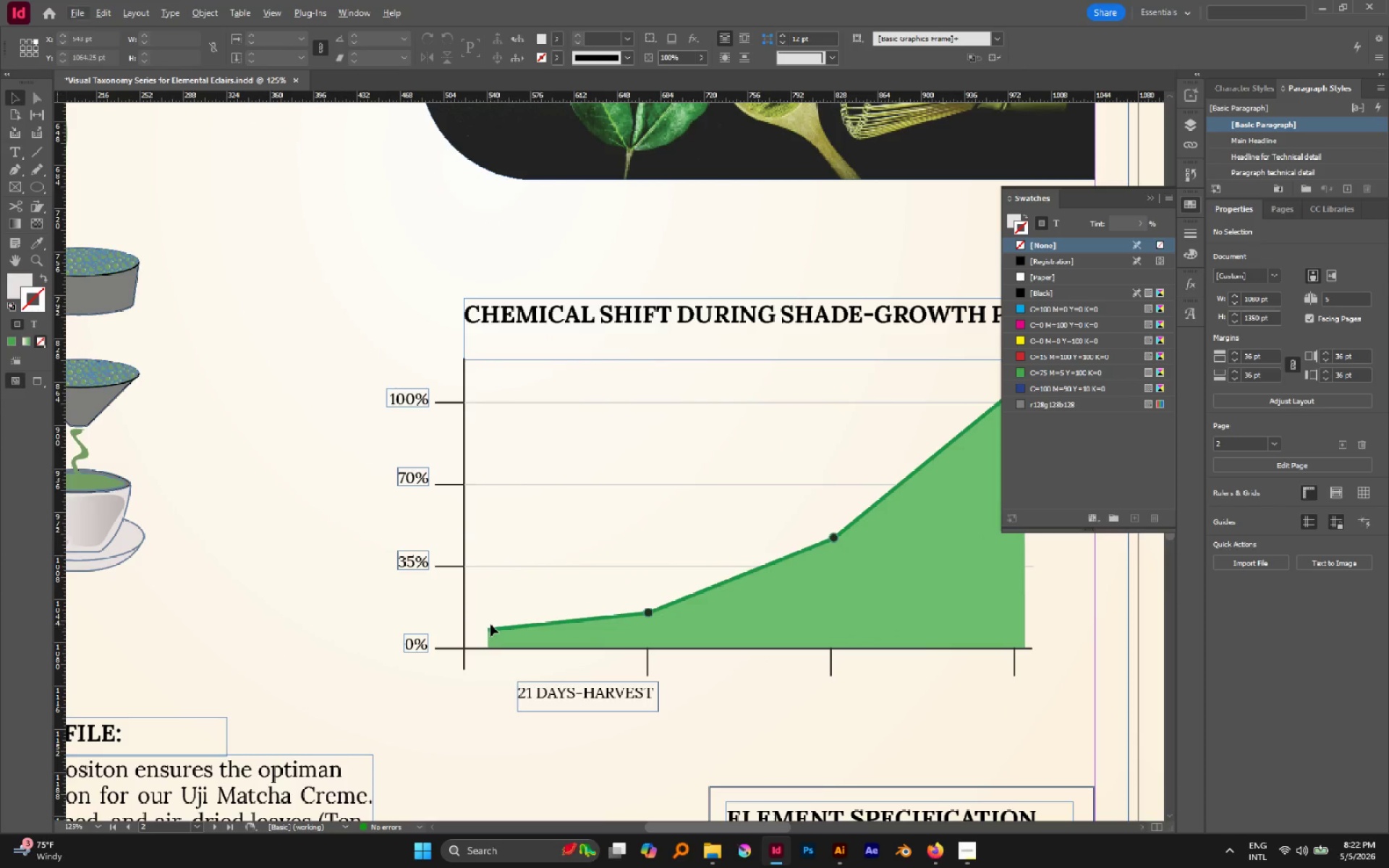 
key(A)
 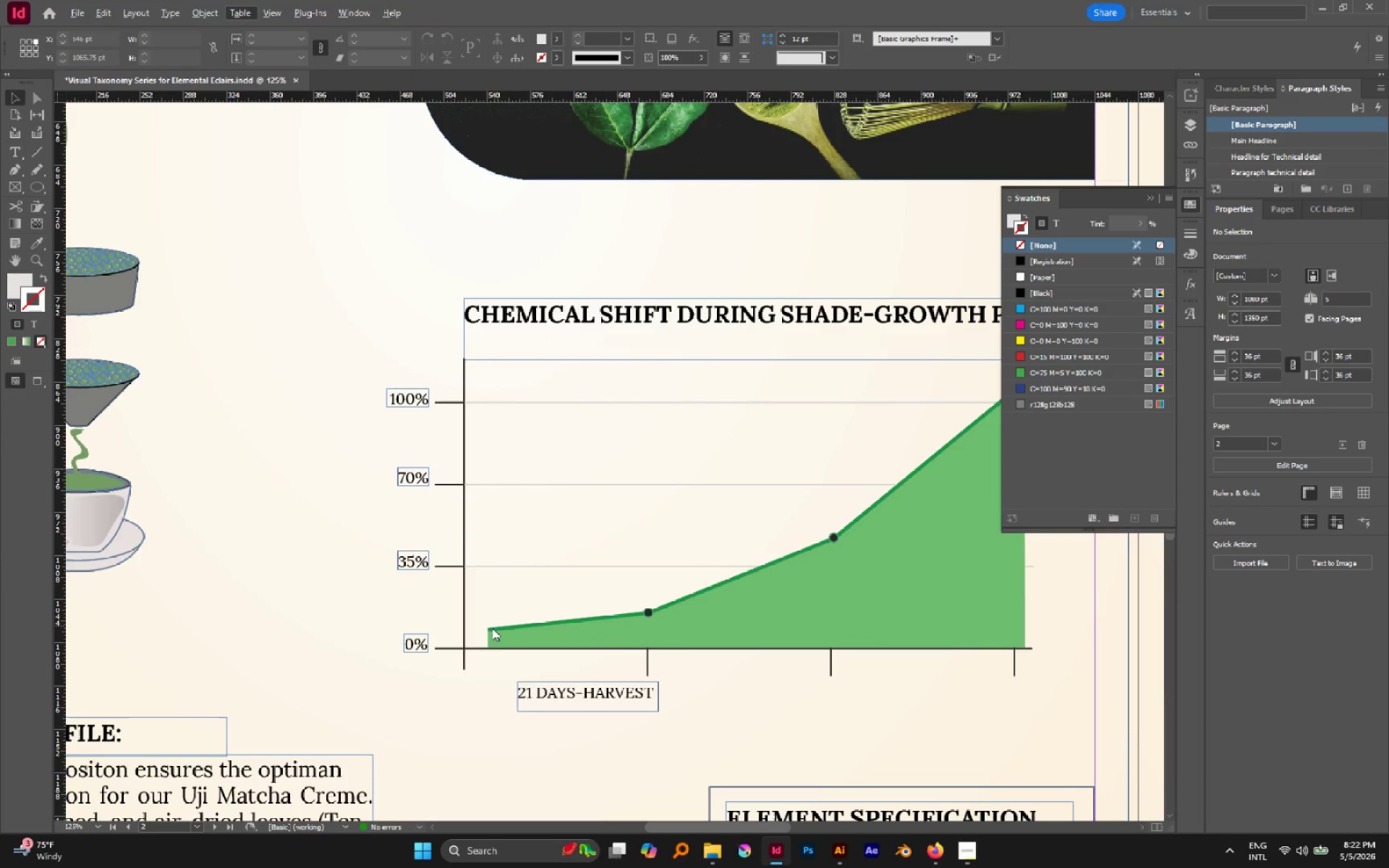 
left_click([492, 628])
 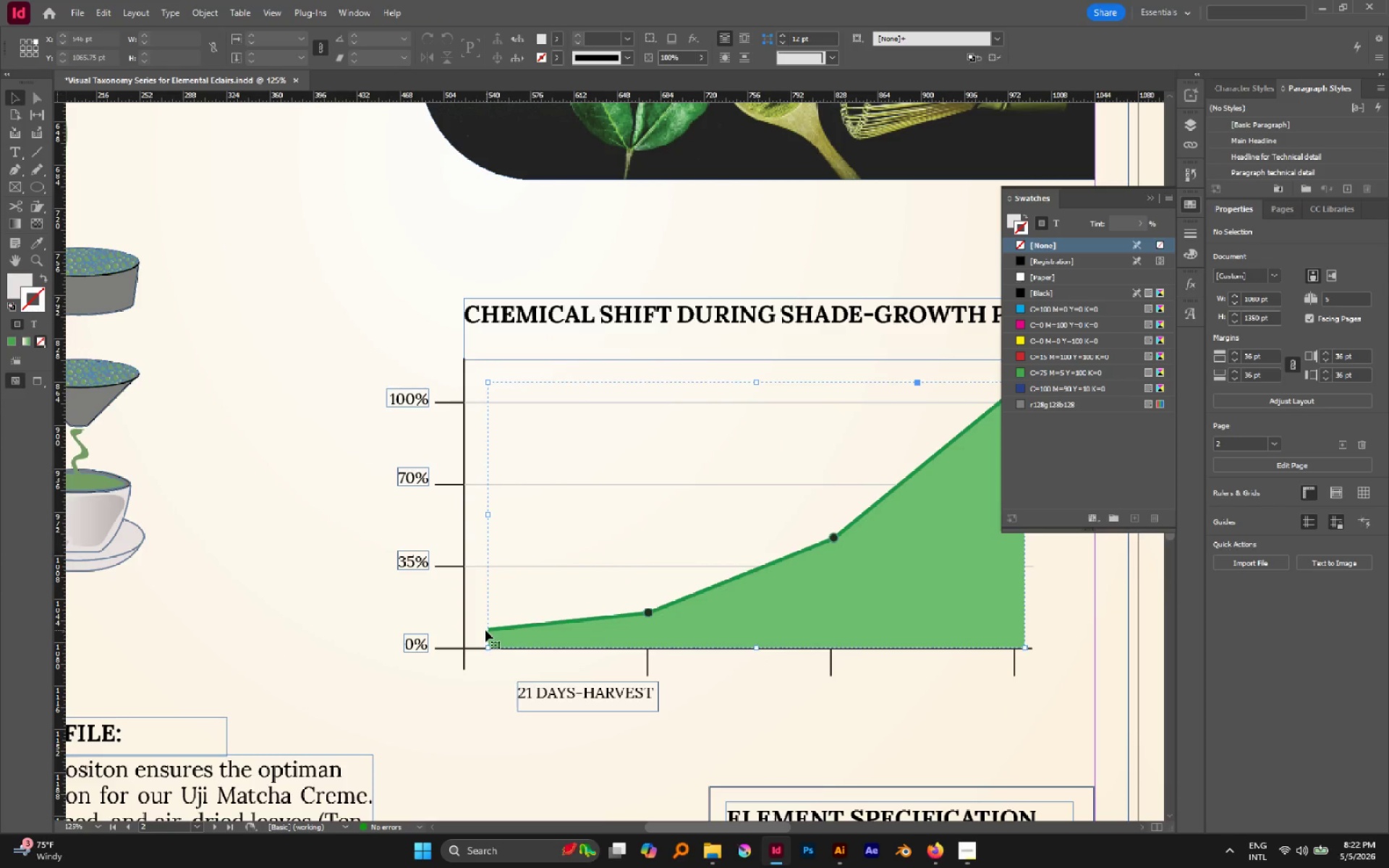 
key(A)
 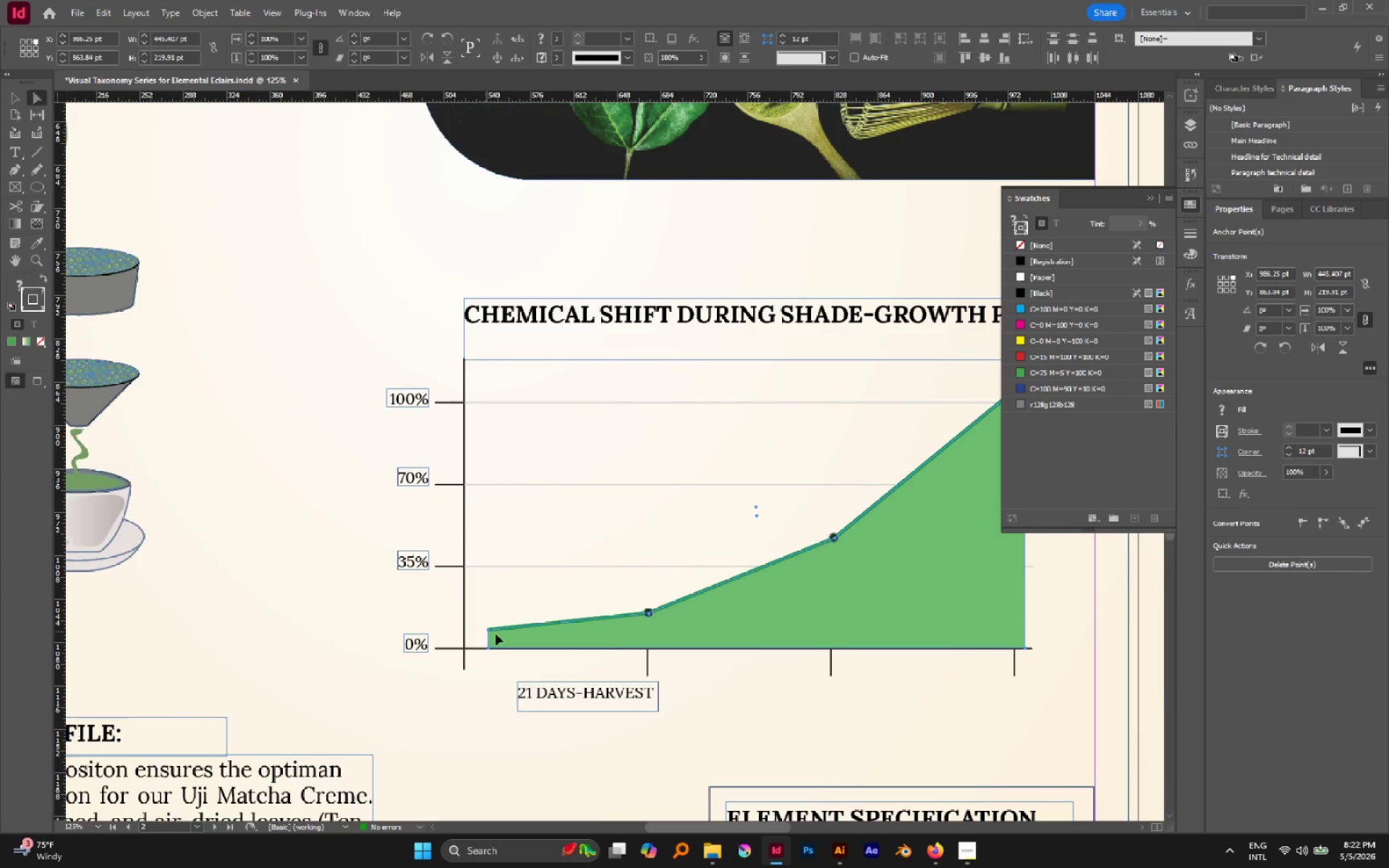 
hold_key(key=AltLeft, duration=0.8)
scroll: coordinate [493, 634], scroll_direction: up, amount: 6.0
 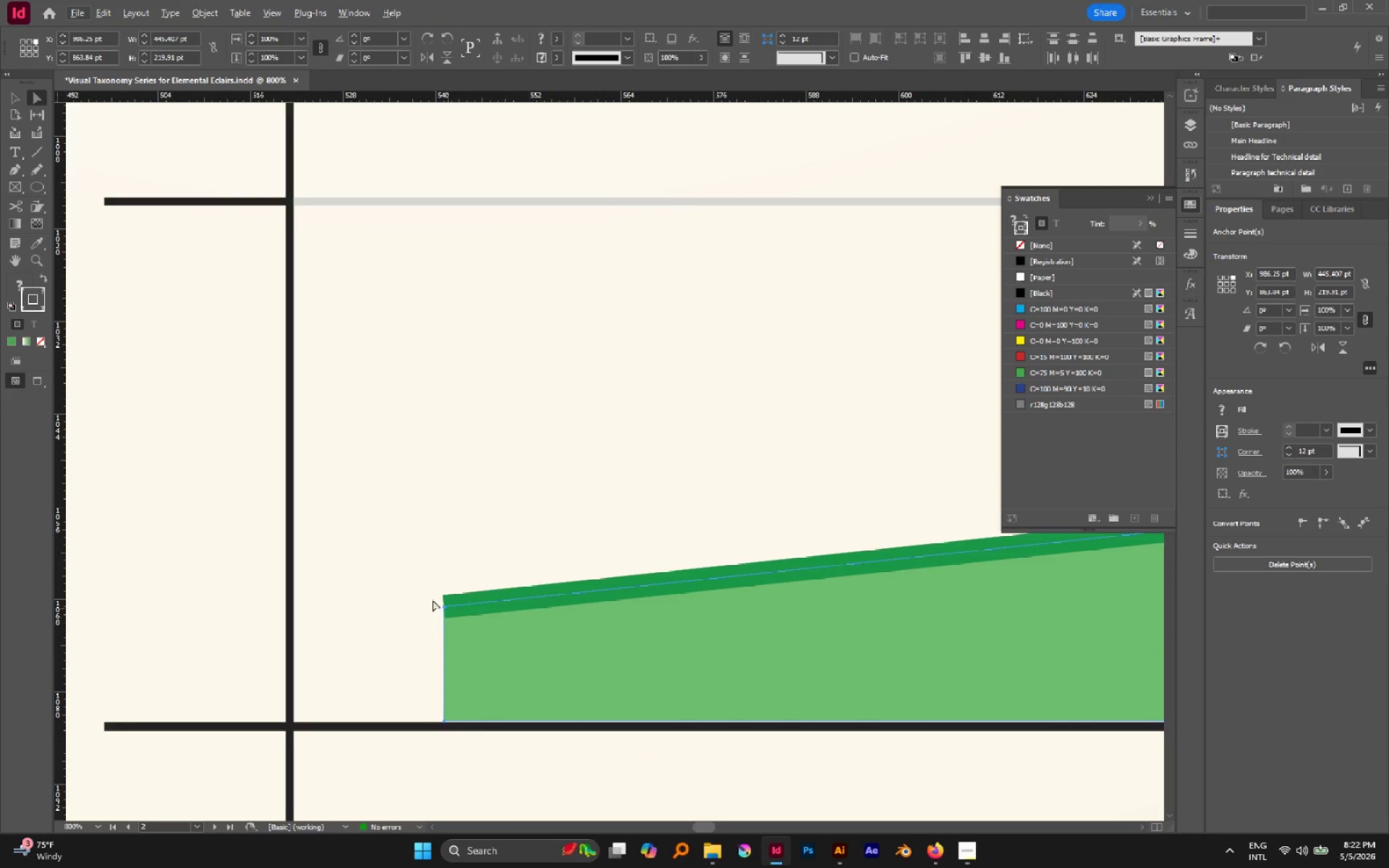 
left_click_drag(start_coordinate=[417, 585], to_coordinate=[470, 727])
 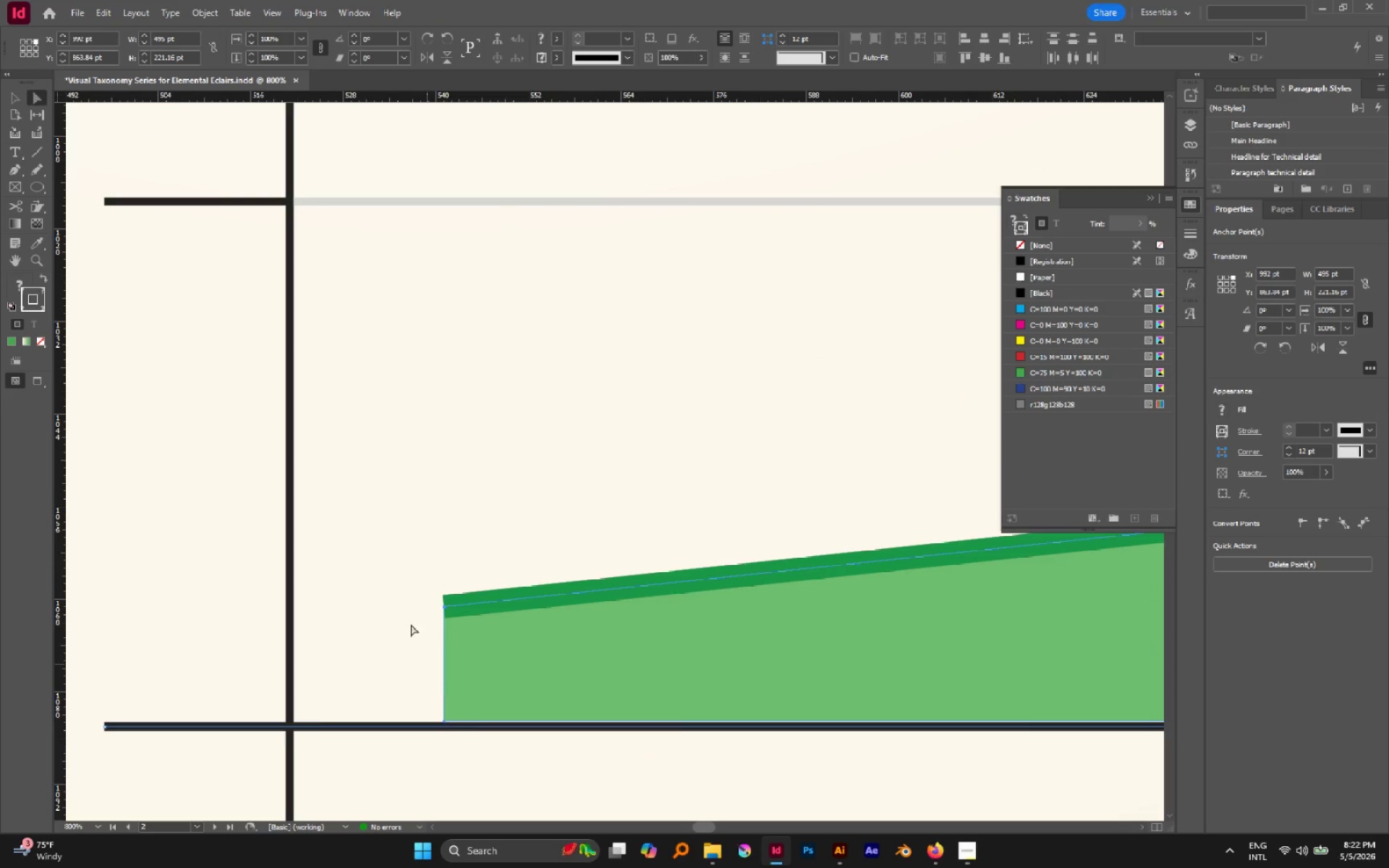 
left_click([399, 572])
 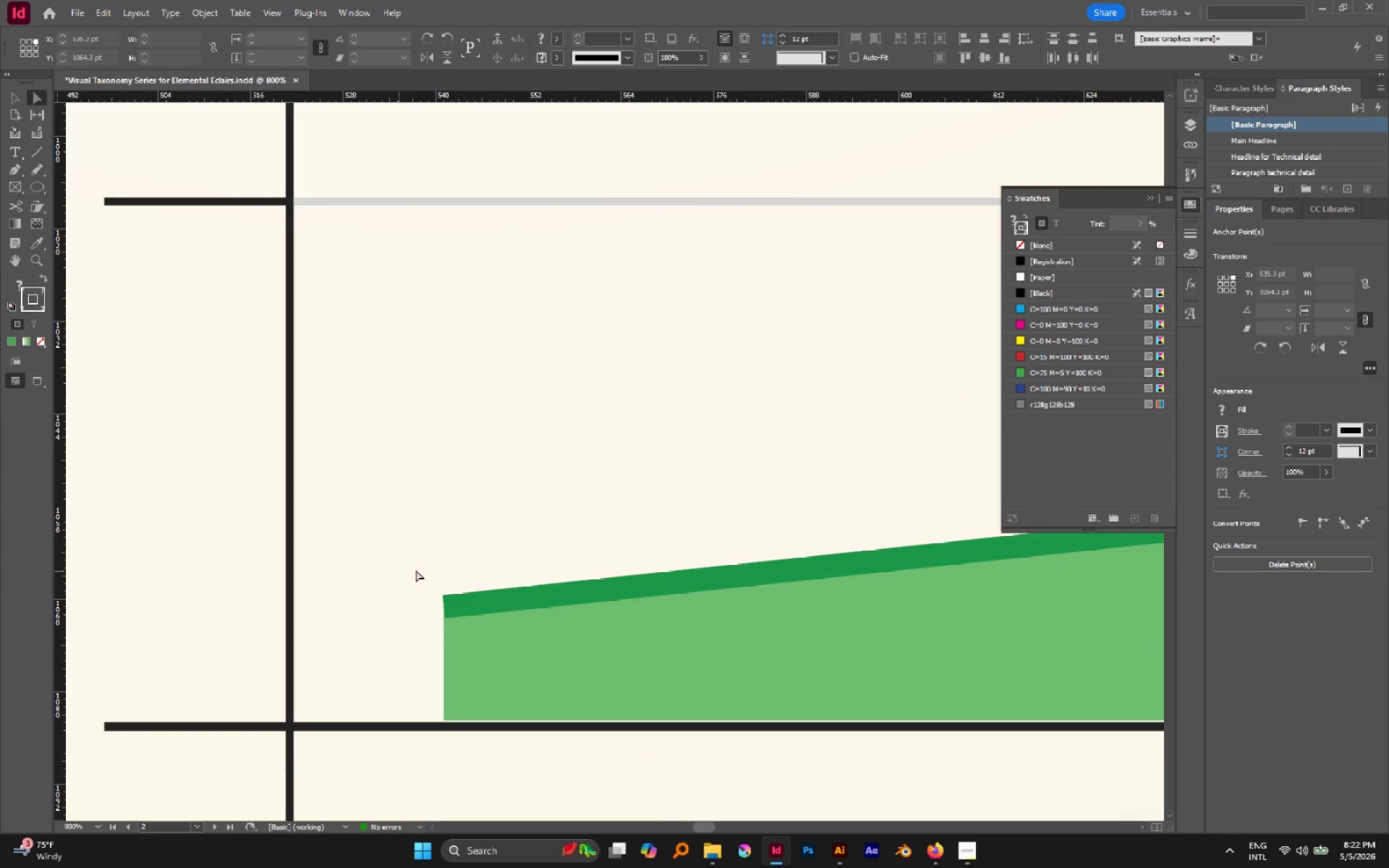 
left_click_drag(start_coordinate=[416, 570], to_coordinate=[464, 723])
 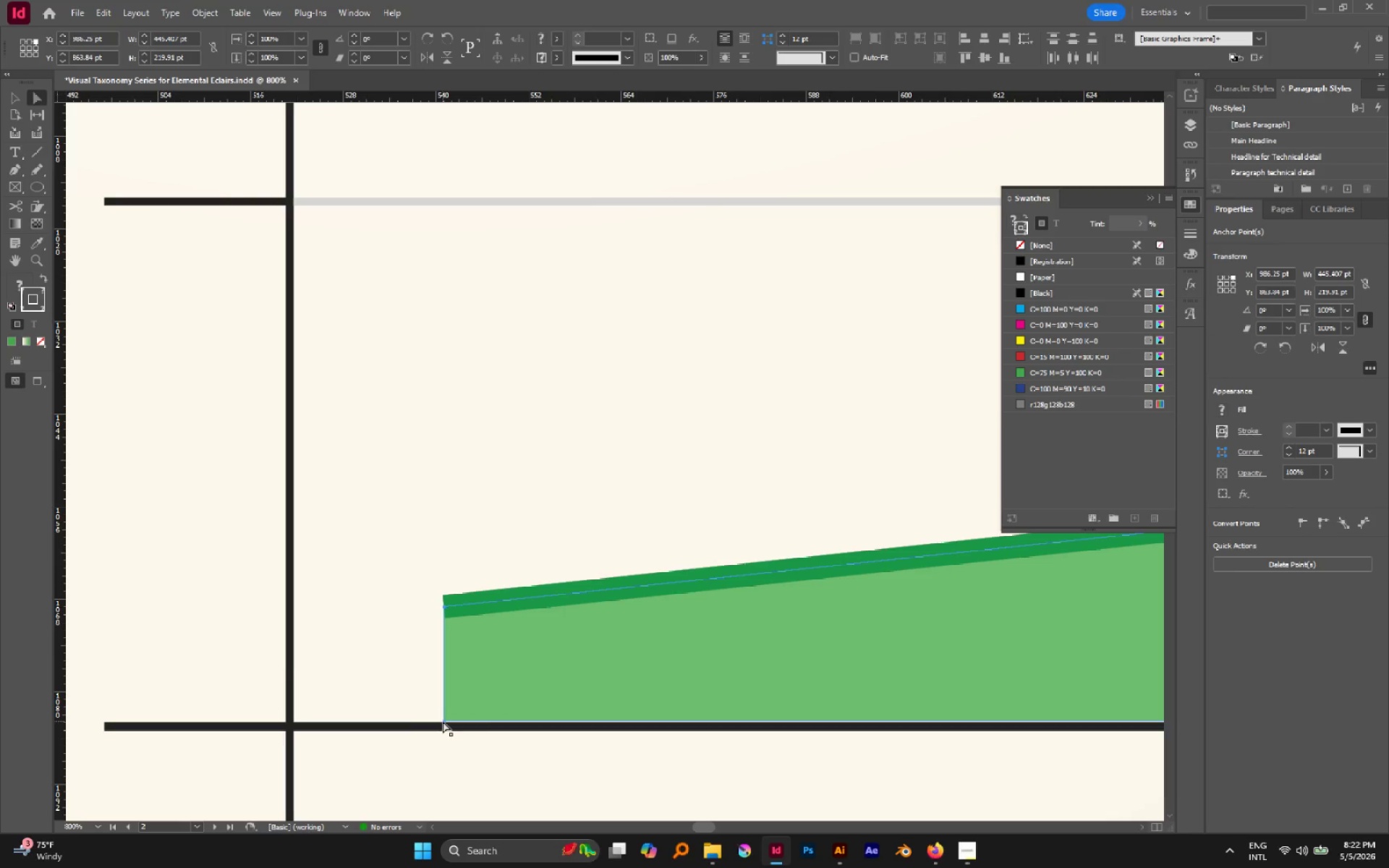 
left_click_drag(start_coordinate=[443, 720], to_coordinate=[292, 725])
 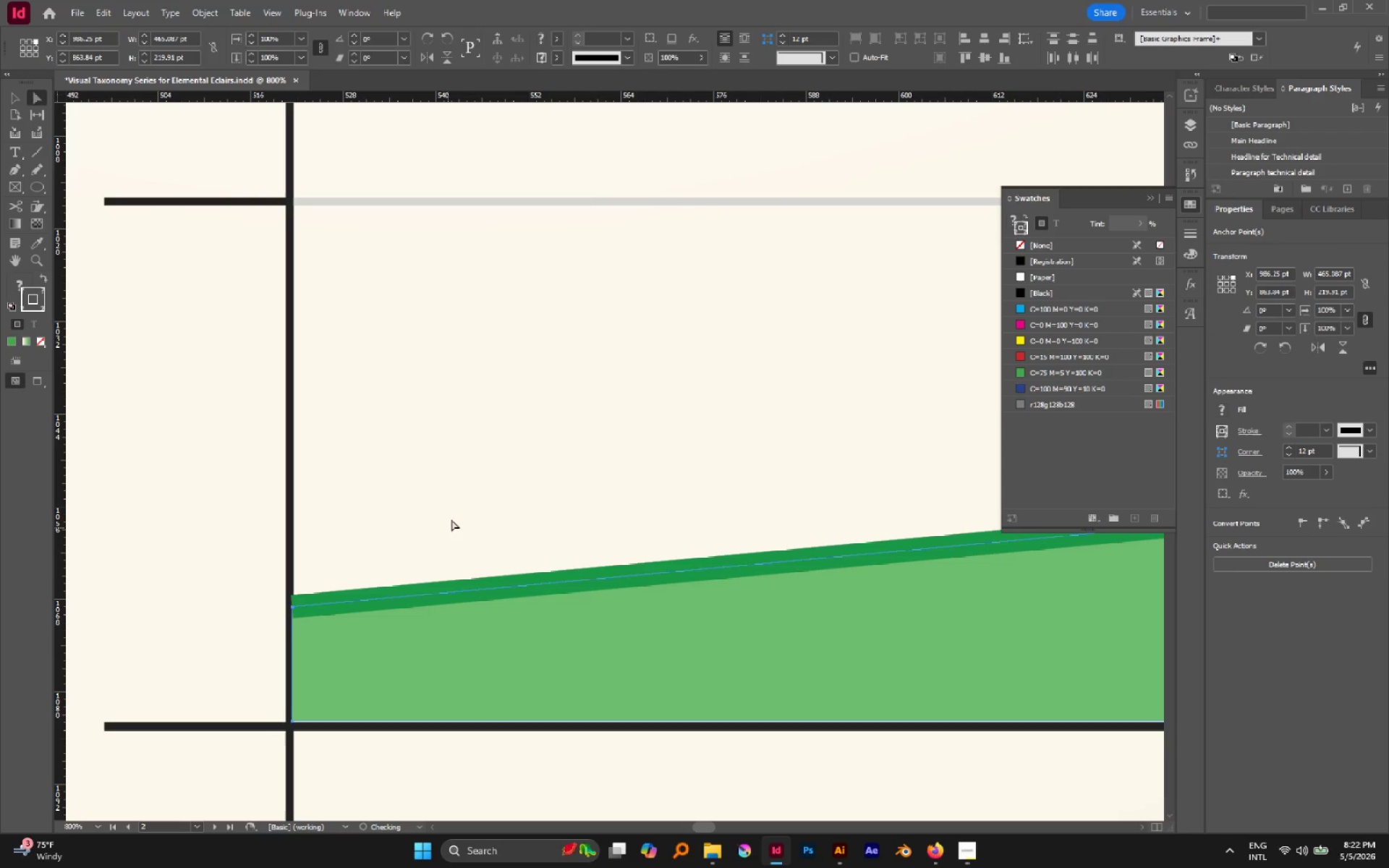 
hold_key(key=ShiftLeft, duration=1.67)
 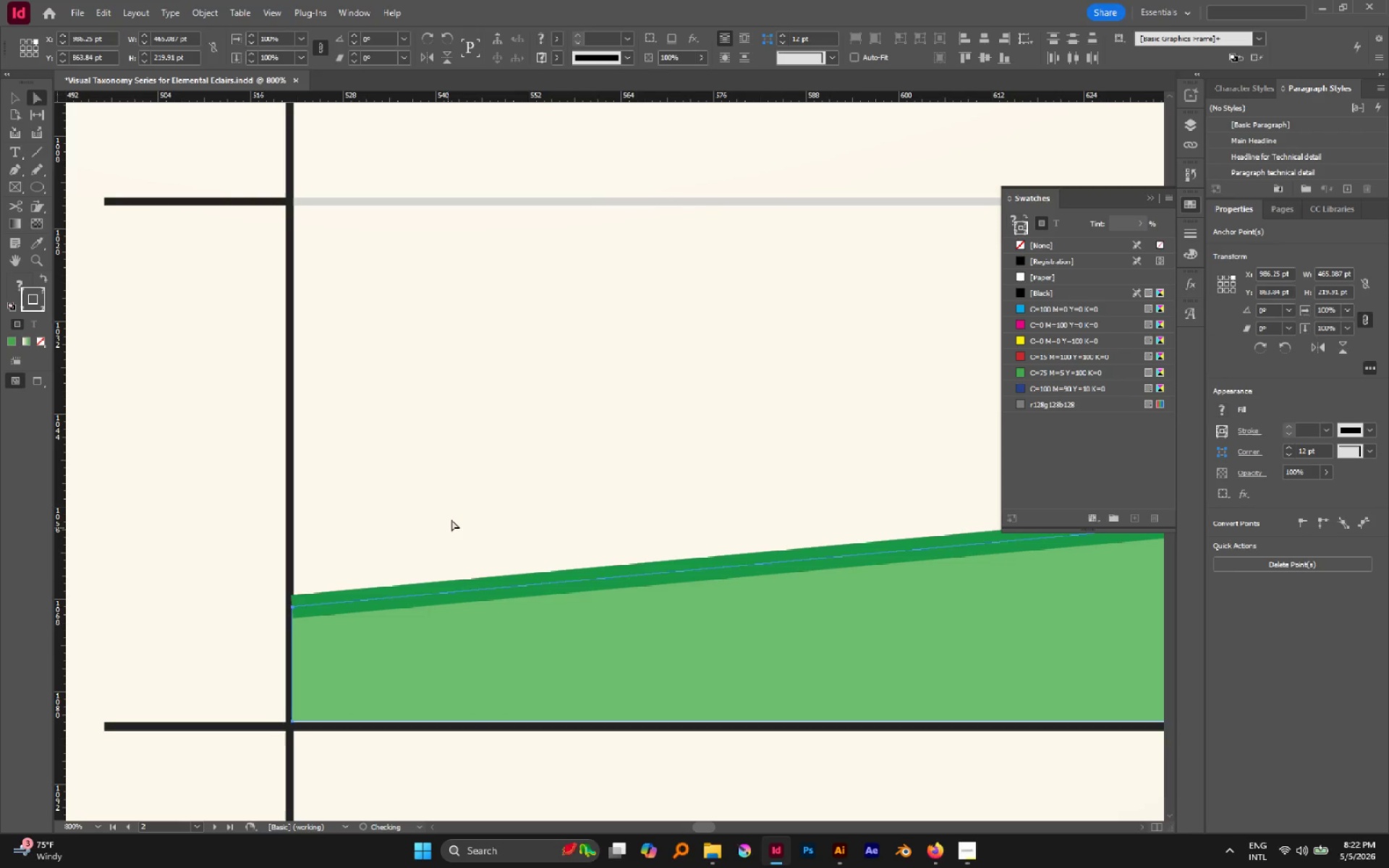 
left_click([451, 519])
 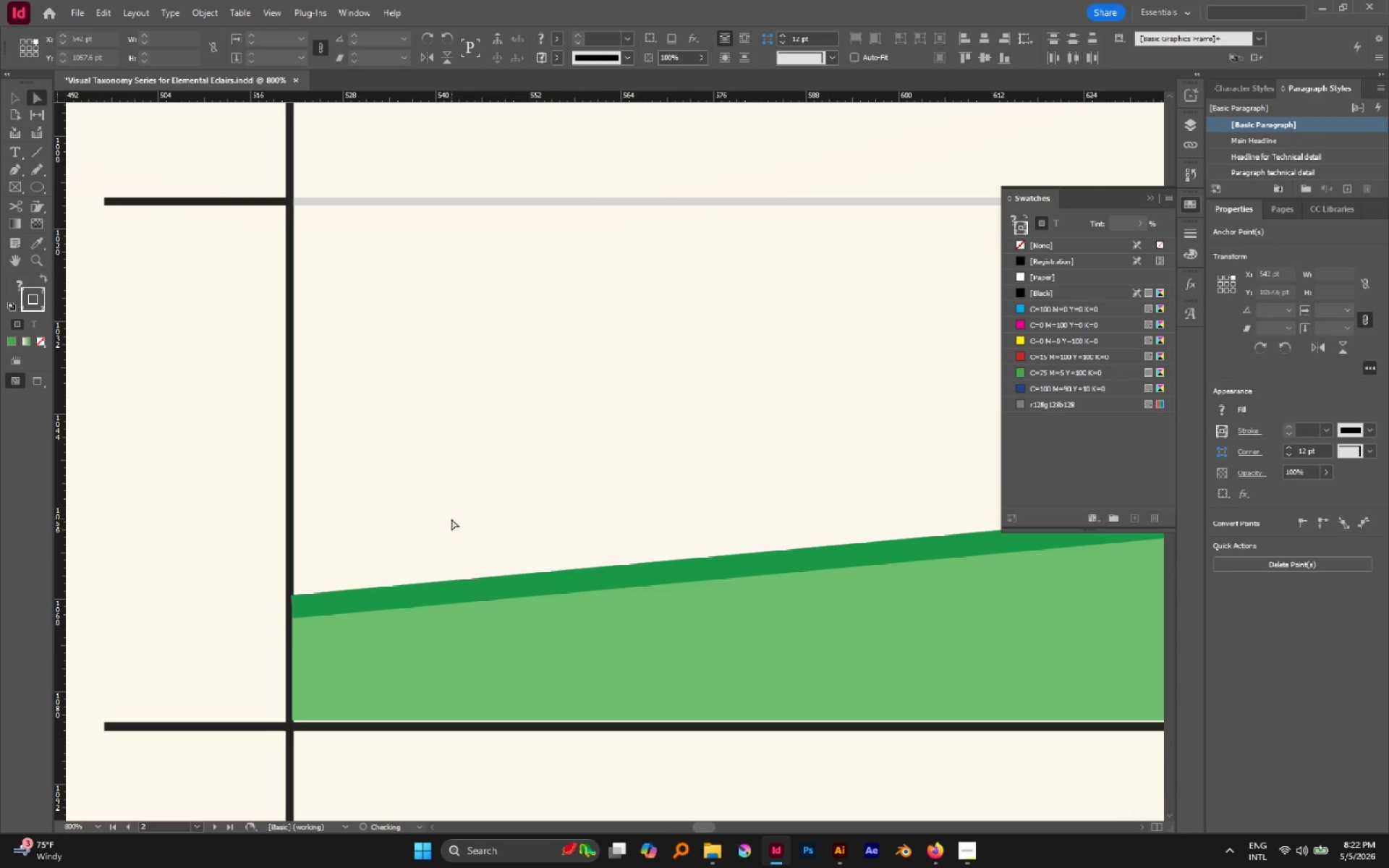 
hold_key(key=AltLeft, duration=0.92)
scroll: coordinate [448, 527], scroll_direction: down, amount: 6.0
 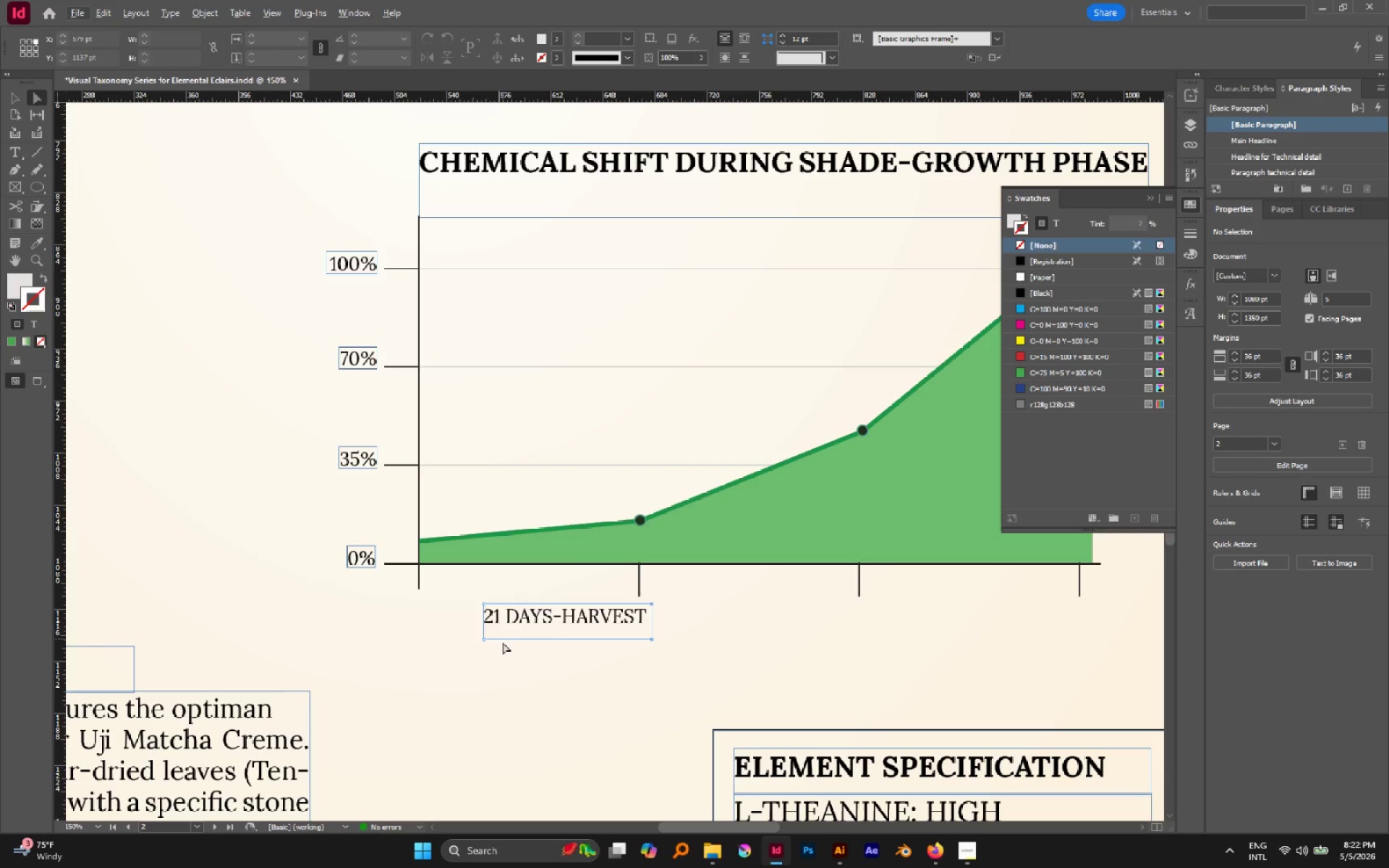 
left_click_drag(start_coordinate=[505, 692], to_coordinate=[509, 694])
 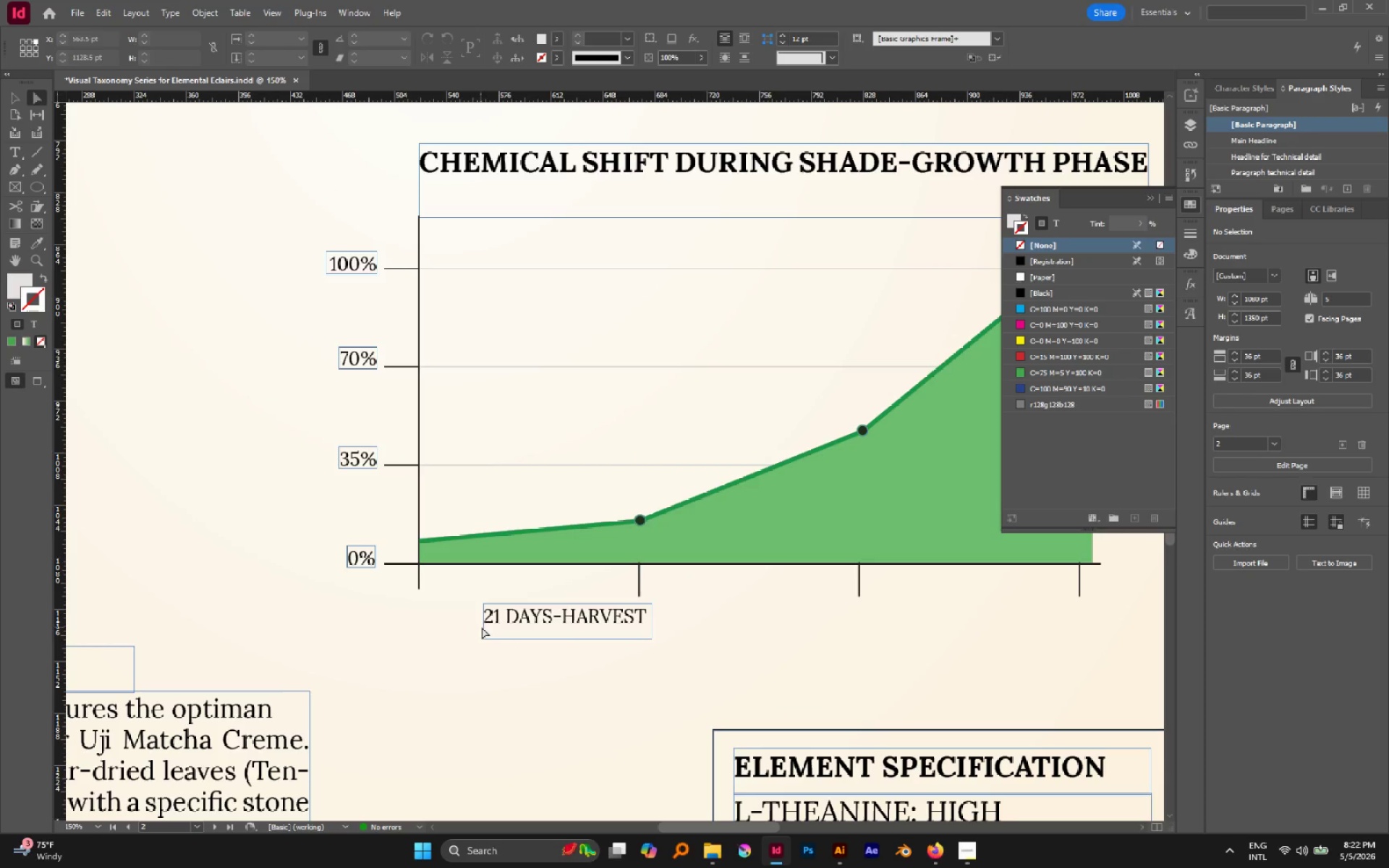 
double_click([504, 615])
 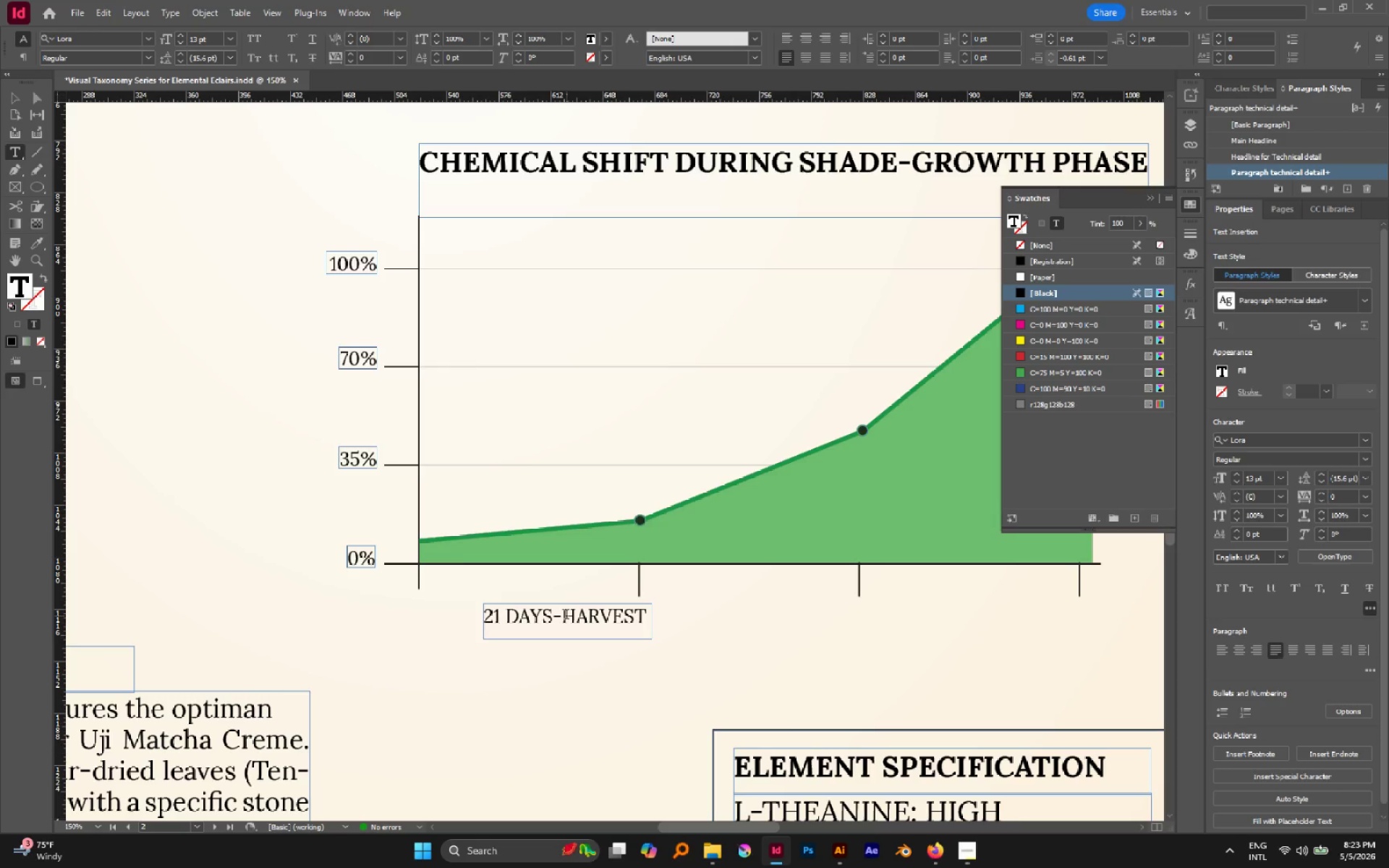 
left_click_drag(start_coordinate=[567, 616], to_coordinate=[454, 616])
 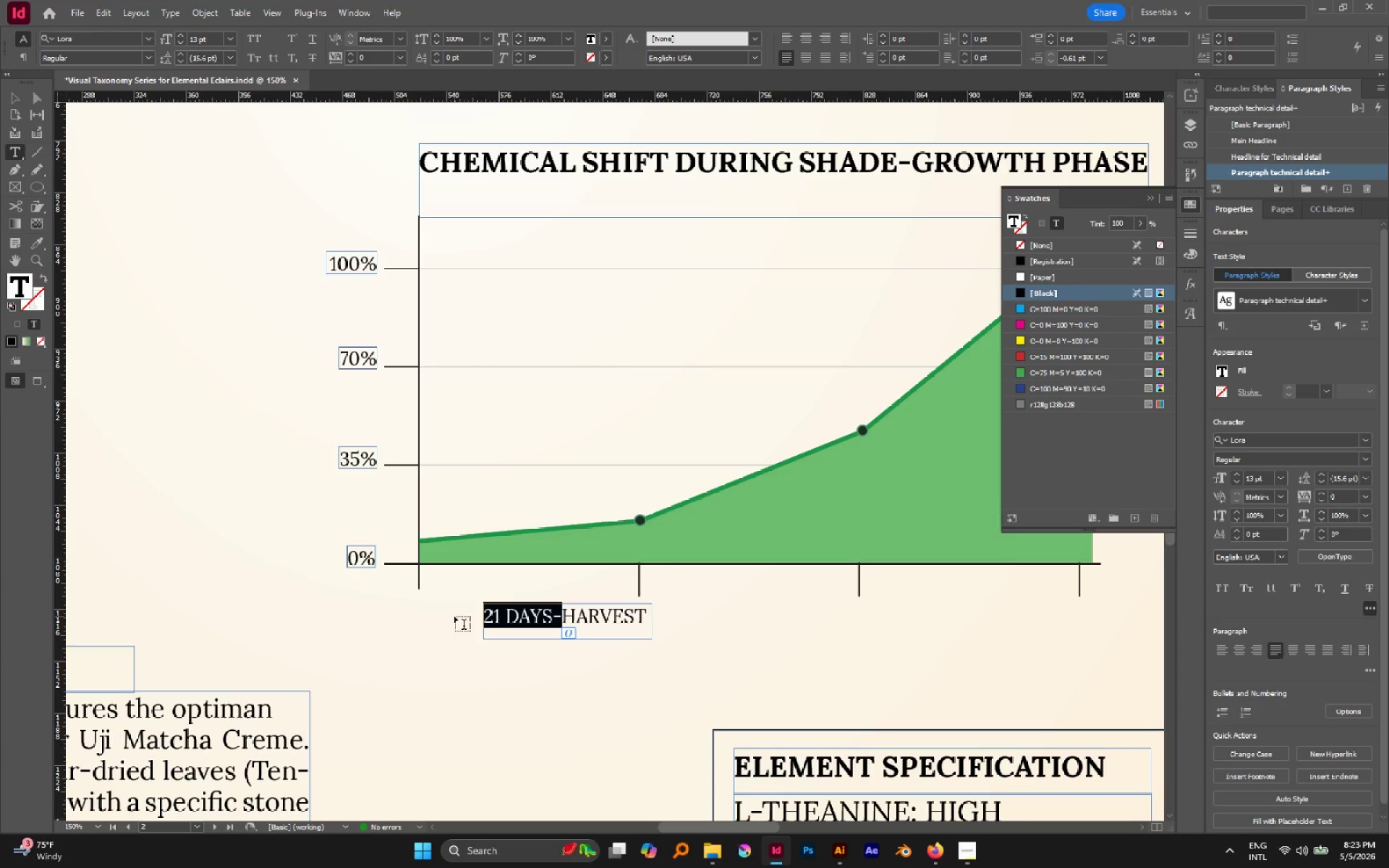 
type(Pre-)
key(Escape)
 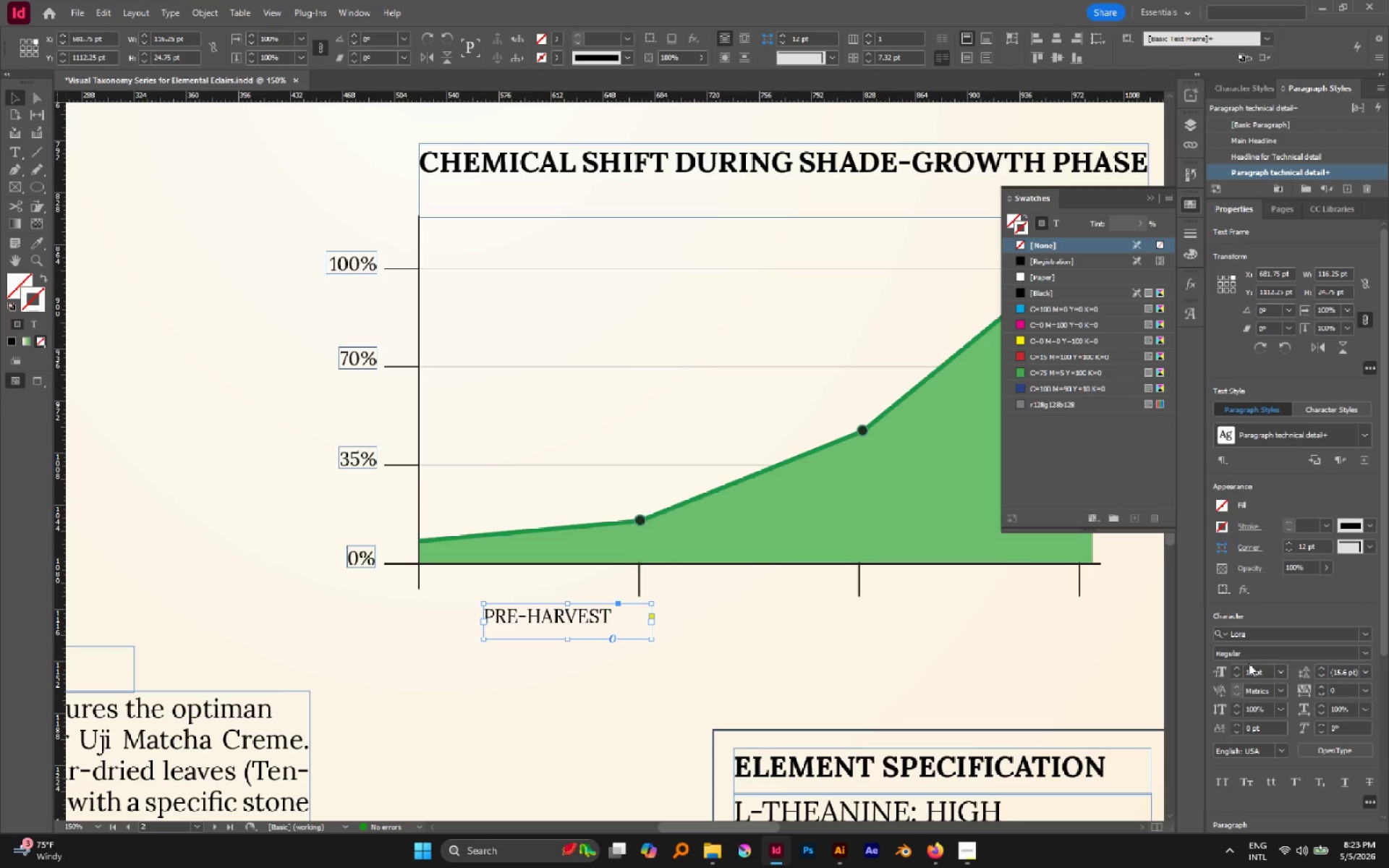 
double_click([1234, 674])
 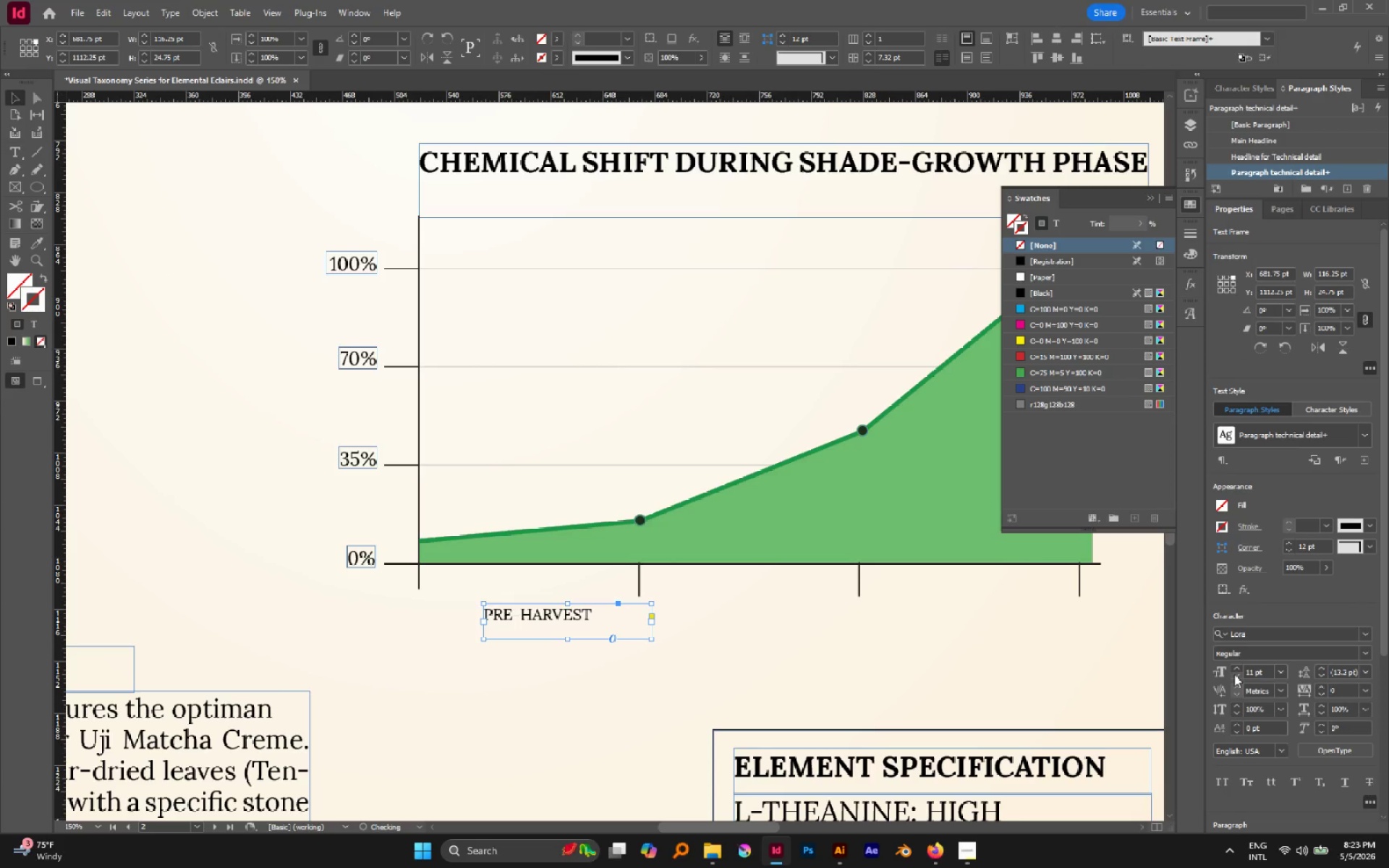 
triple_click([1234, 674])
 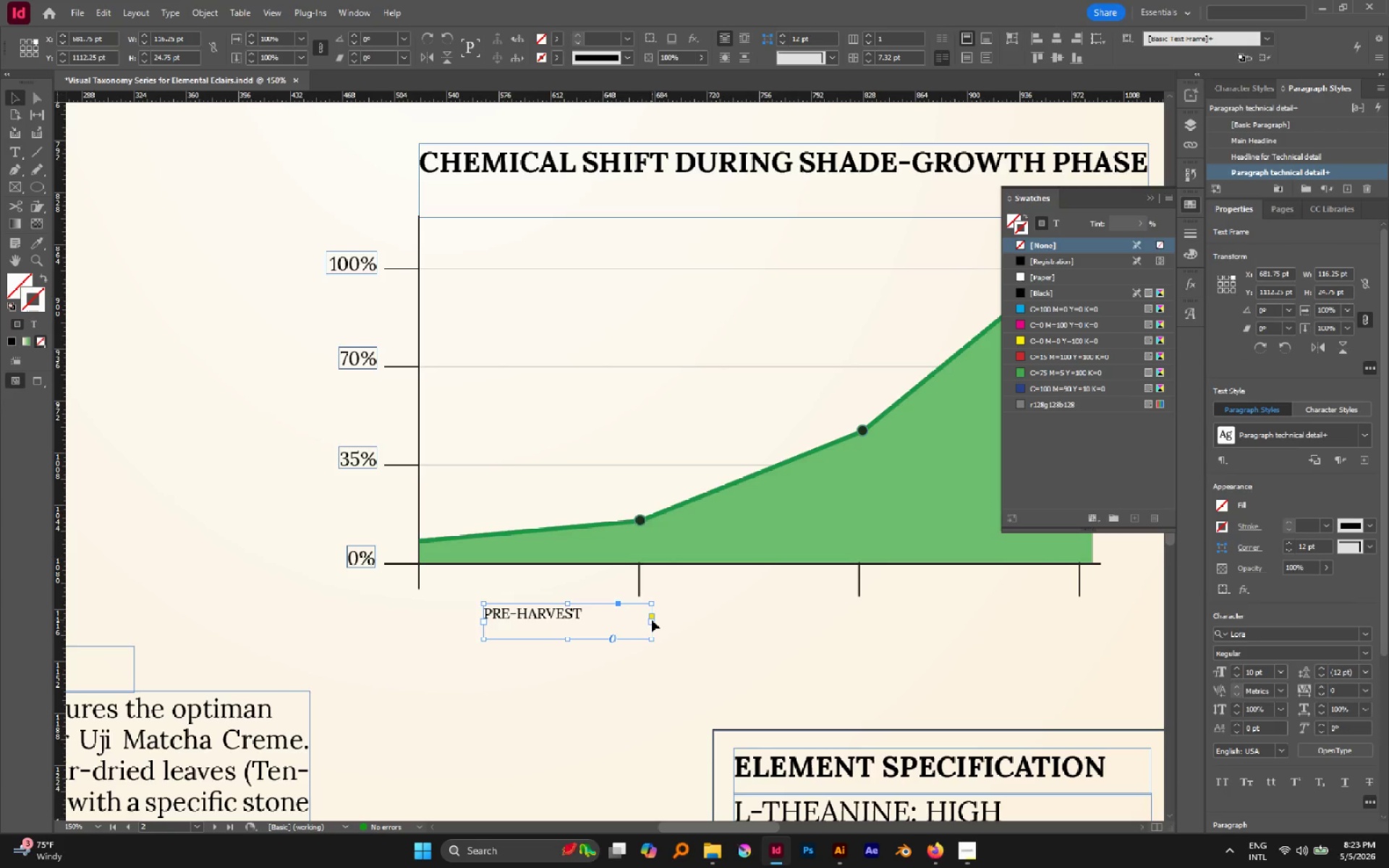 
left_click_drag(start_coordinate=[653, 625], to_coordinate=[610, 619])
 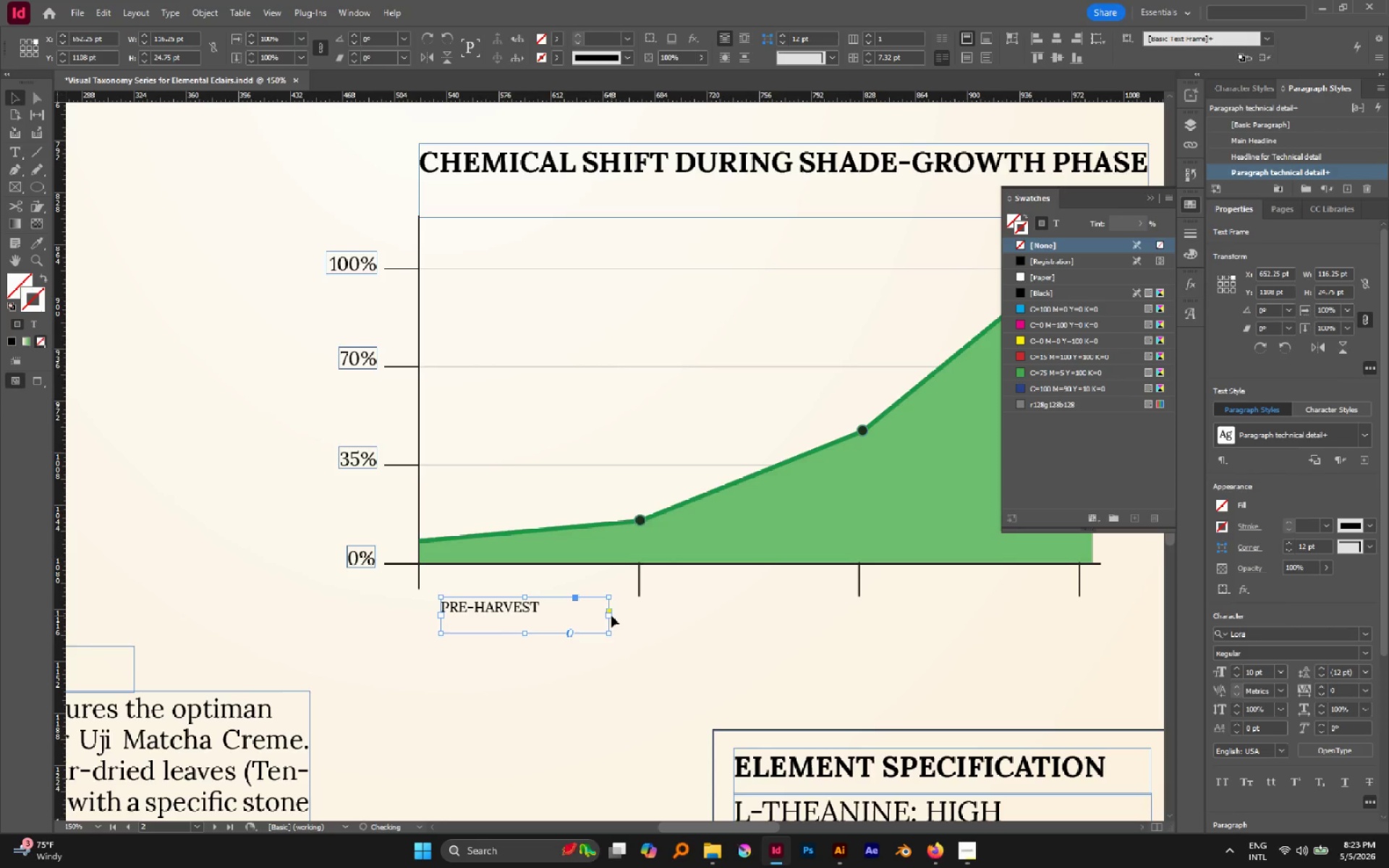 
left_click_drag(start_coordinate=[611, 616], to_coordinate=[541, 616])
 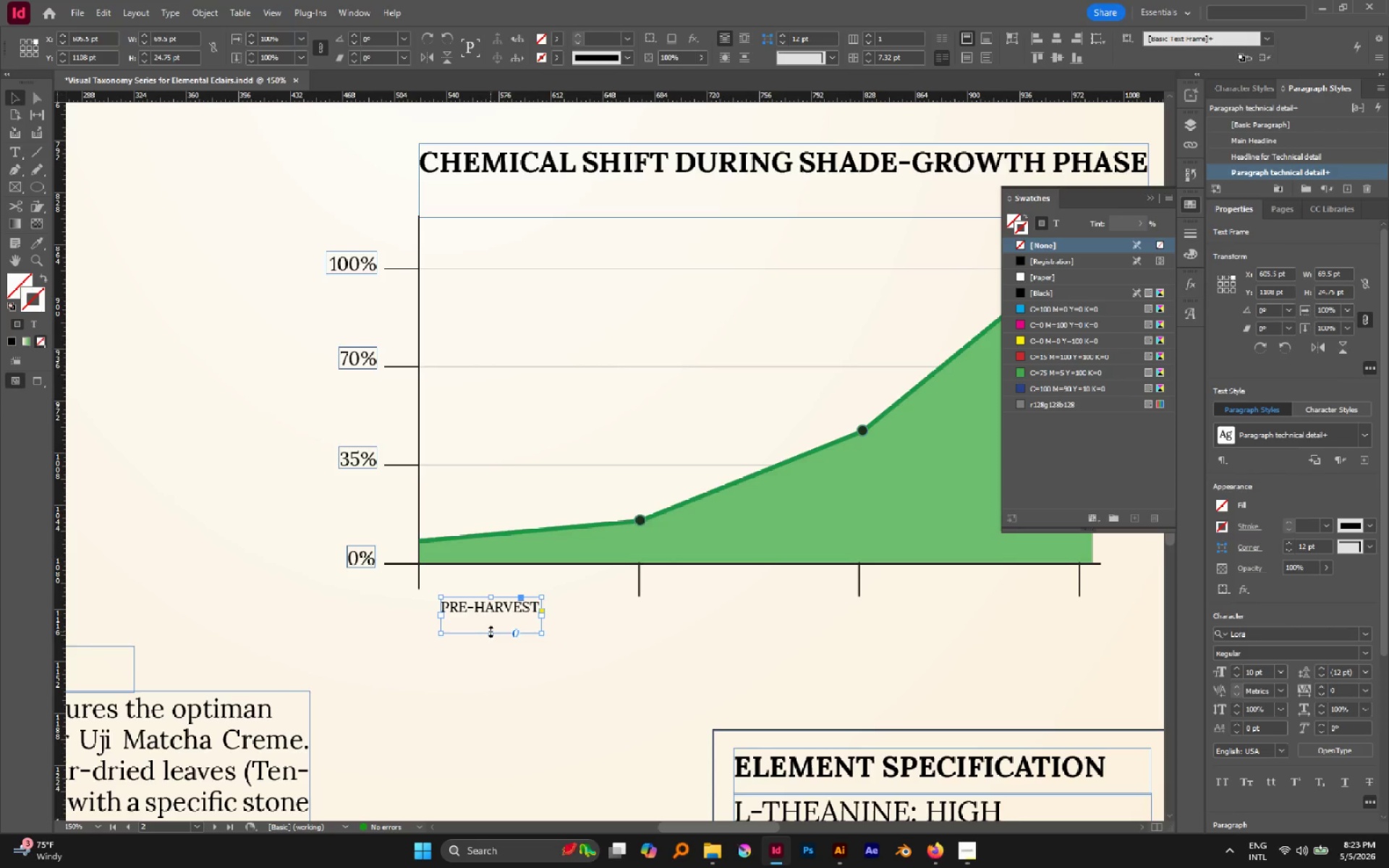 
left_click_drag(start_coordinate=[490, 632], to_coordinate=[485, 617])
 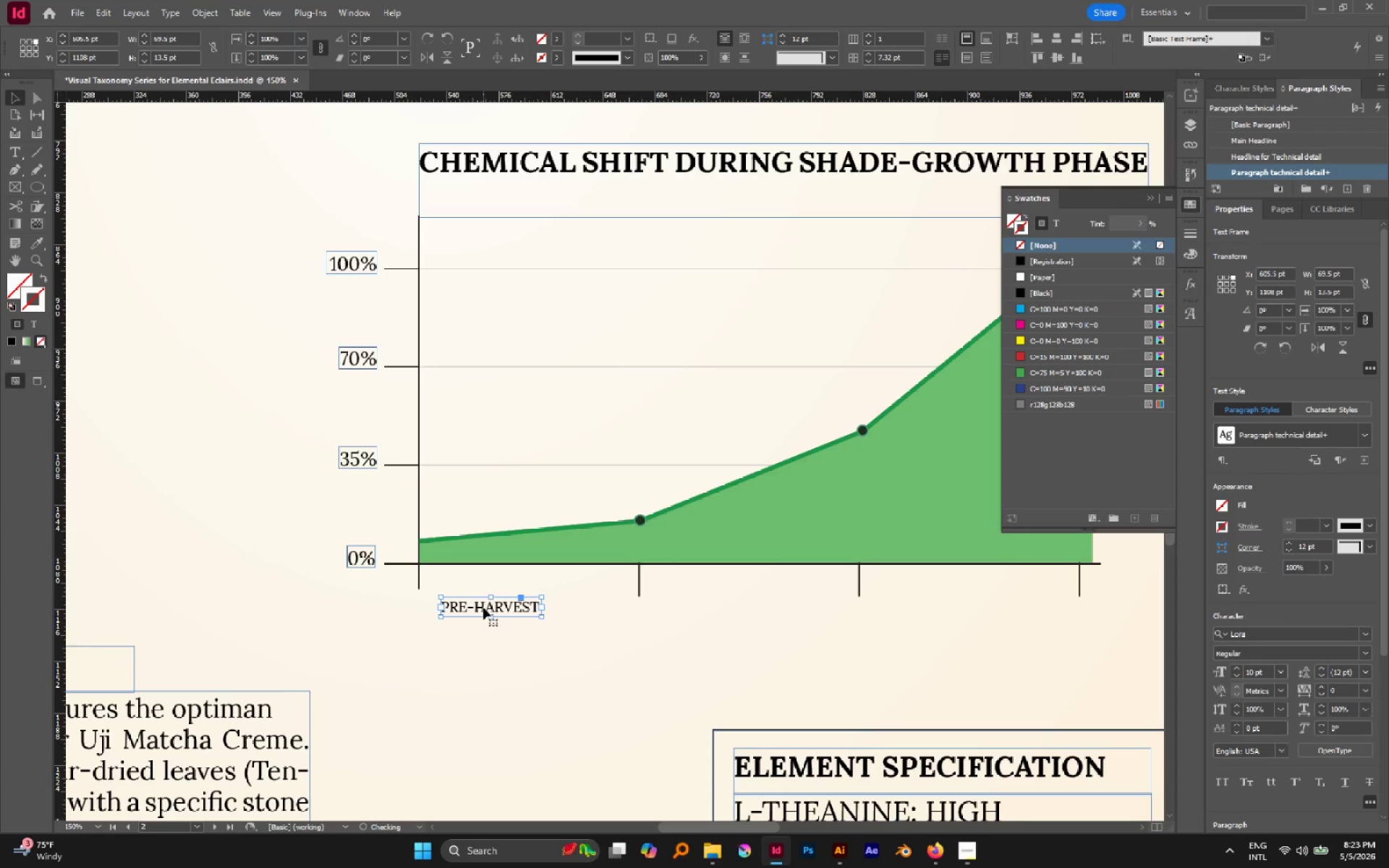 
left_click_drag(start_coordinate=[483, 608], to_coordinate=[464, 580])
 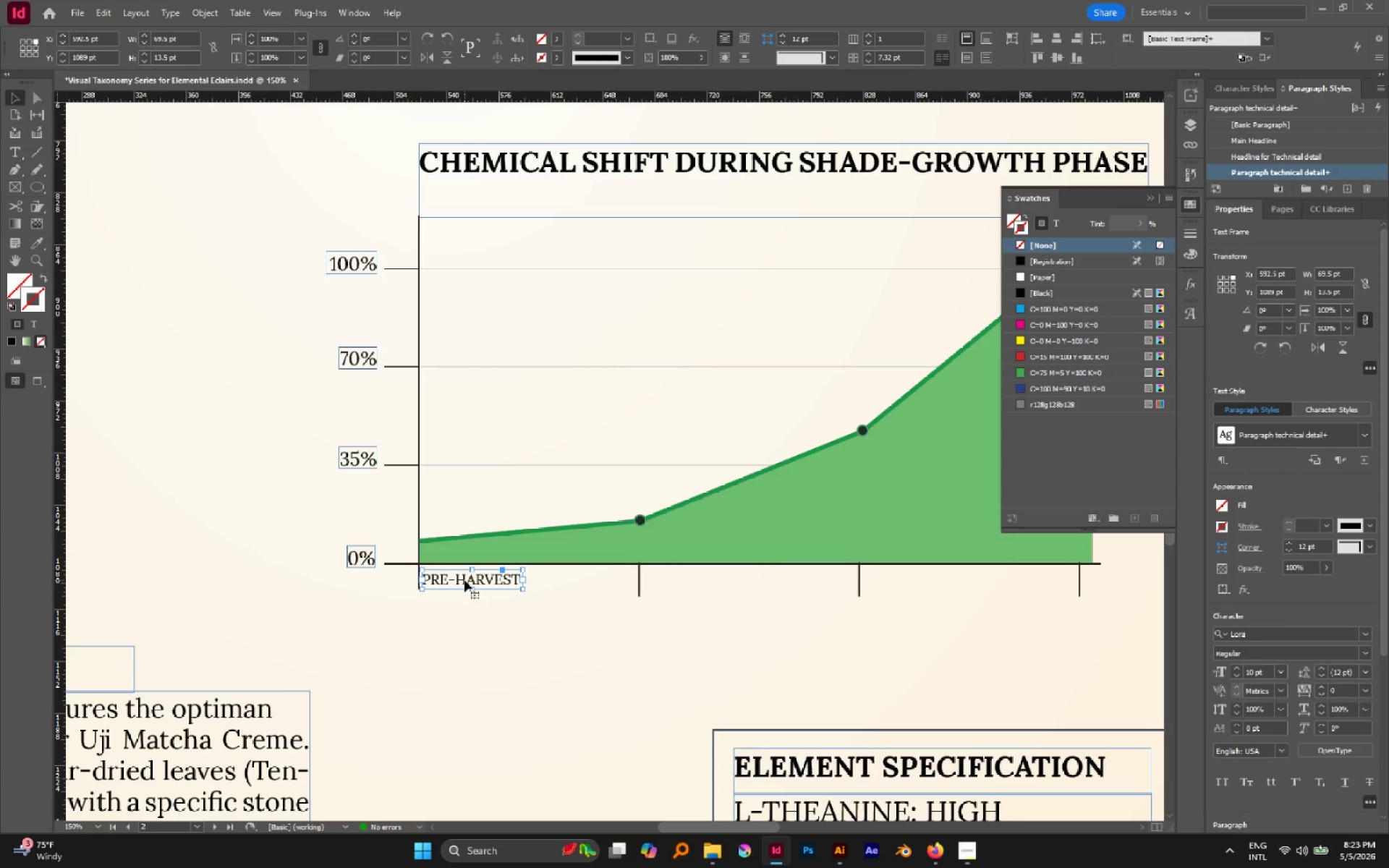 
hold_key(key=AltLeft, duration=2.19)
left_click_drag(start_coordinate=[464, 579], to_coordinate=[684, 575])
 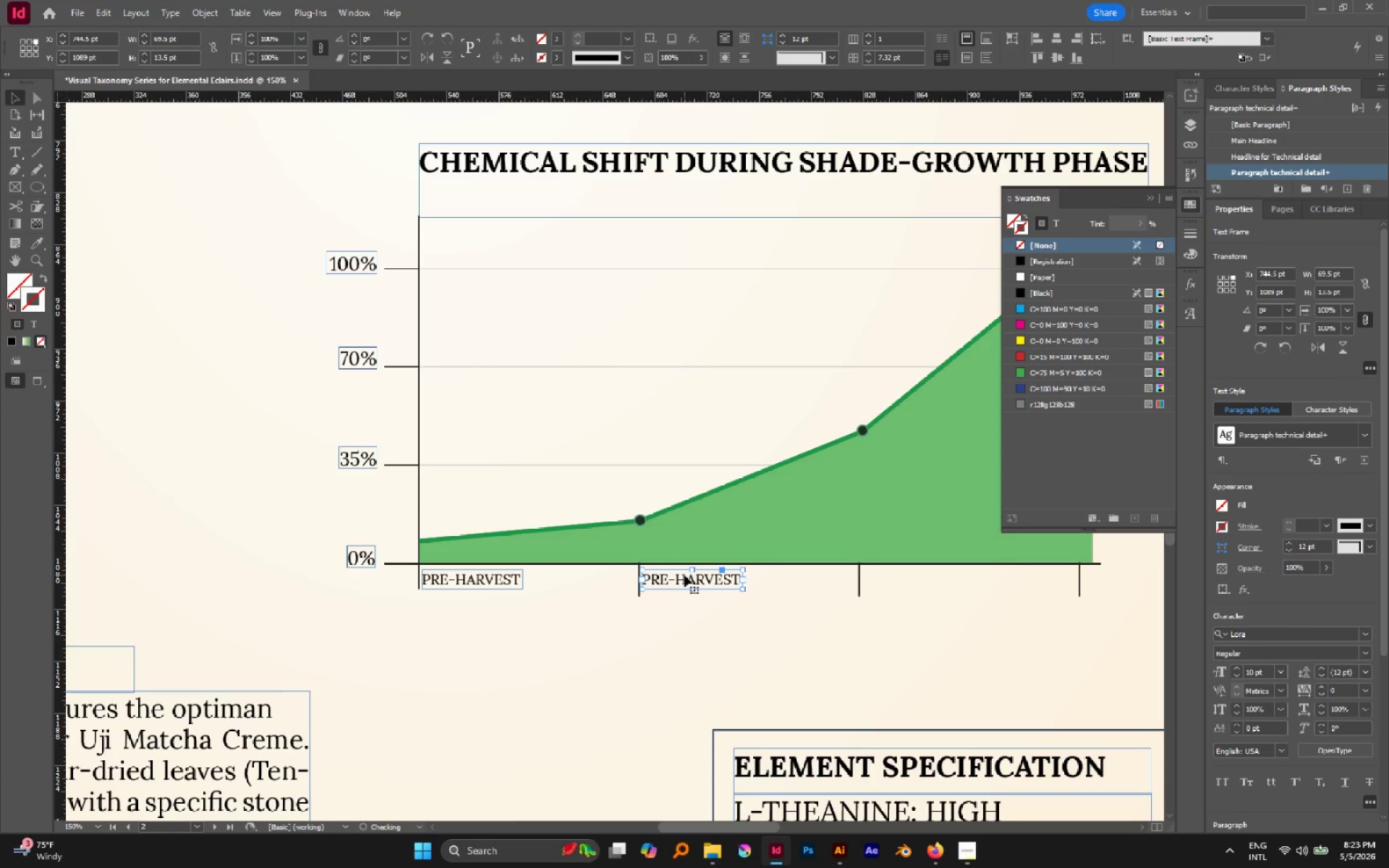 
hold_key(key=ShiftLeft, duration=1.89)
 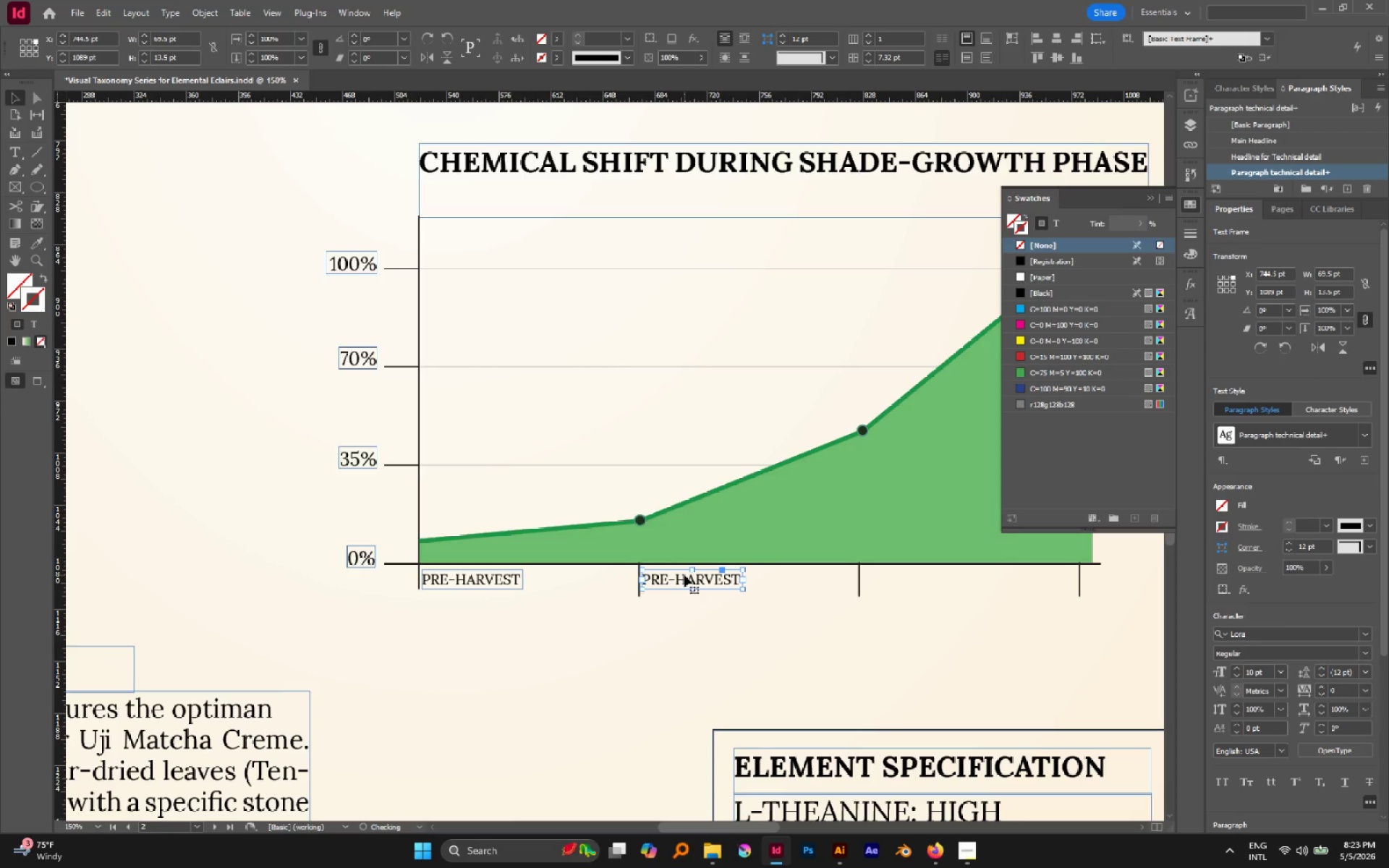 
double_click([684, 575])
 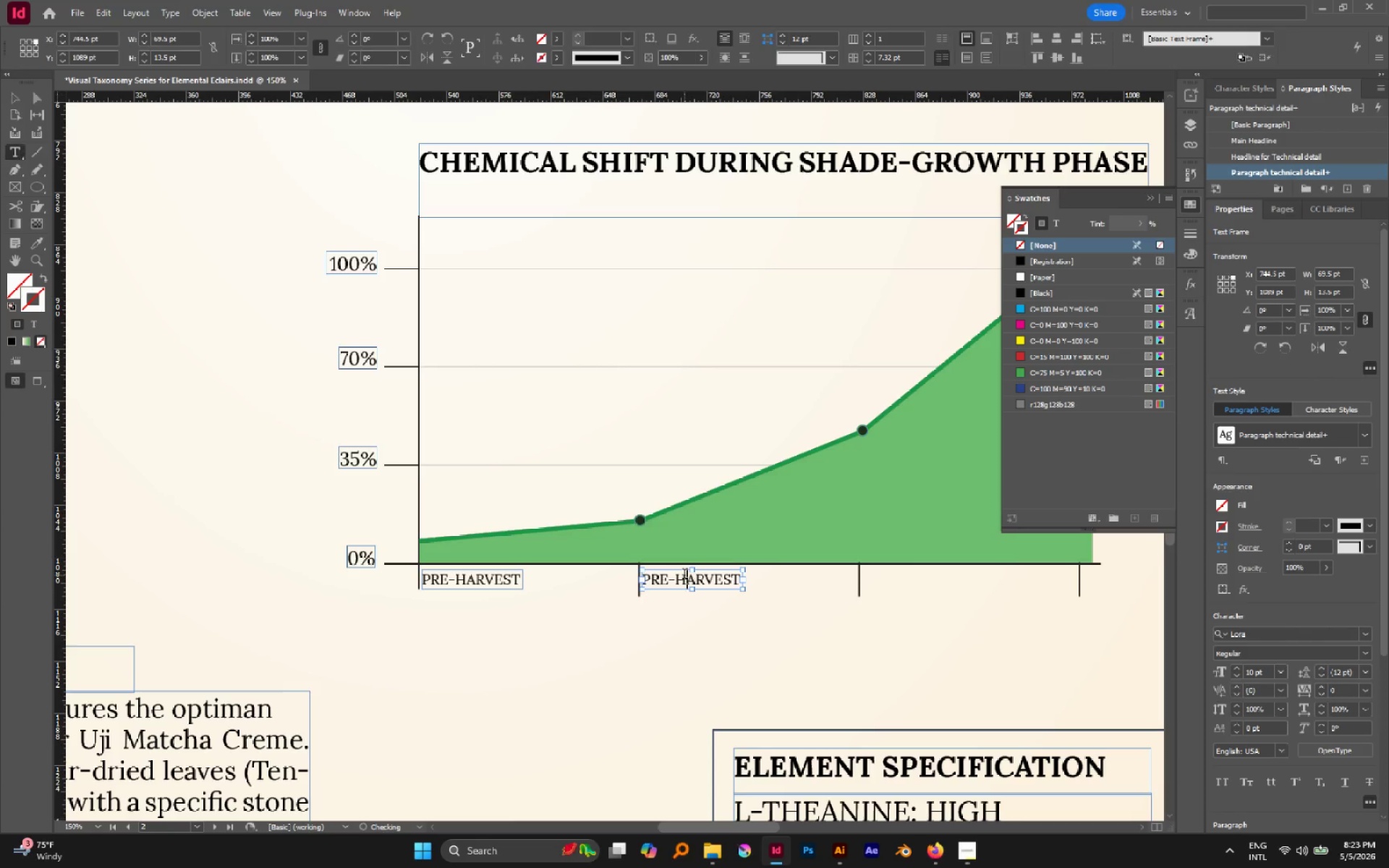 
triple_click([684, 575])
 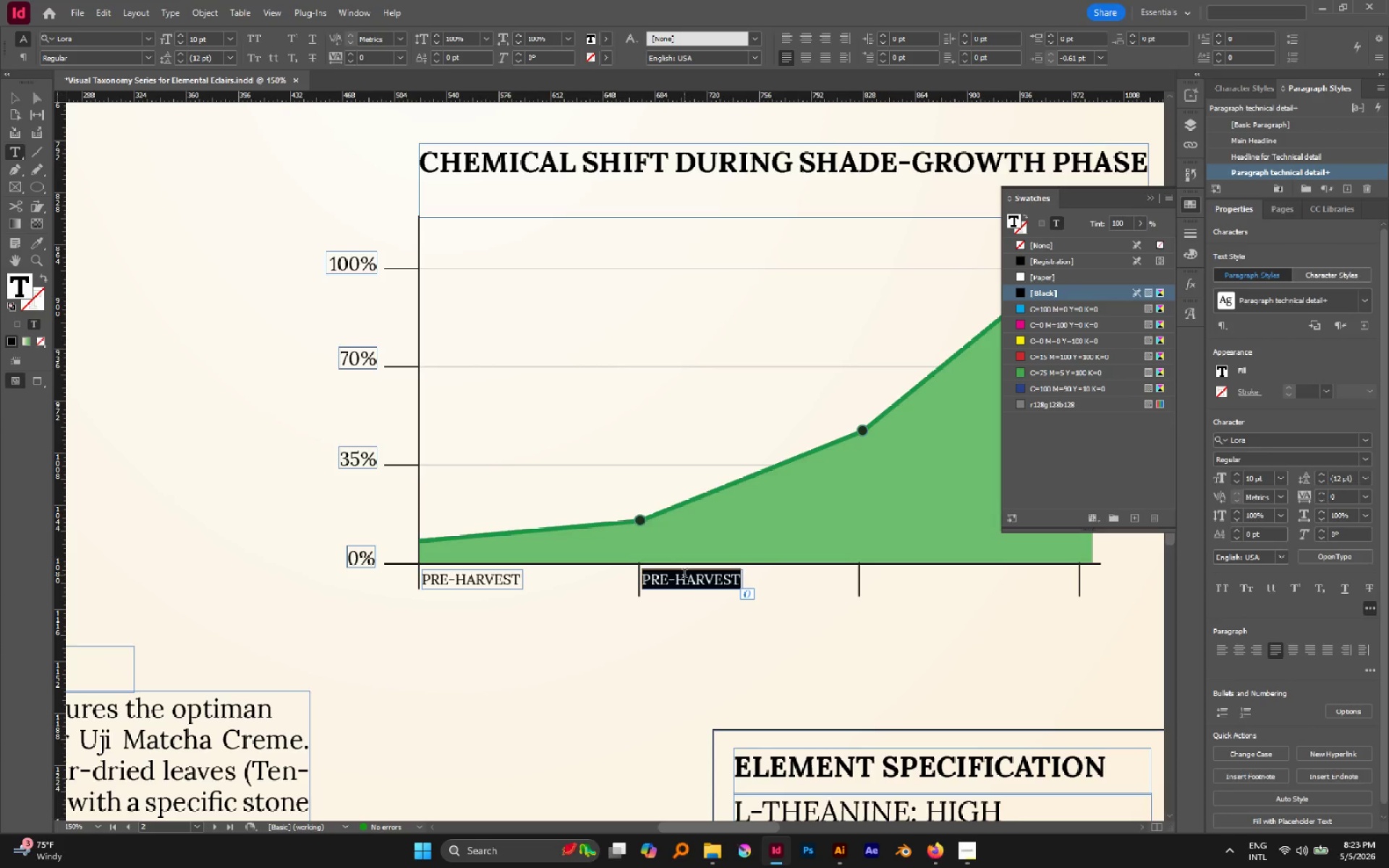 
type(14 DAYS)
key(Backspace)
key(Backspace)
key(Backspace)
key(Backspace)
type(days)
key(Backspace)
key(Backspace)
key(Backspace)
key(Backspace)
key(Backspace)
key(Backspace)
key(Backspace)
key(Backspace)
type(7 days)
key(Escape)
 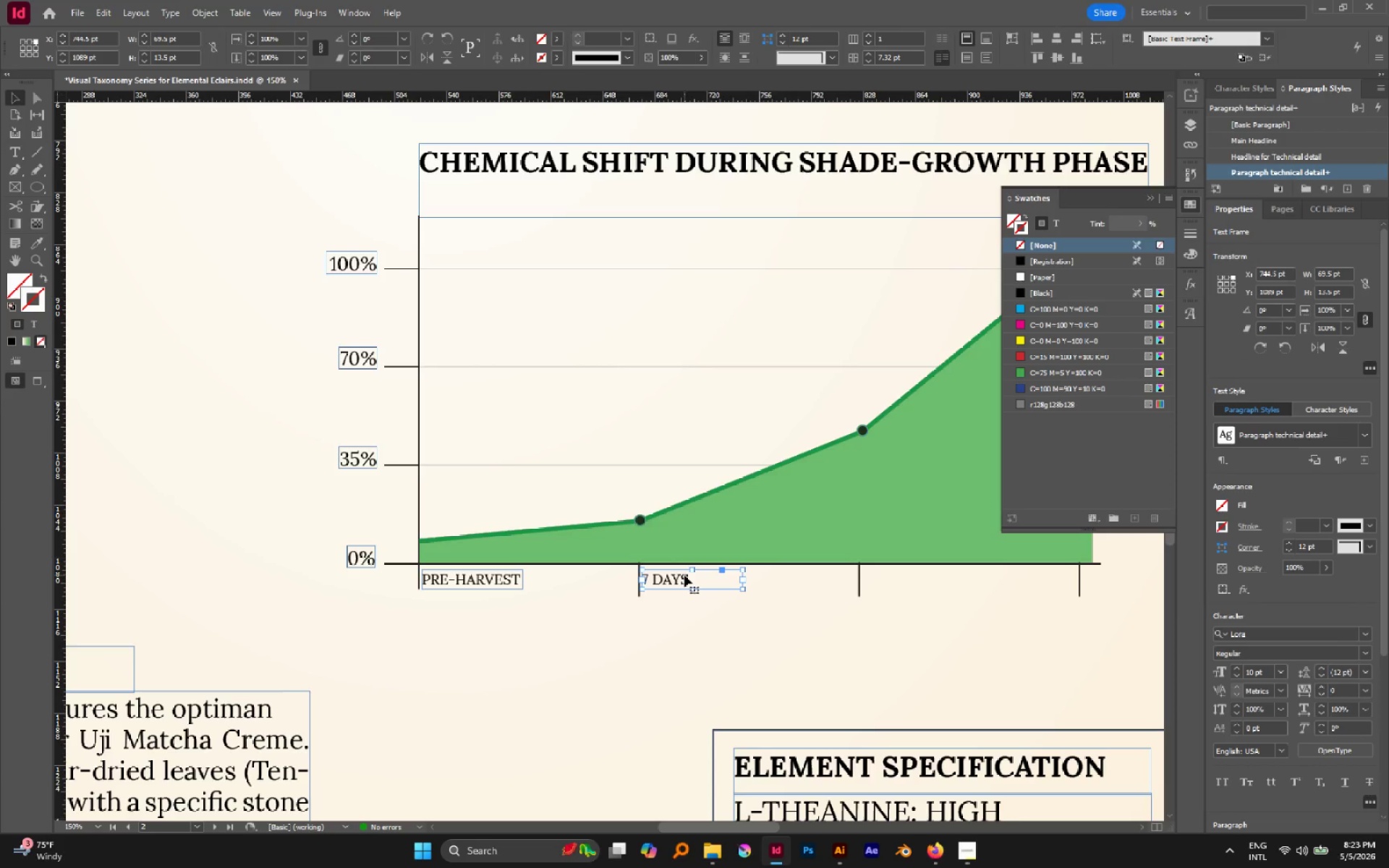 
hold_key(key=AltLeft, duration=4.19)
left_click_drag(start_coordinate=[683, 577], to_coordinate=[904, 584])
 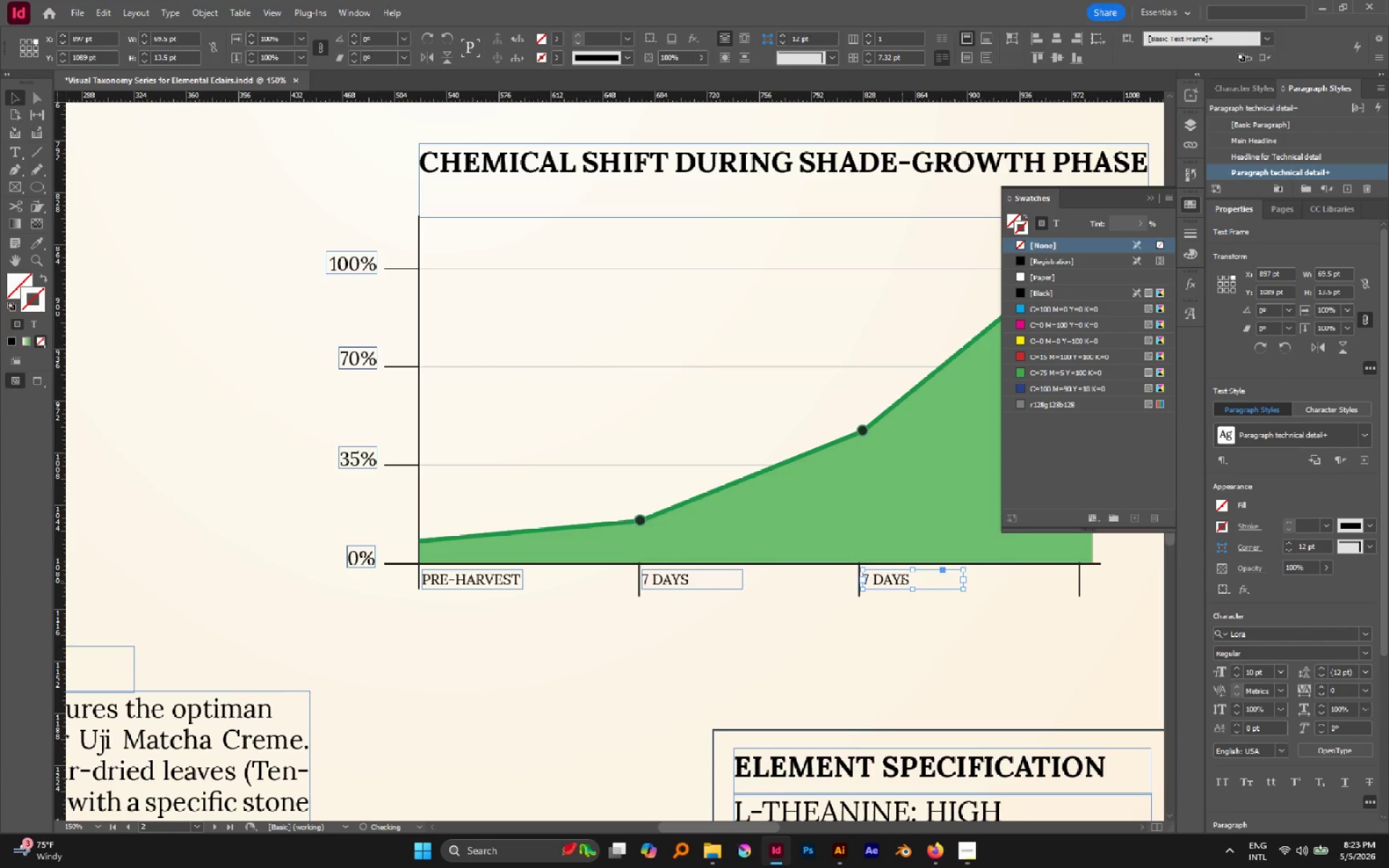 
hold_key(key=ShiftLeft, duration=3.39)
 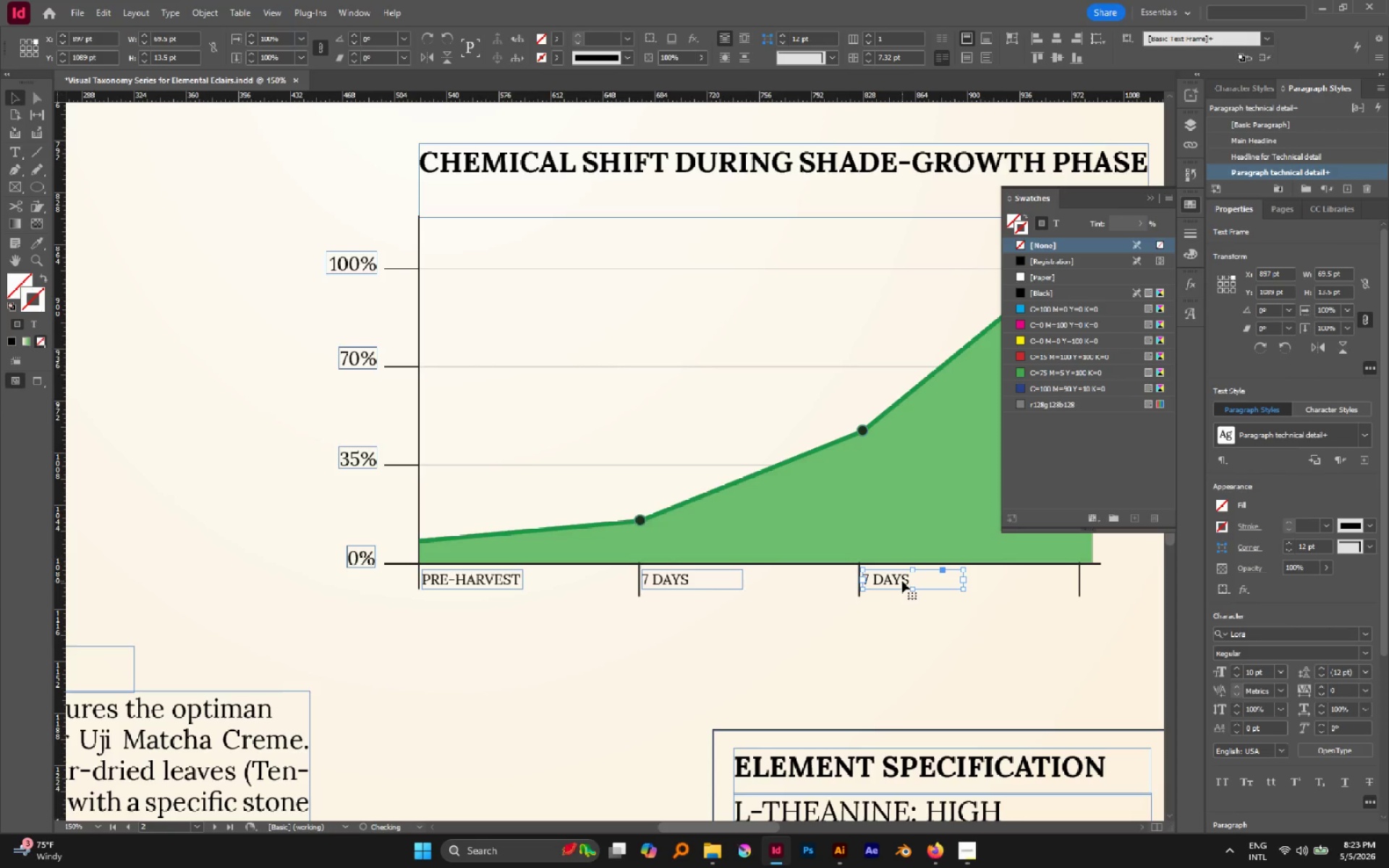 
double_click([902, 581])
 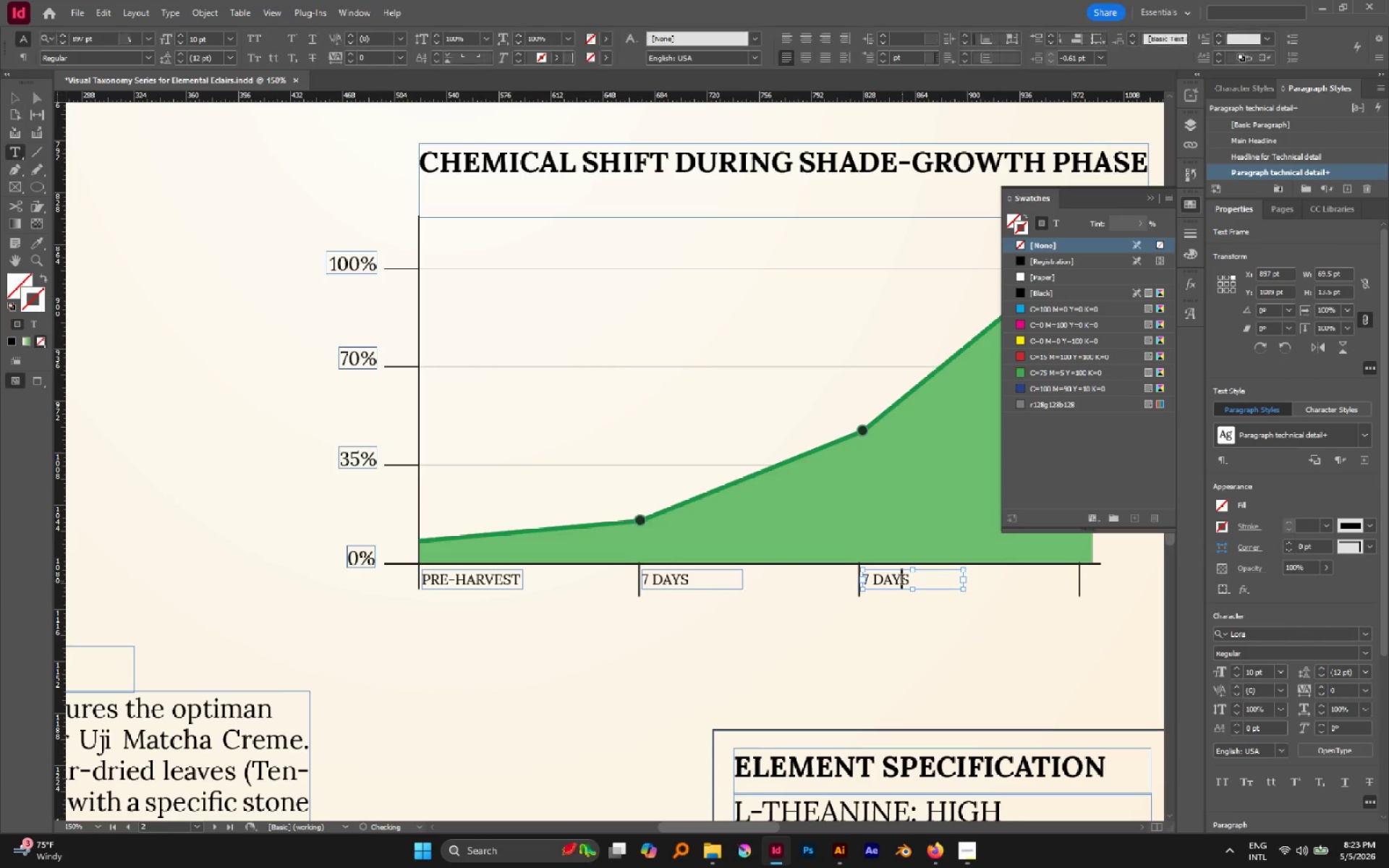 
triple_click([902, 581])
 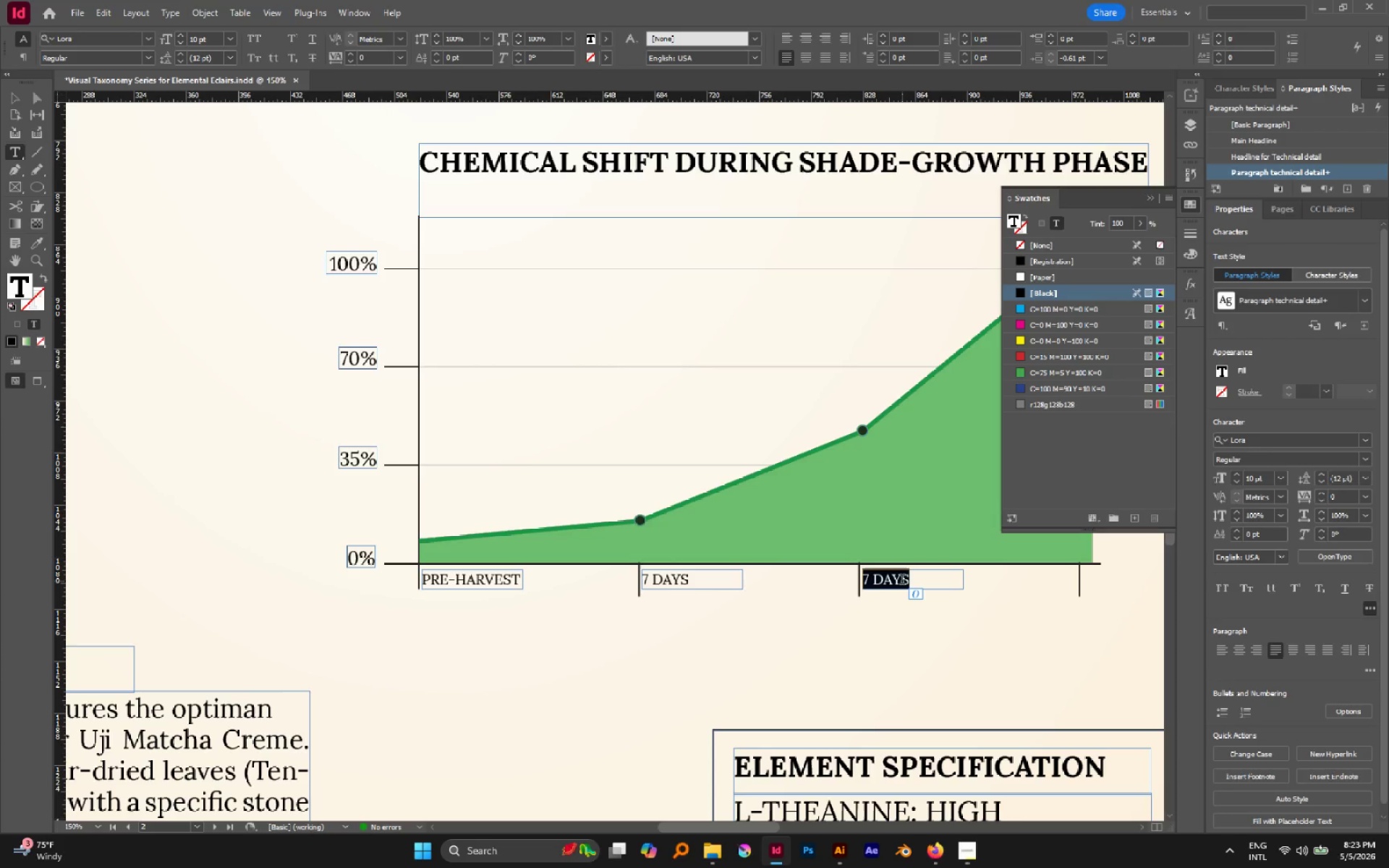 
key(ArrowLeft)
 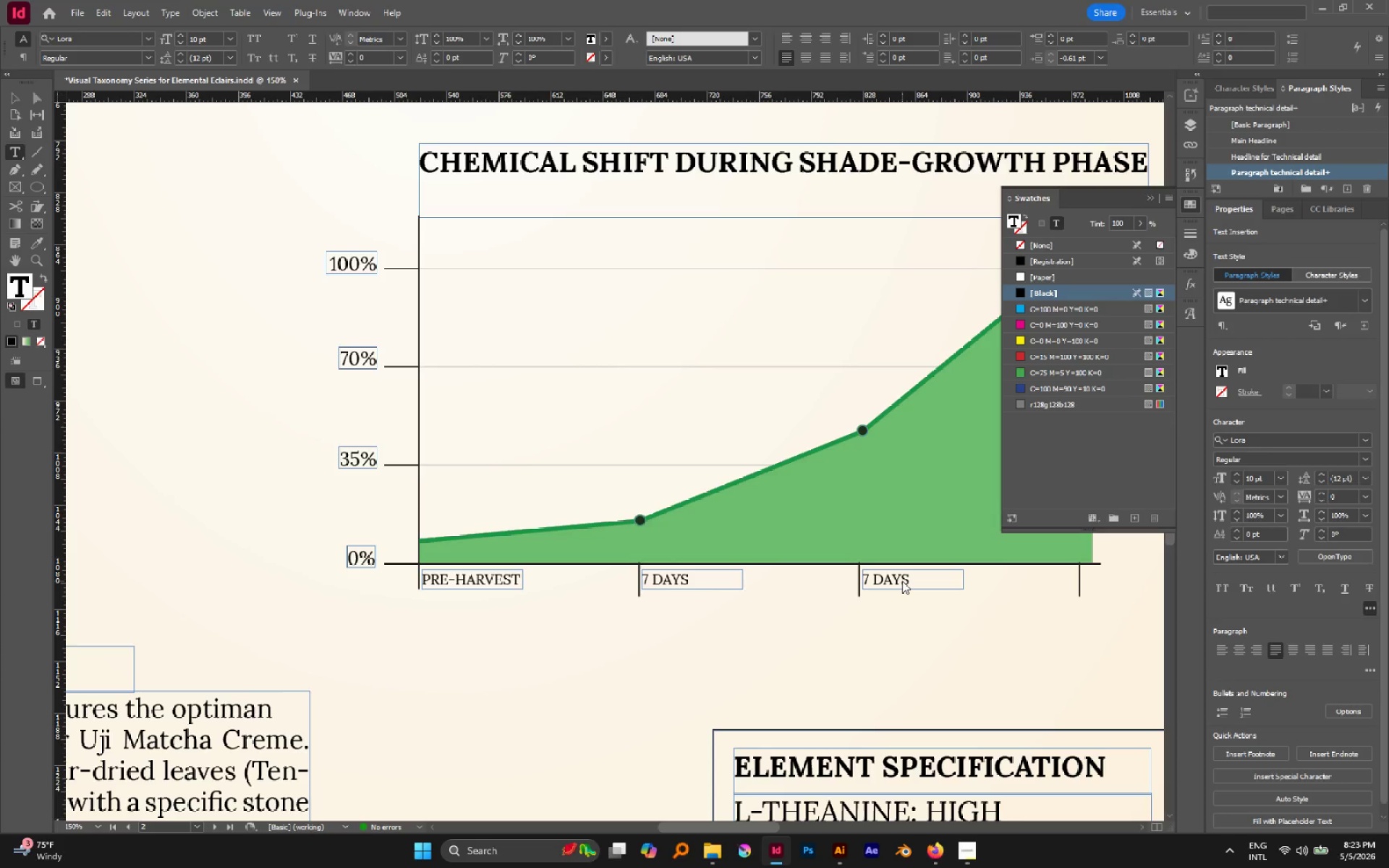 
type([Delete]14)
key(Escape)
 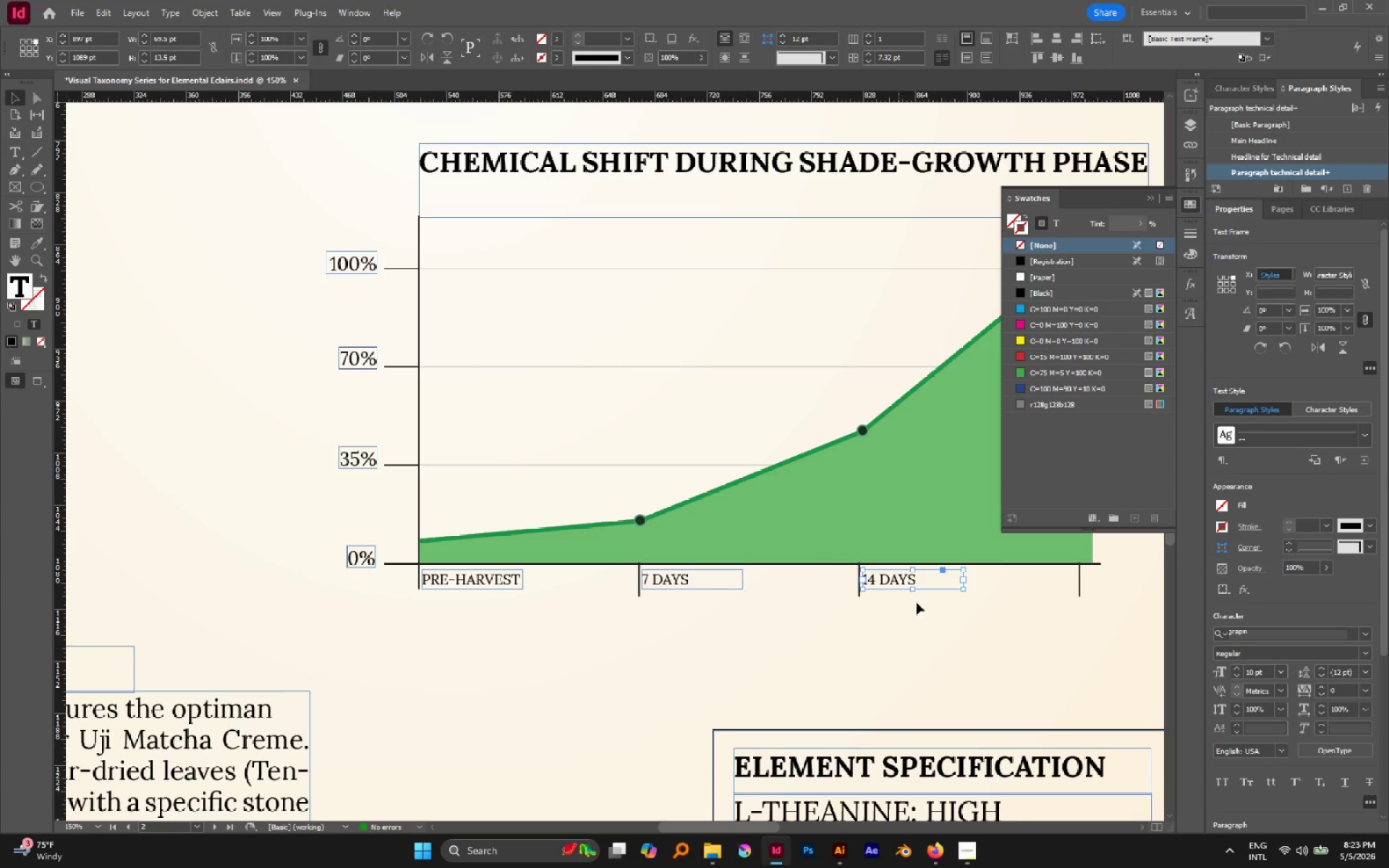 
hold_key(key=Space, duration=0.41)
 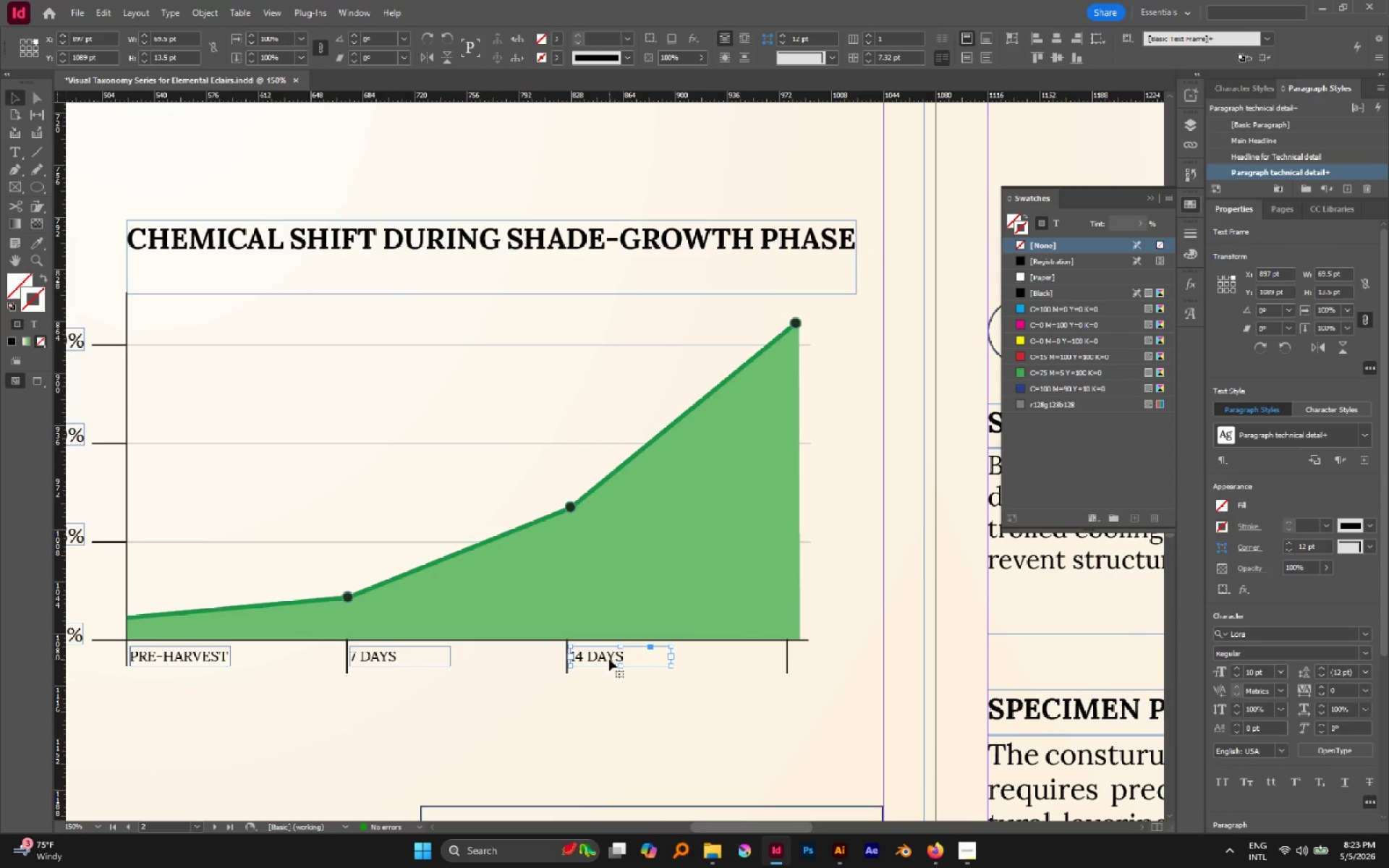 
left_click_drag(start_coordinate=[920, 610], to_coordinate=[628, 687])
 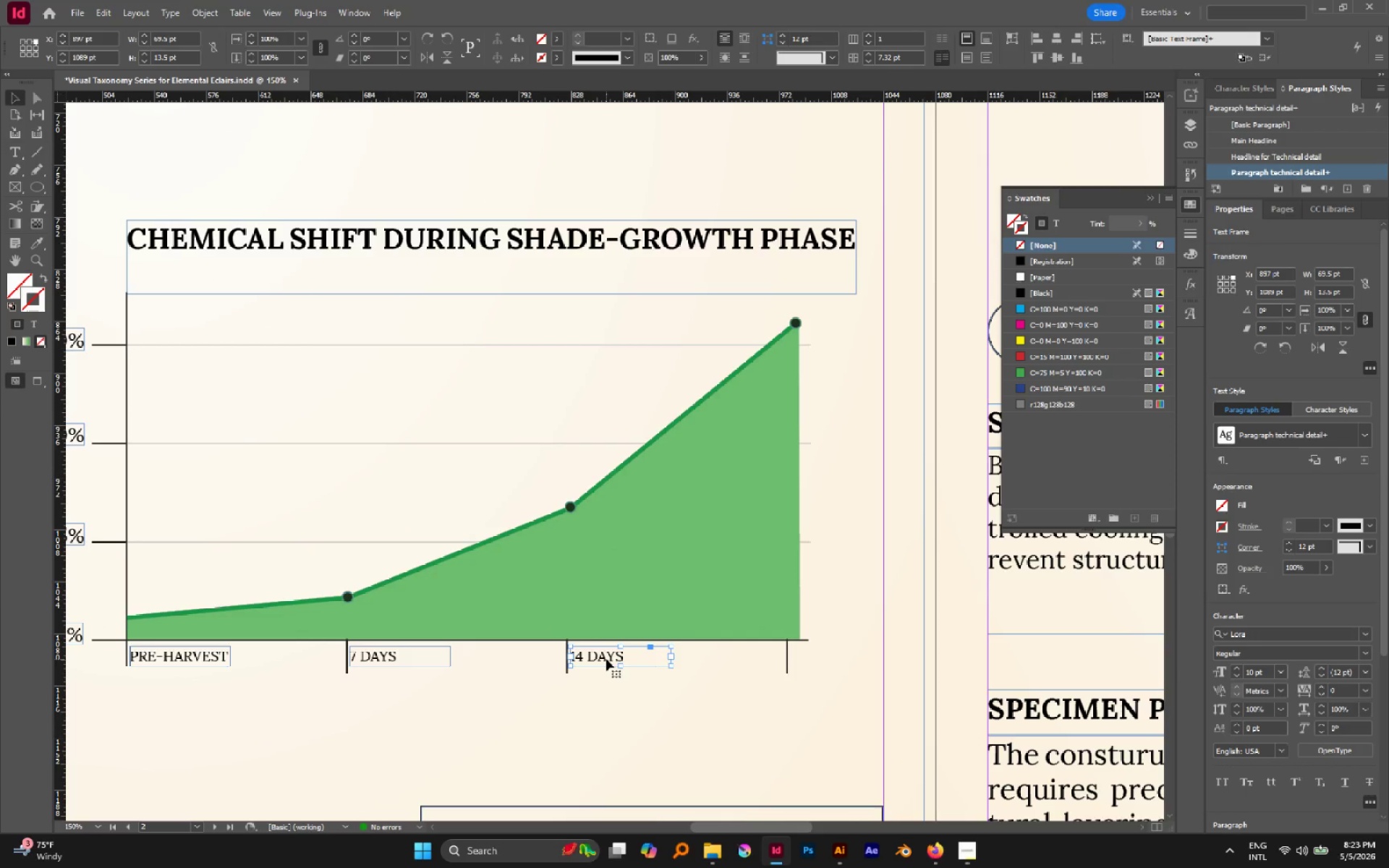 
hold_key(key=AltLeft, duration=1.61)
left_click_drag(start_coordinate=[603, 657], to_coordinate=[823, 659])
 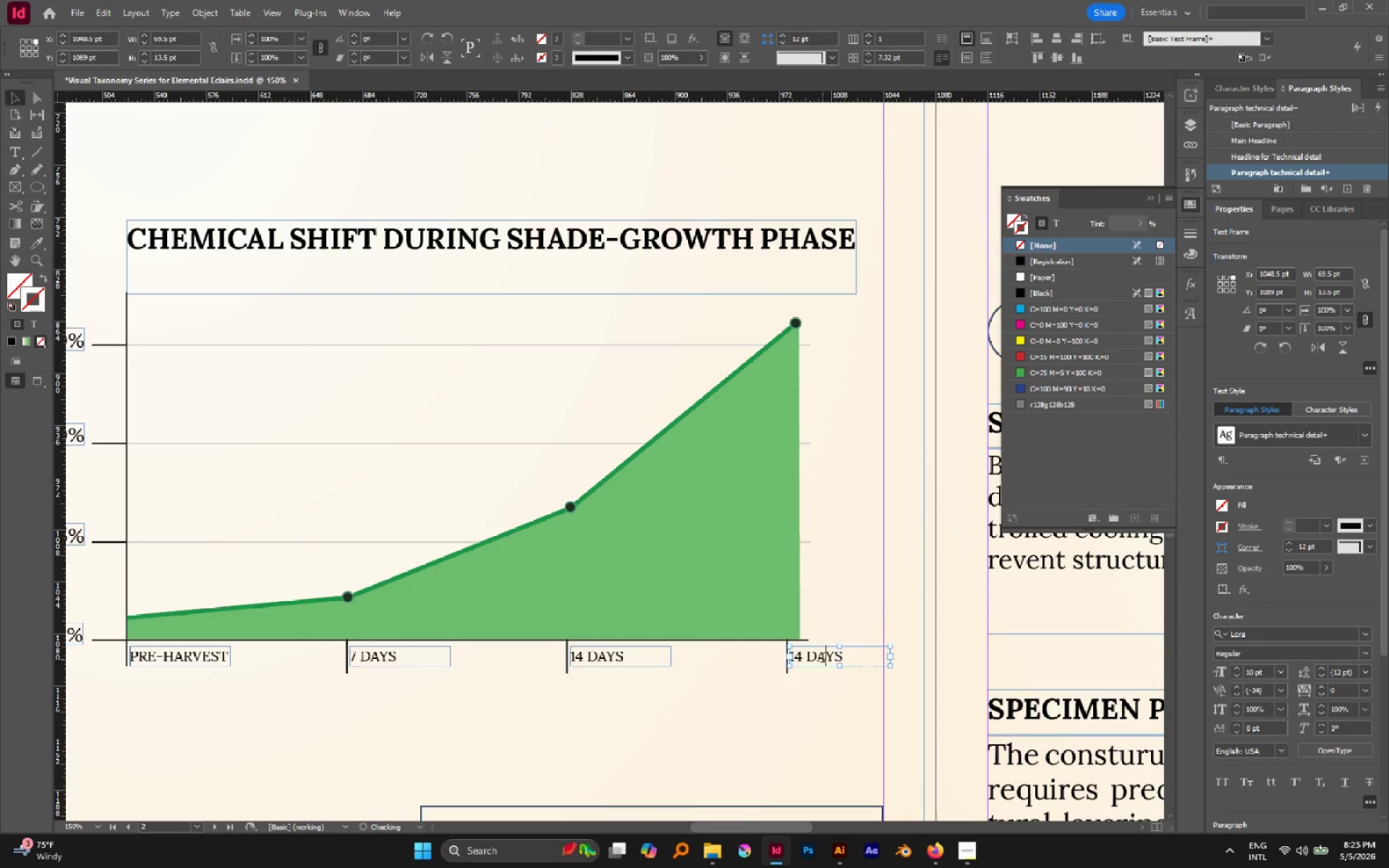 
hold_key(key=ShiftLeft, duration=1.05)
 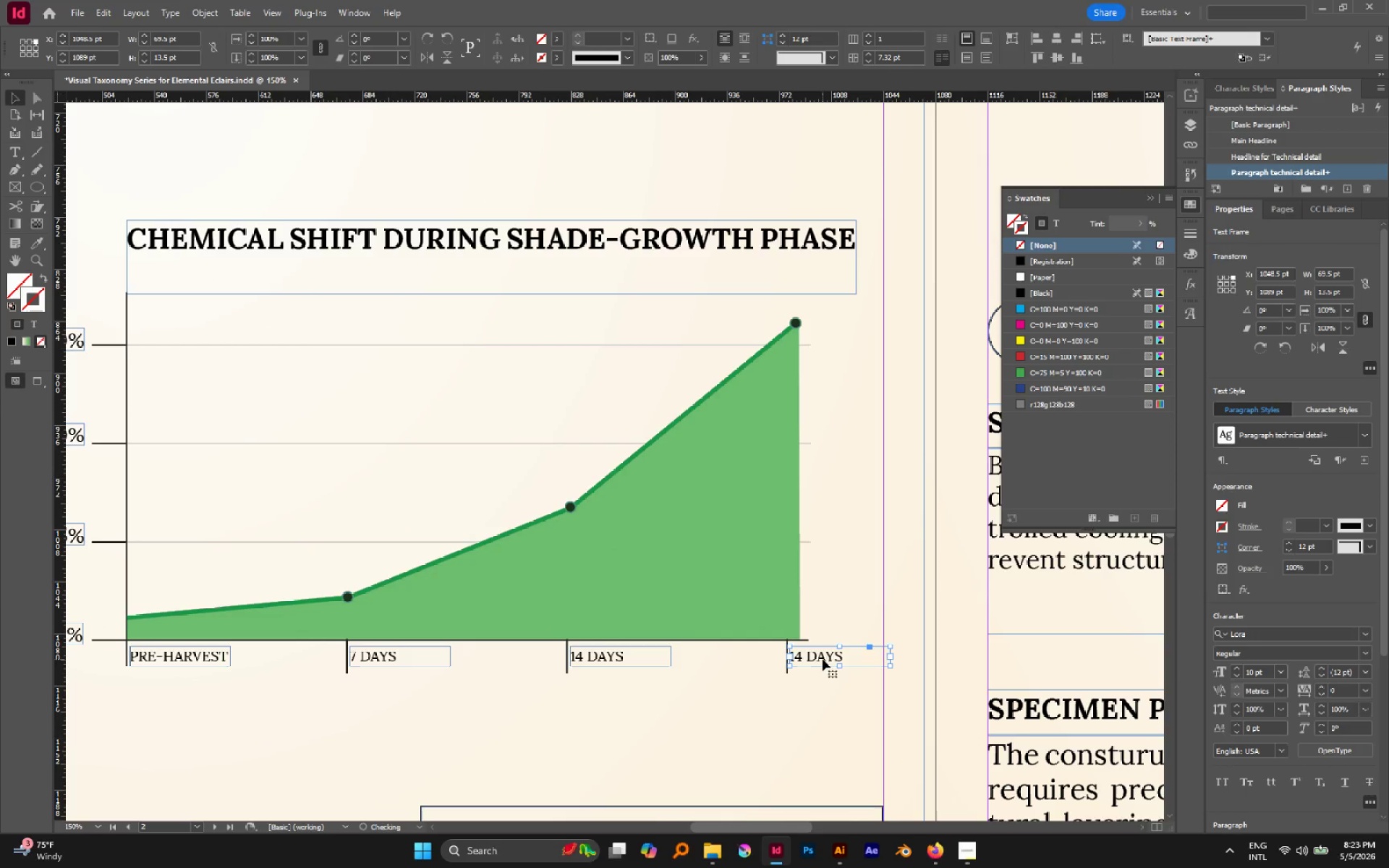 
double_click([823, 659])
 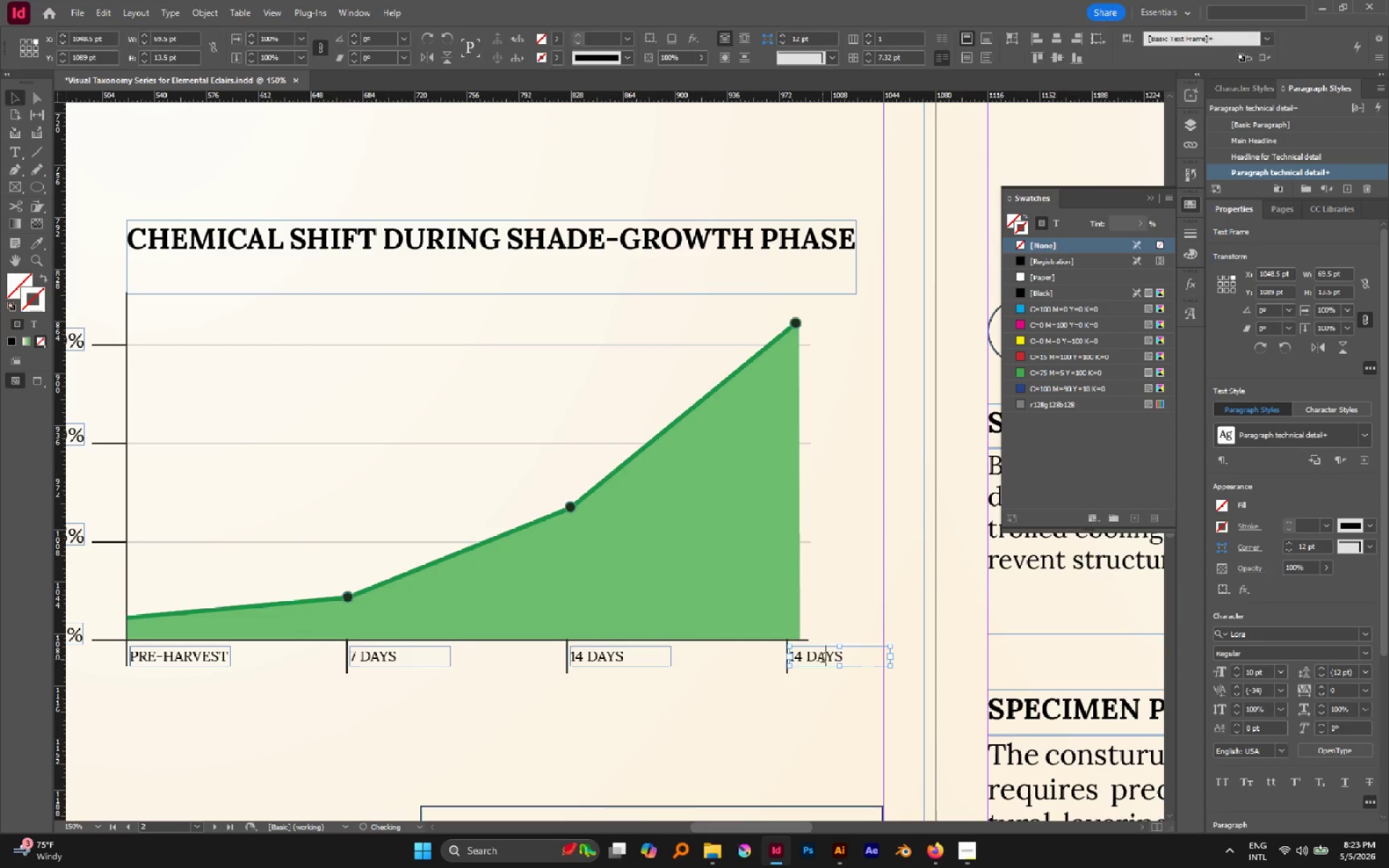 
triple_click([823, 659])
 